 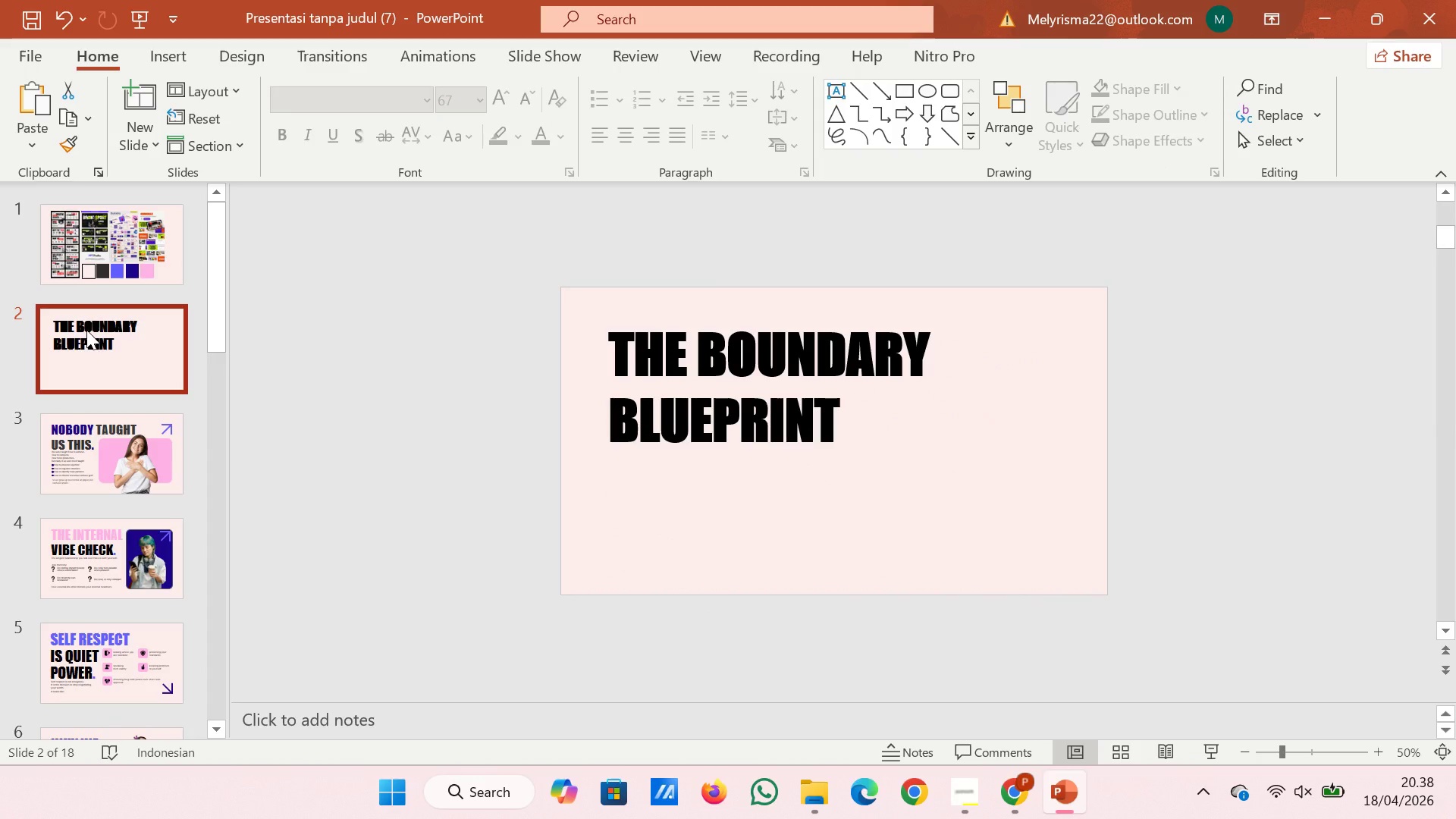 
left_click([102, 287])
 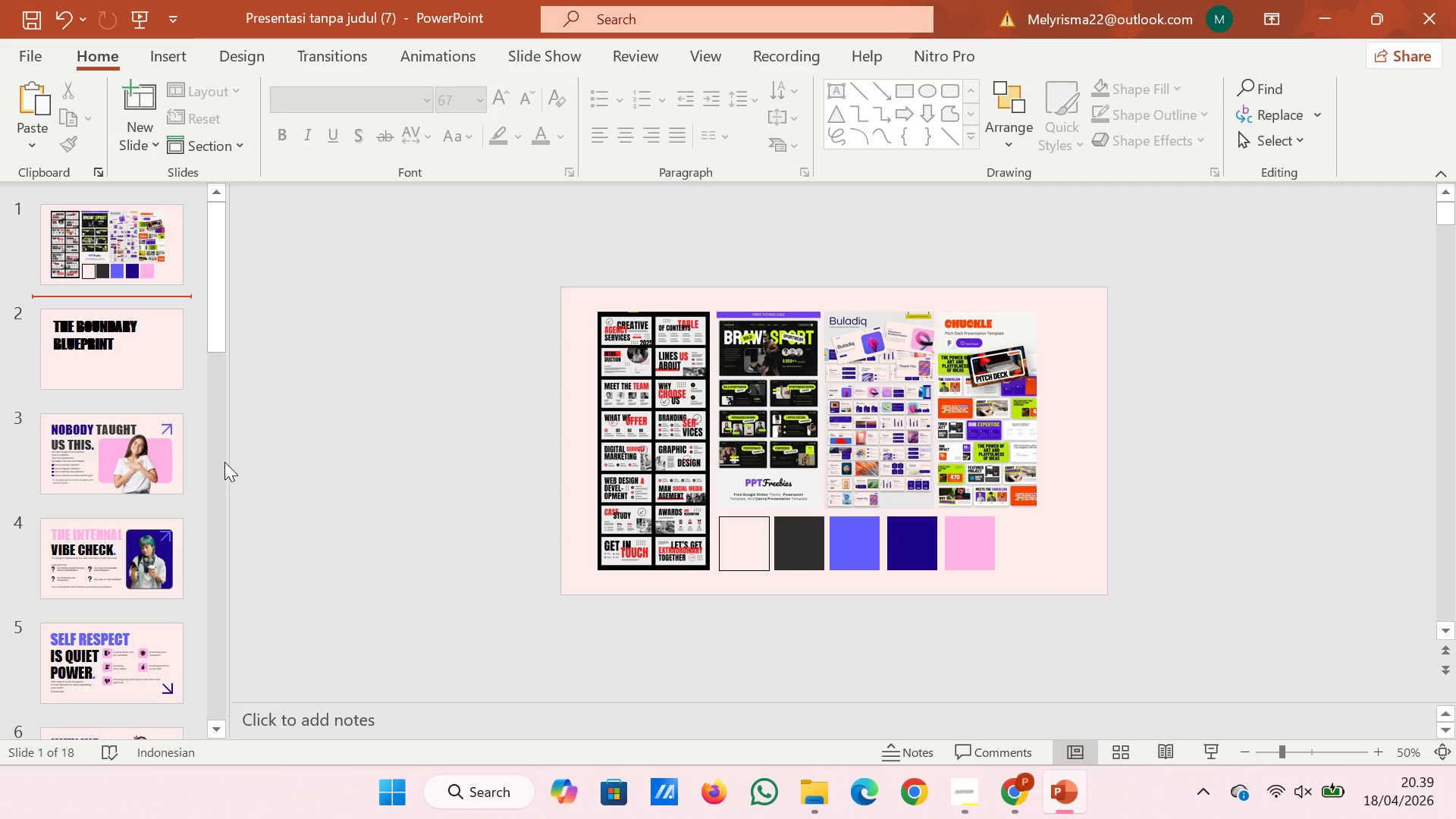 
wait(13.72)
 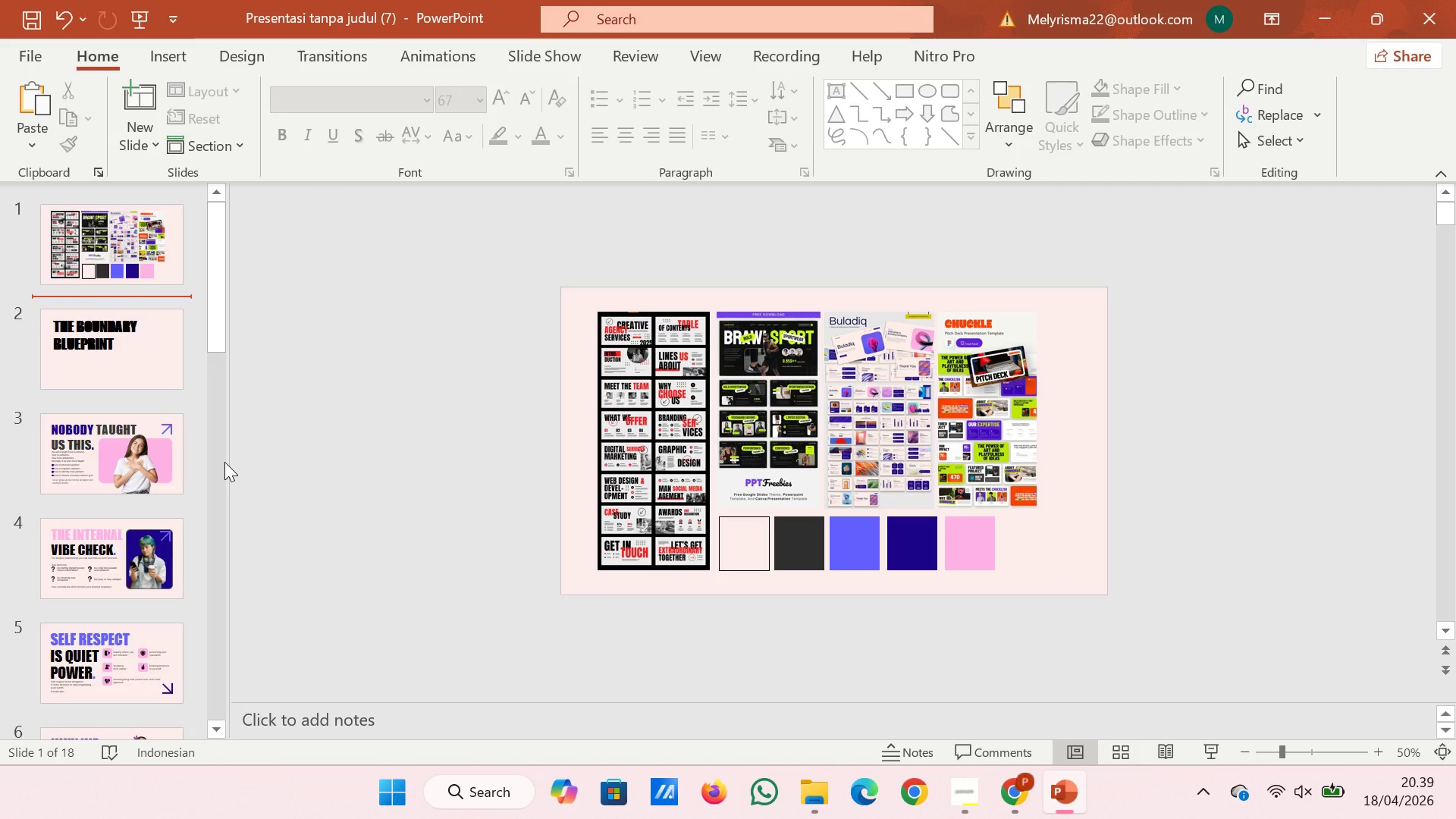 
left_click([71, 384])
 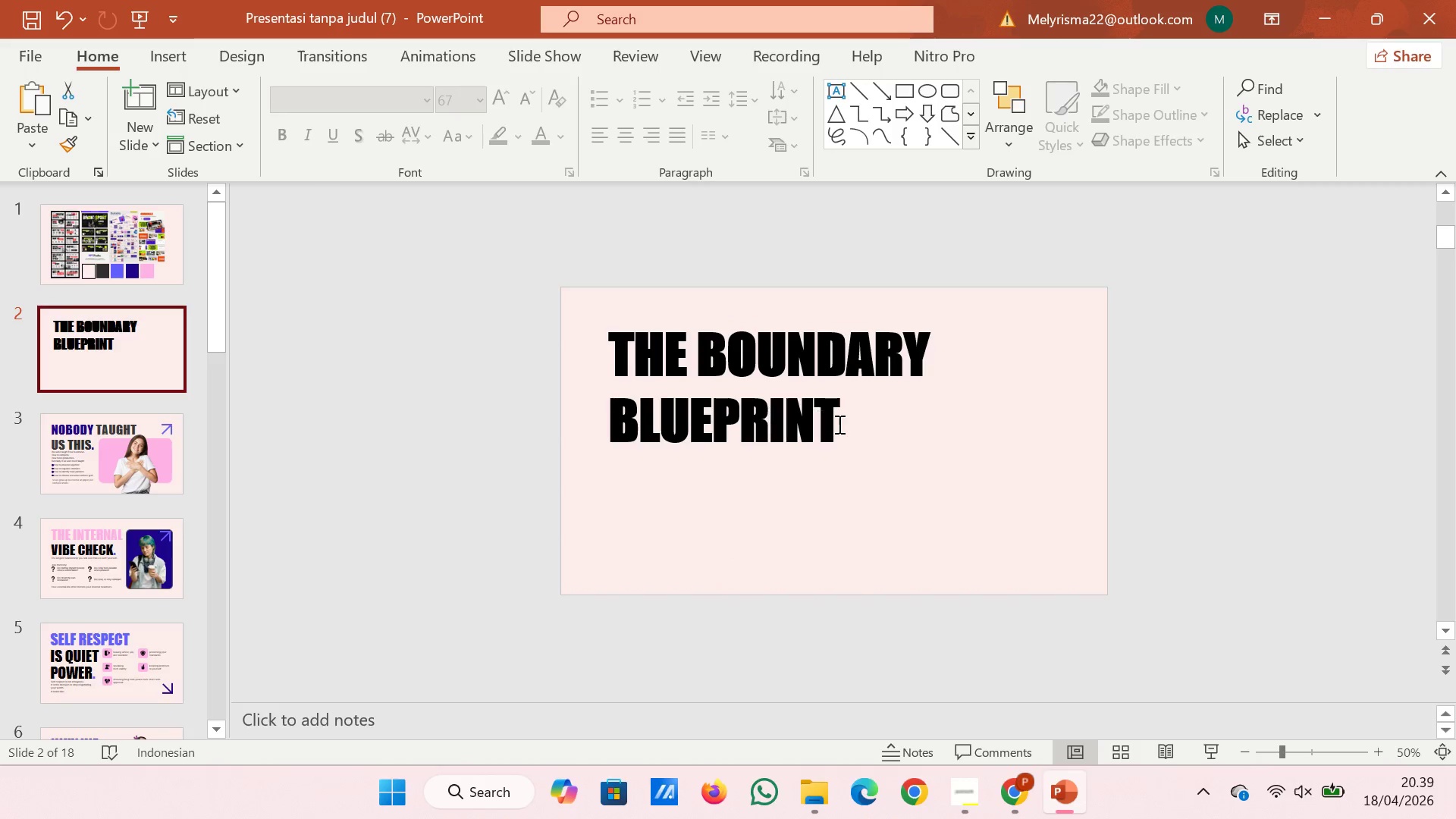 
left_click([840, 424])
 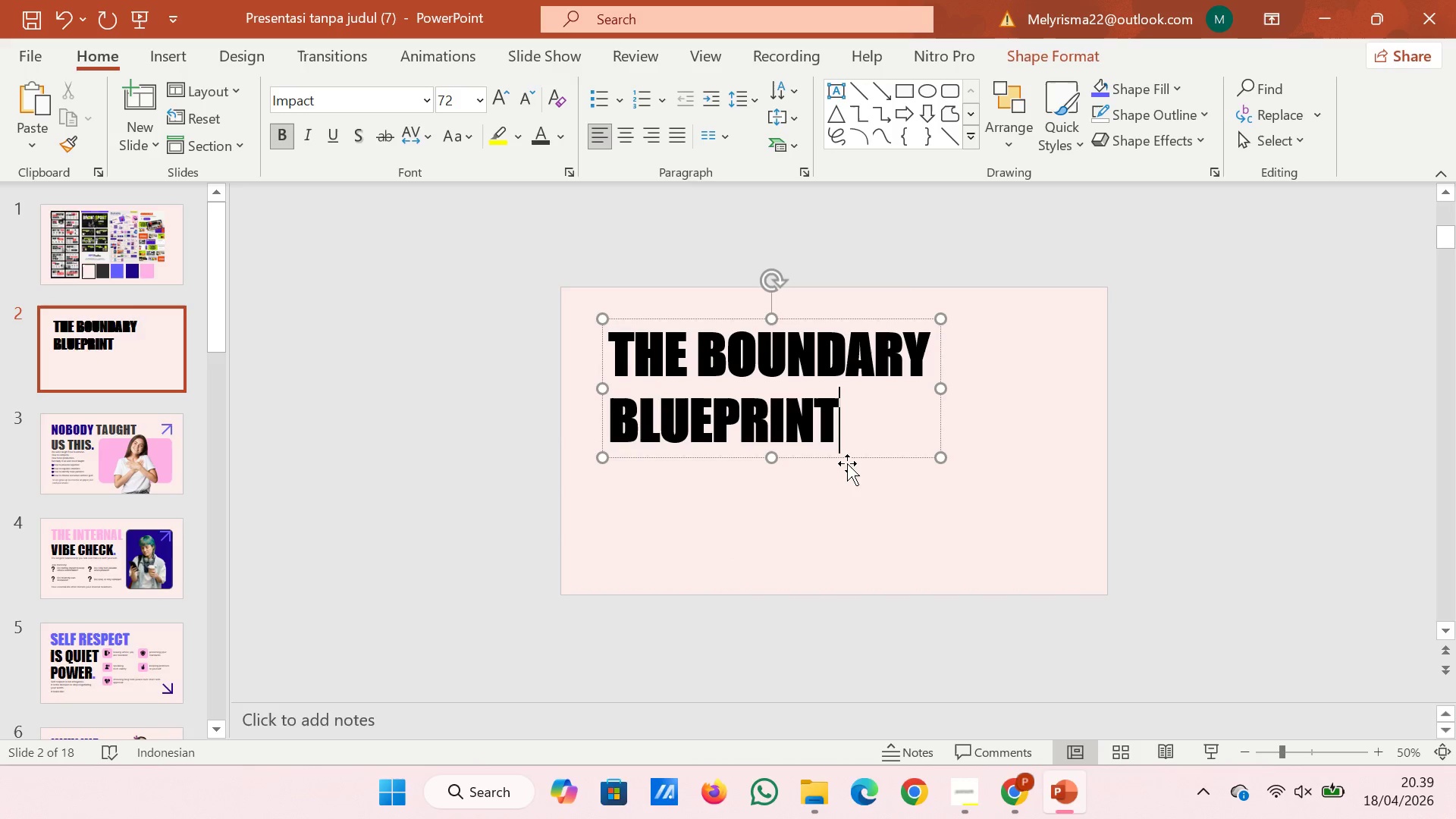 
left_click([847, 463])
 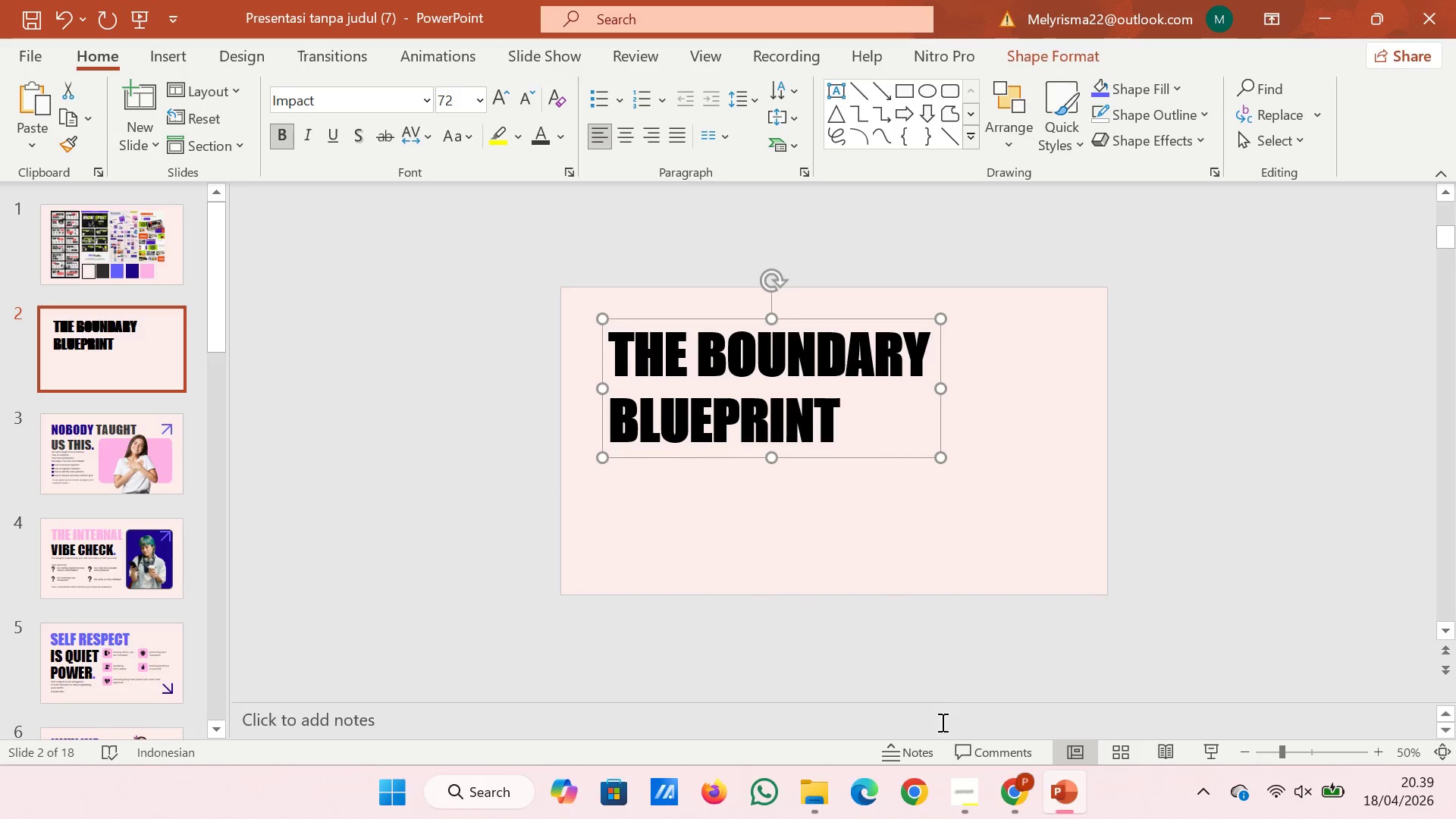 
left_click([1025, 789])
 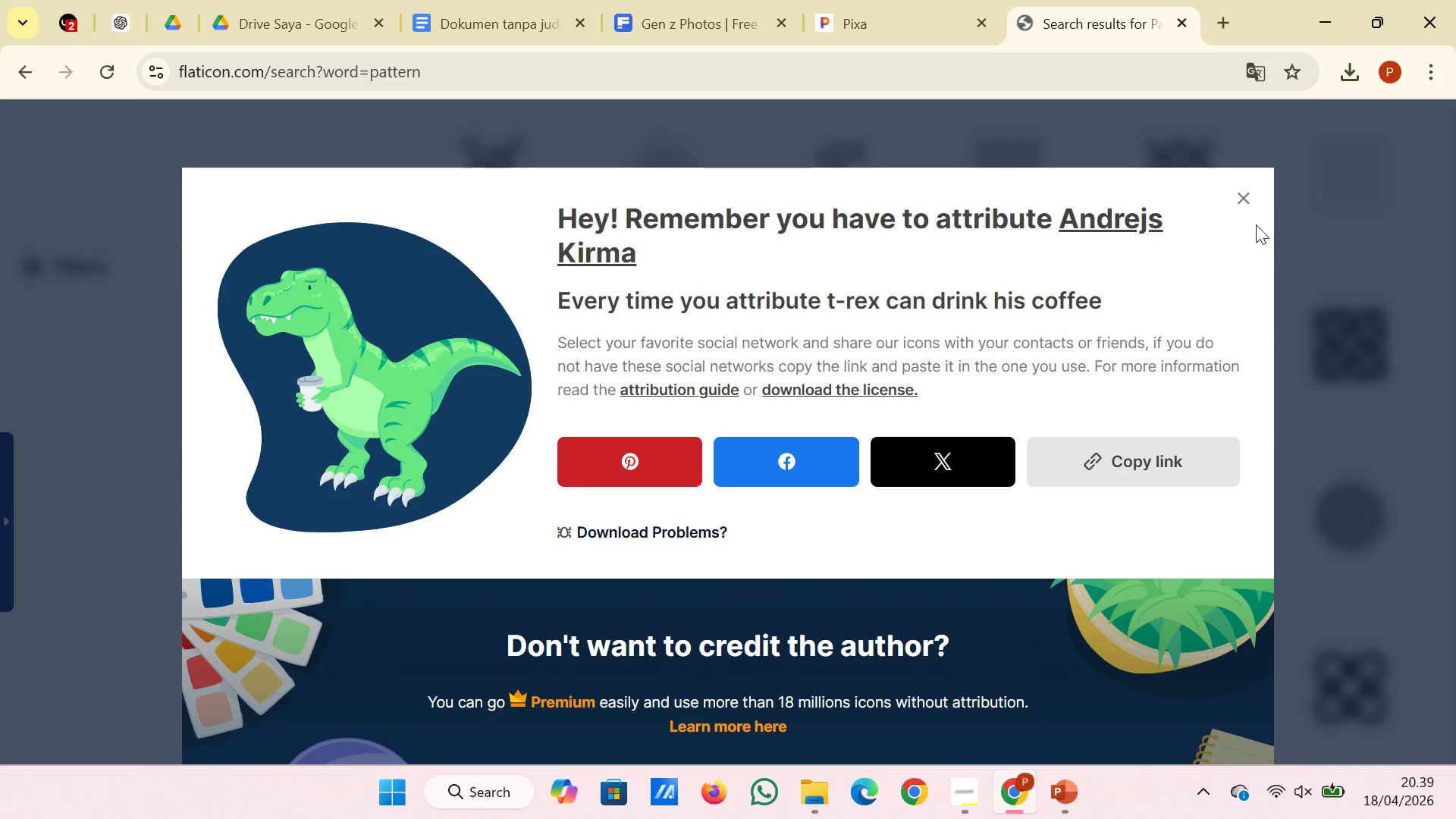 
left_click([1249, 196])
 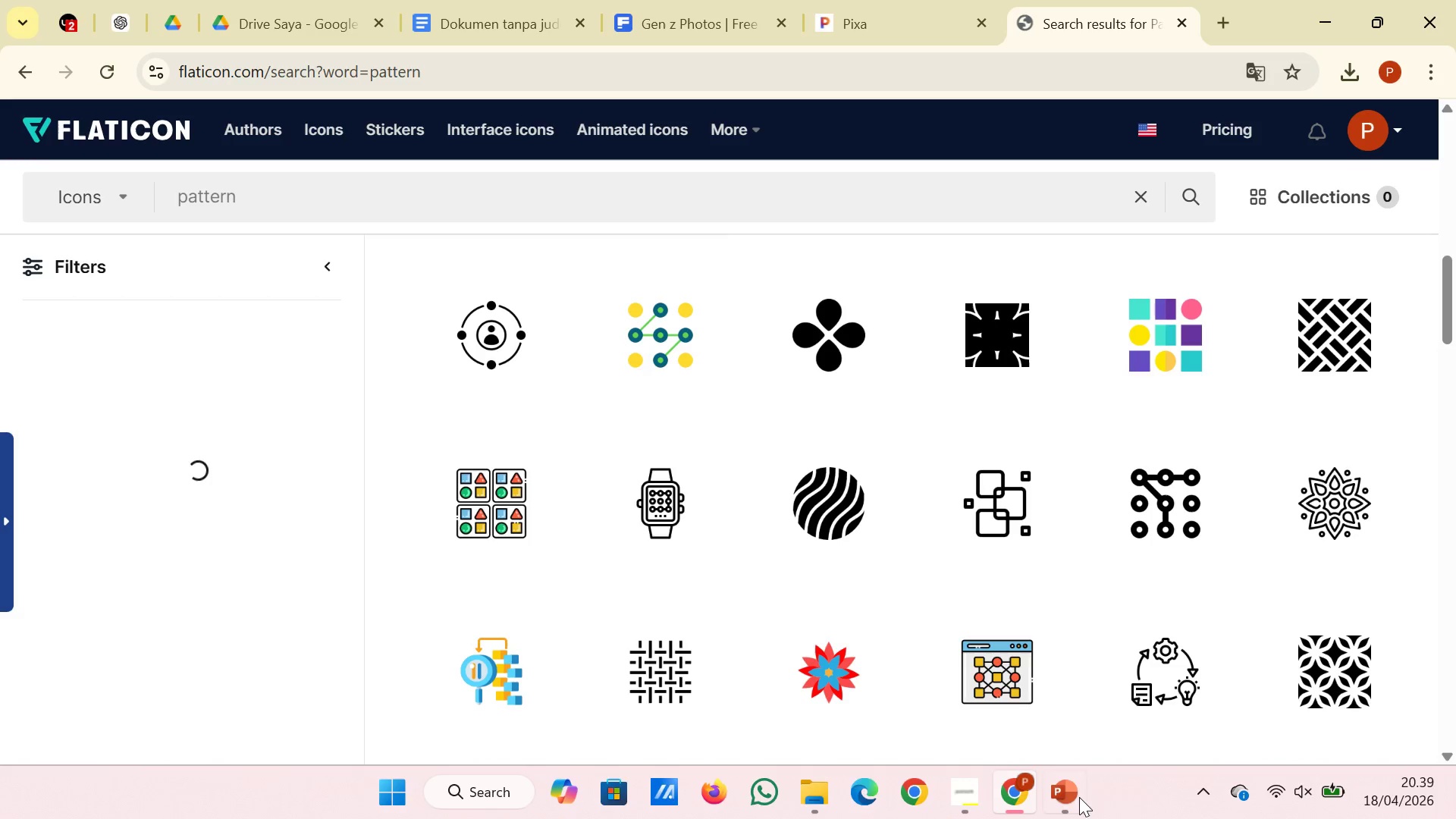 
left_click([1077, 797])
 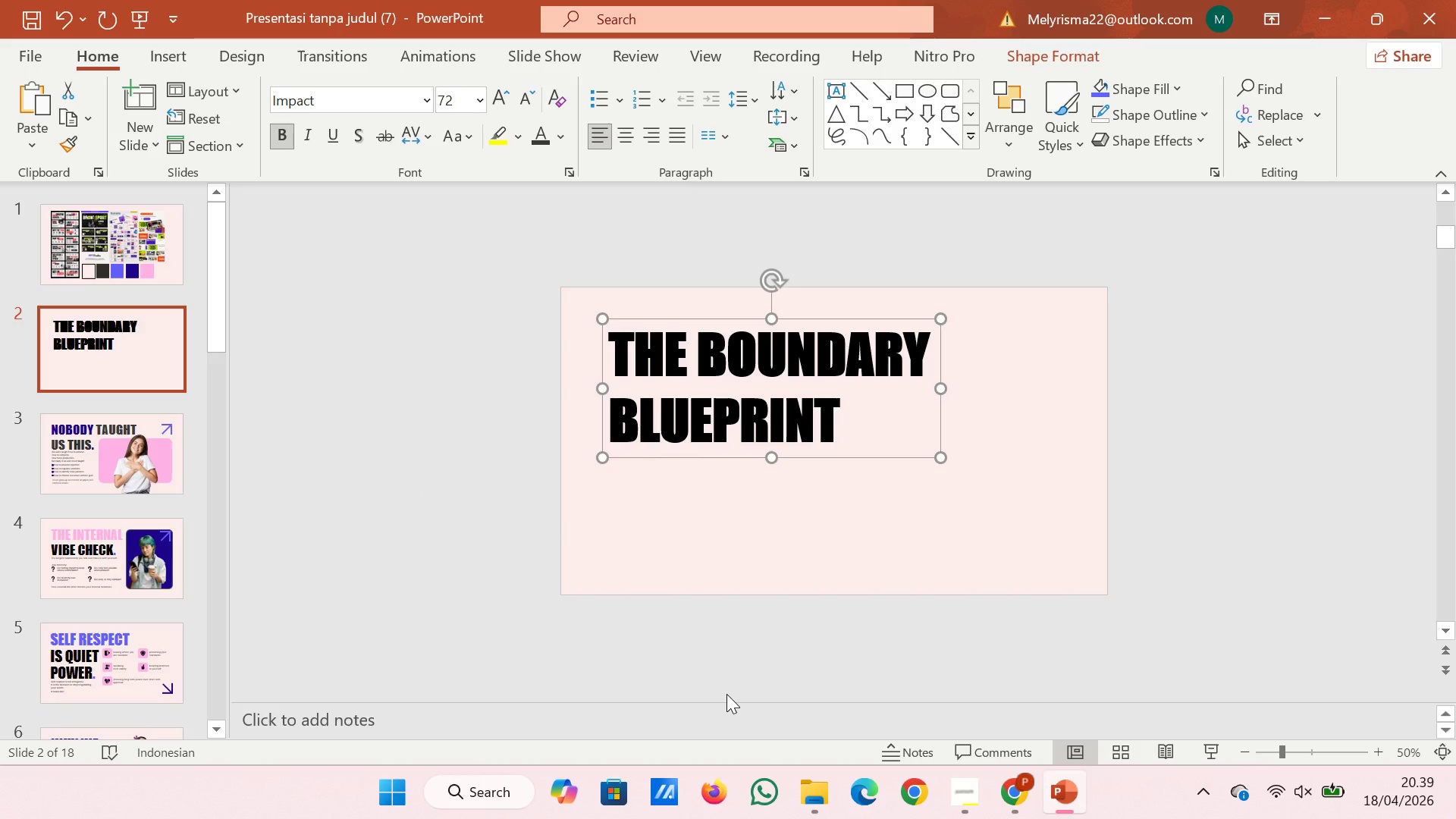 
wait(31.7)
 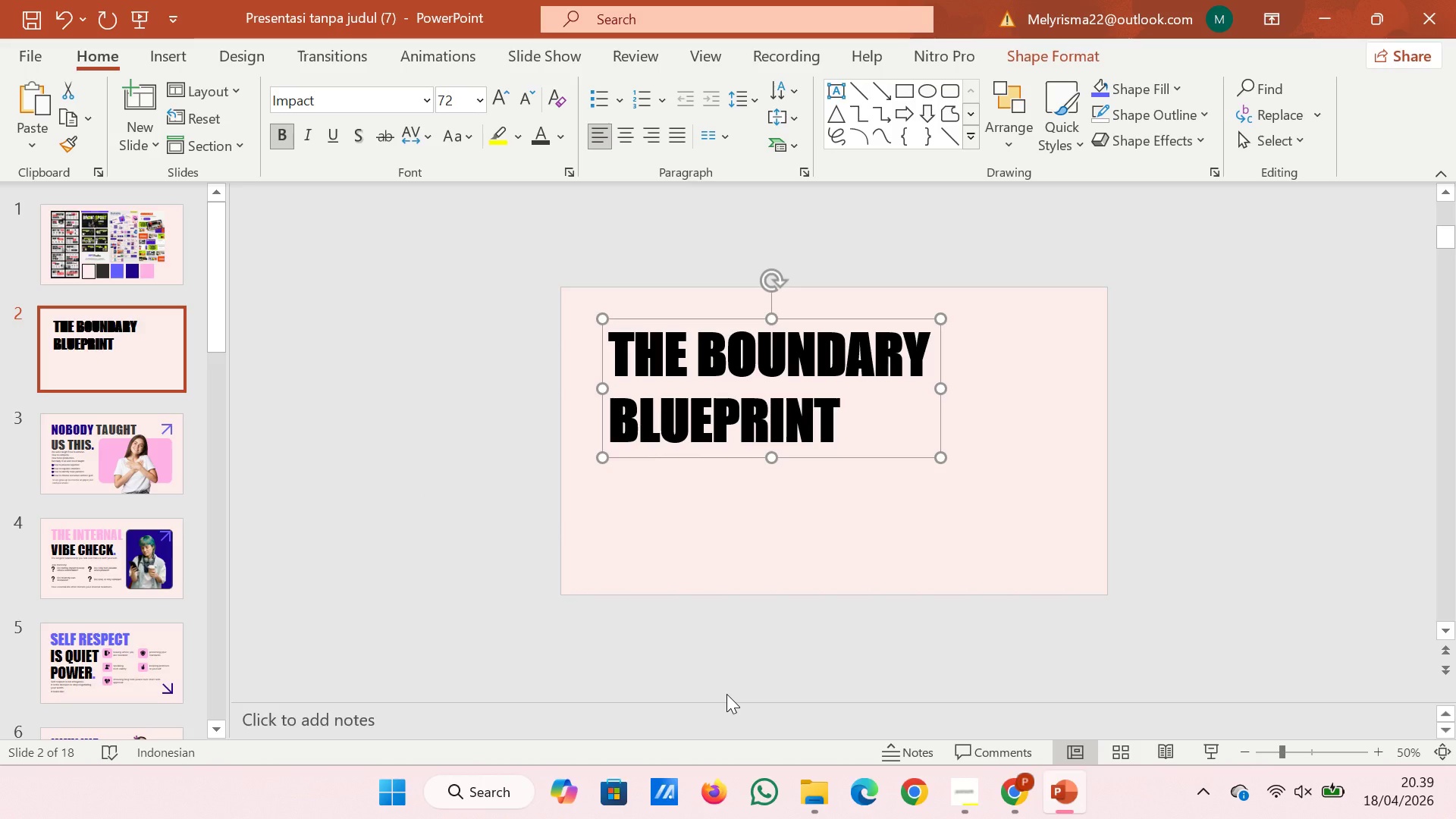 
left_click([91, 232])
 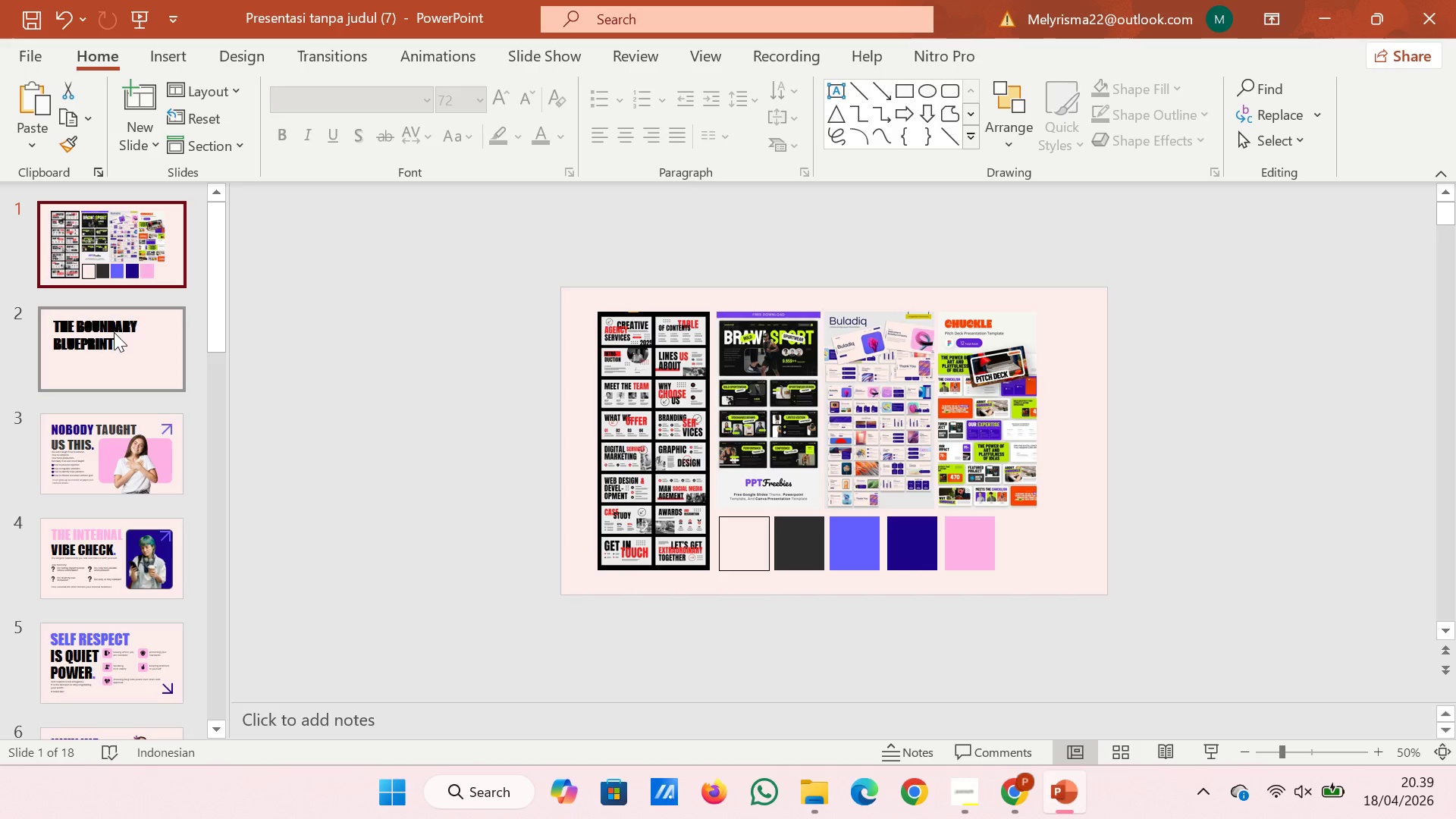 
left_click([114, 332])
 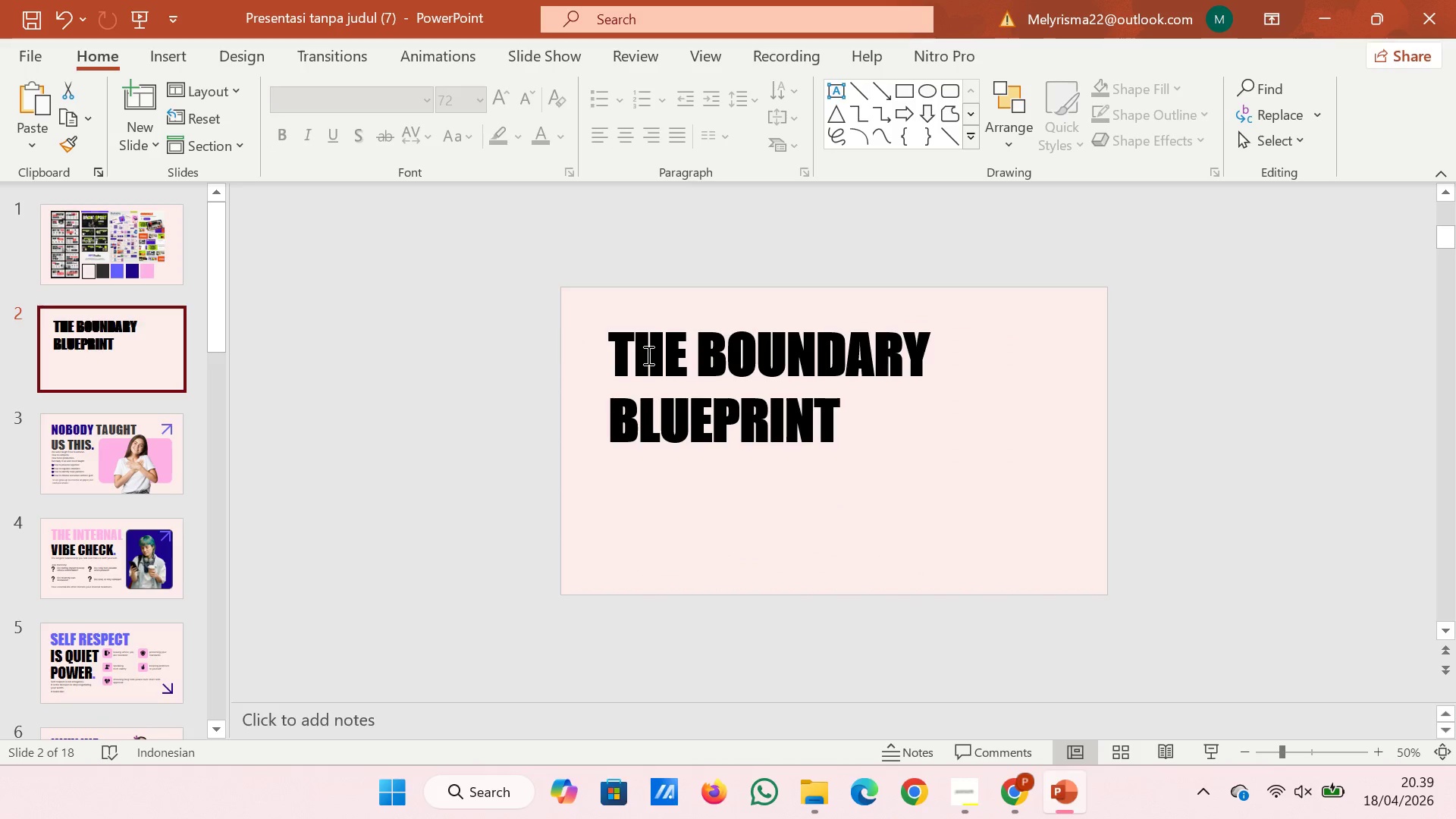 
left_click([677, 366])
 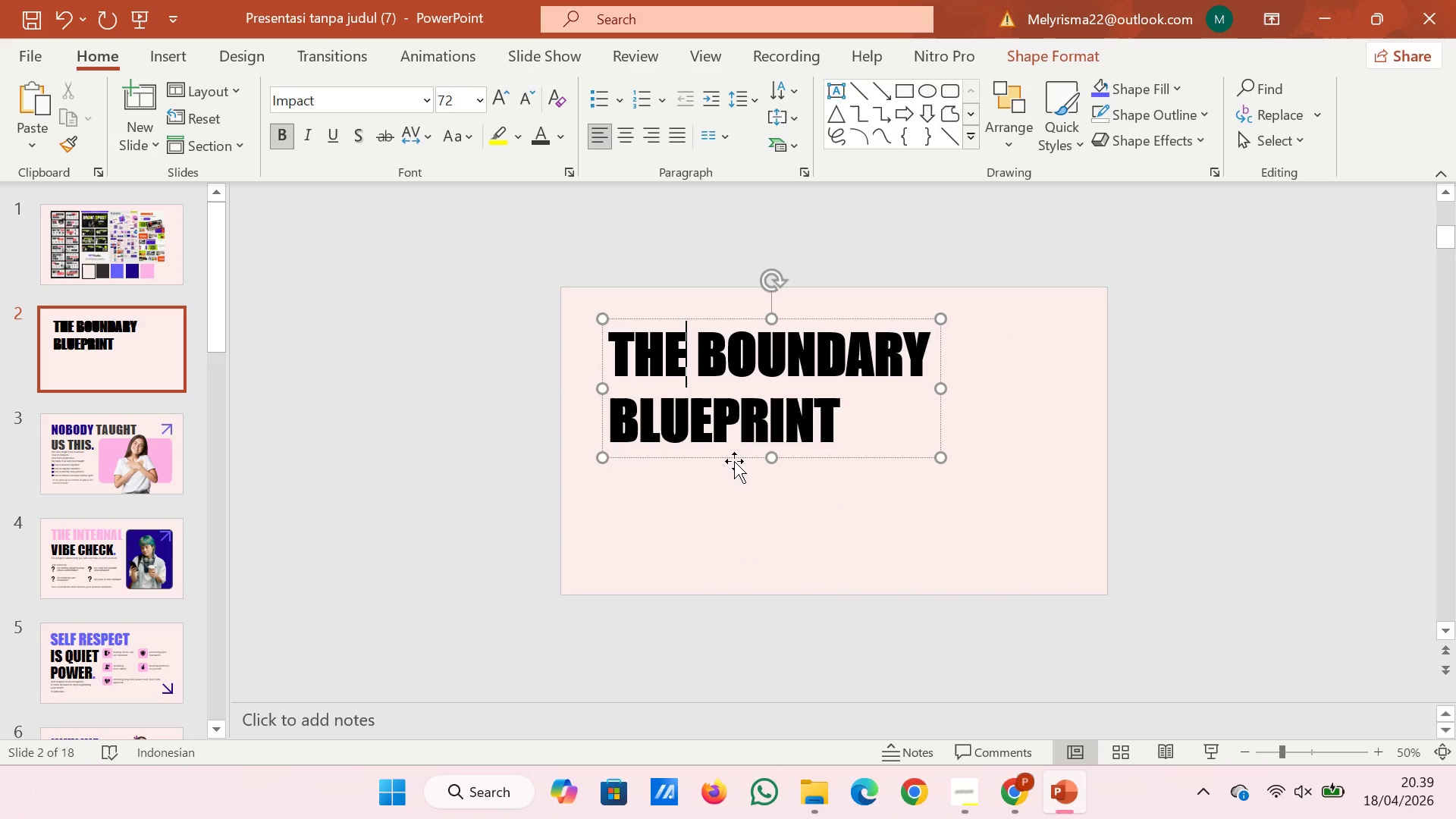 
left_click([734, 461])
 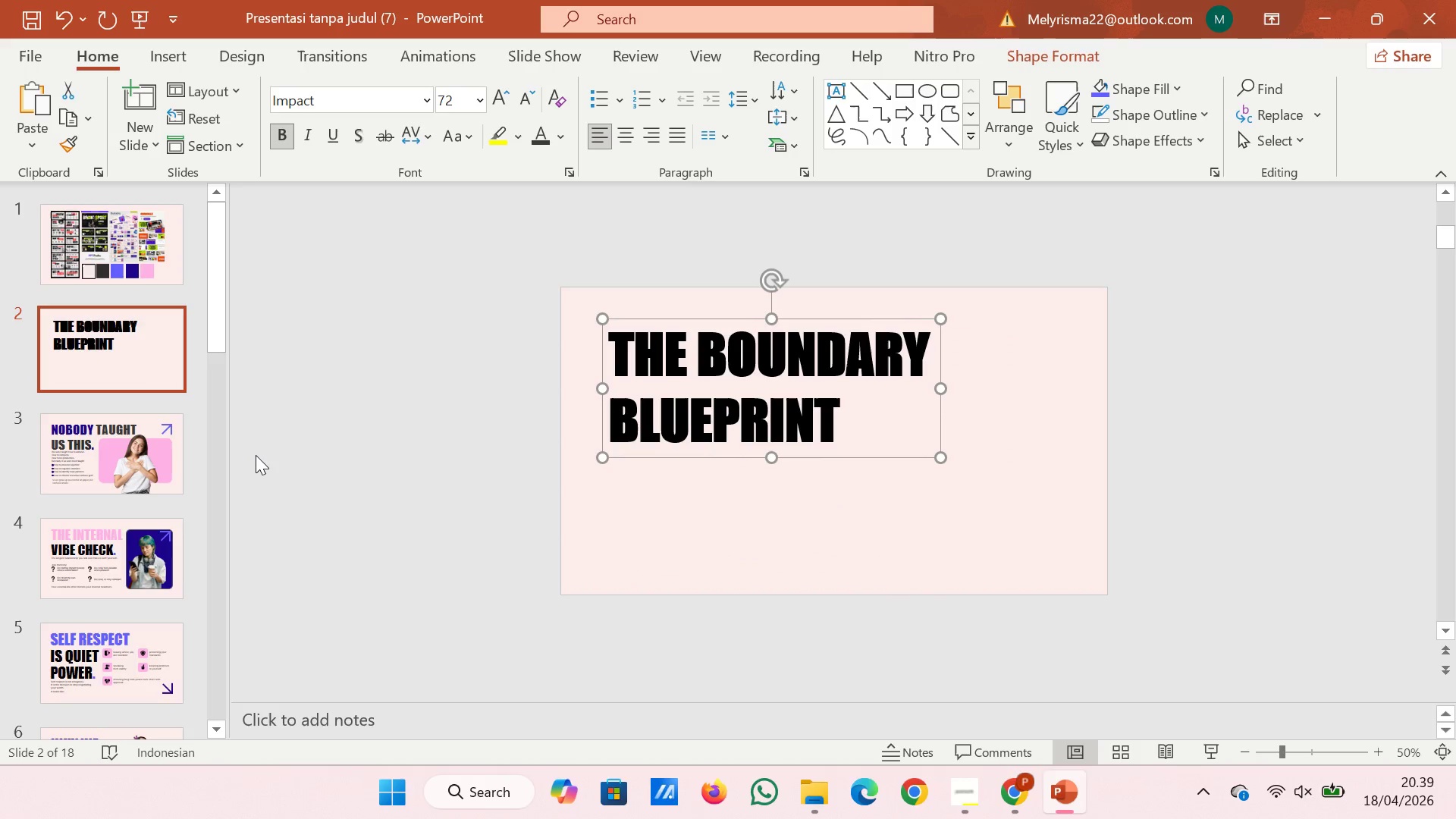 
left_click([256, 454])
 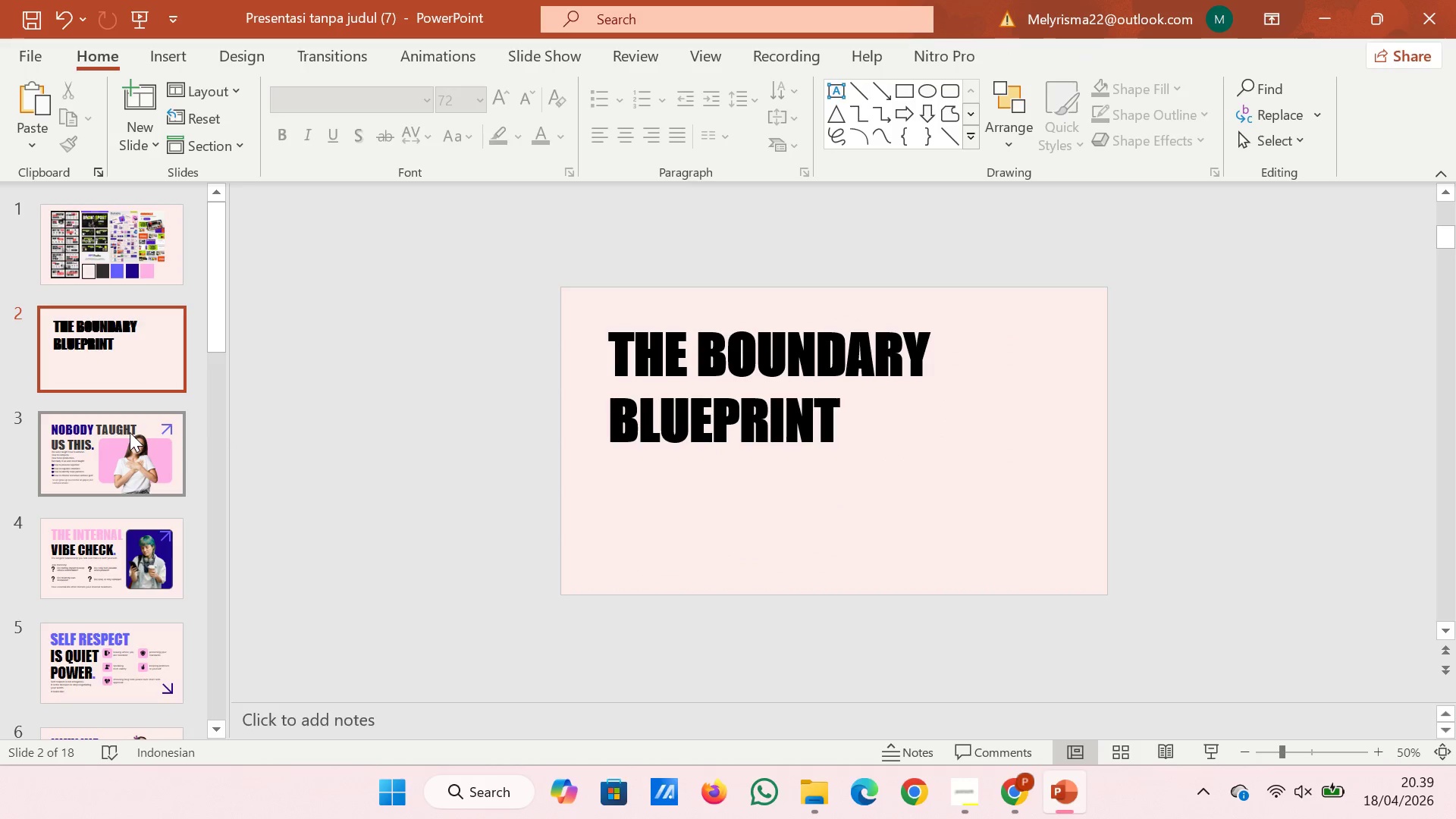 
left_click([130, 432])
 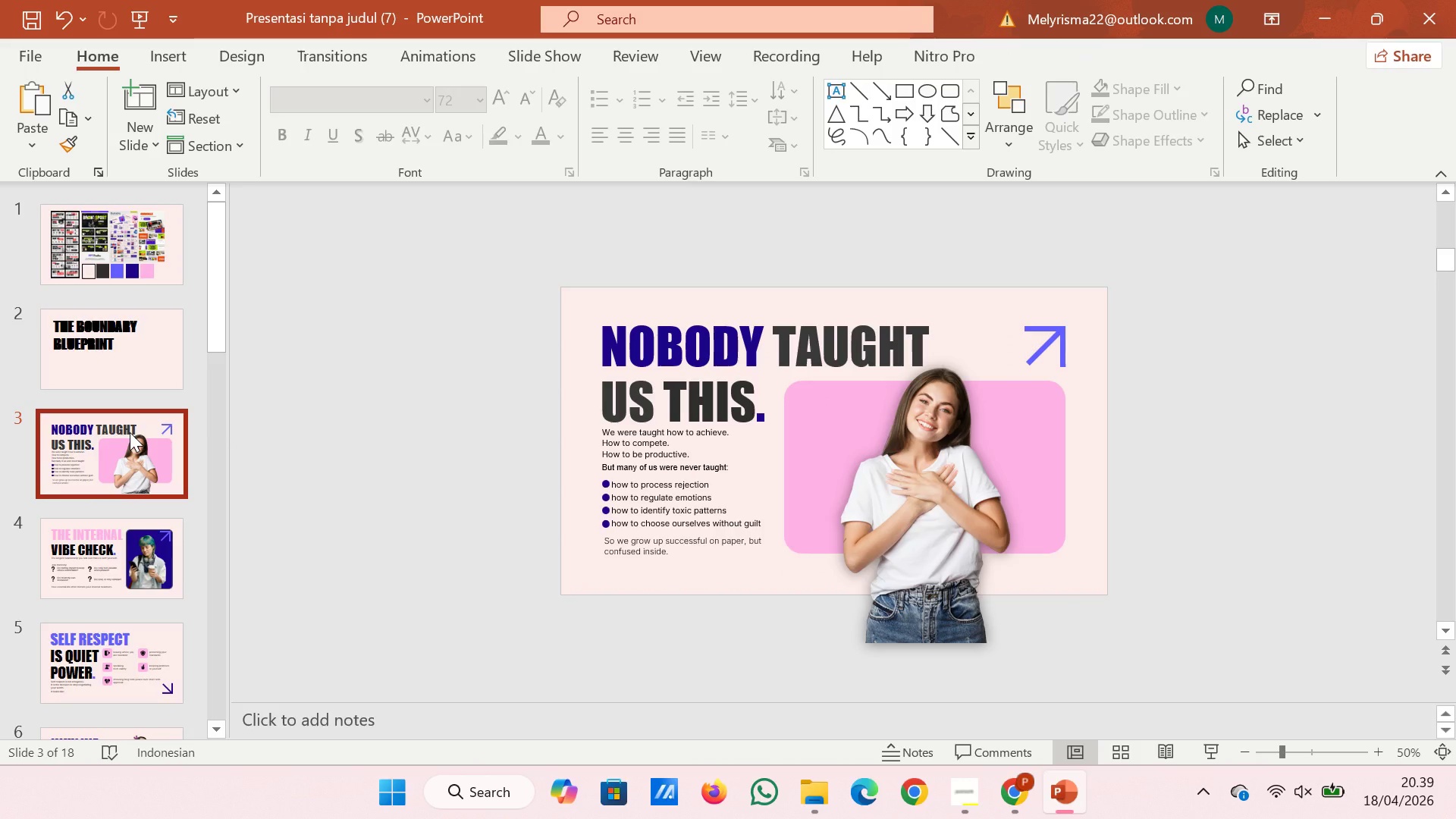 
left_click([99, 353])
 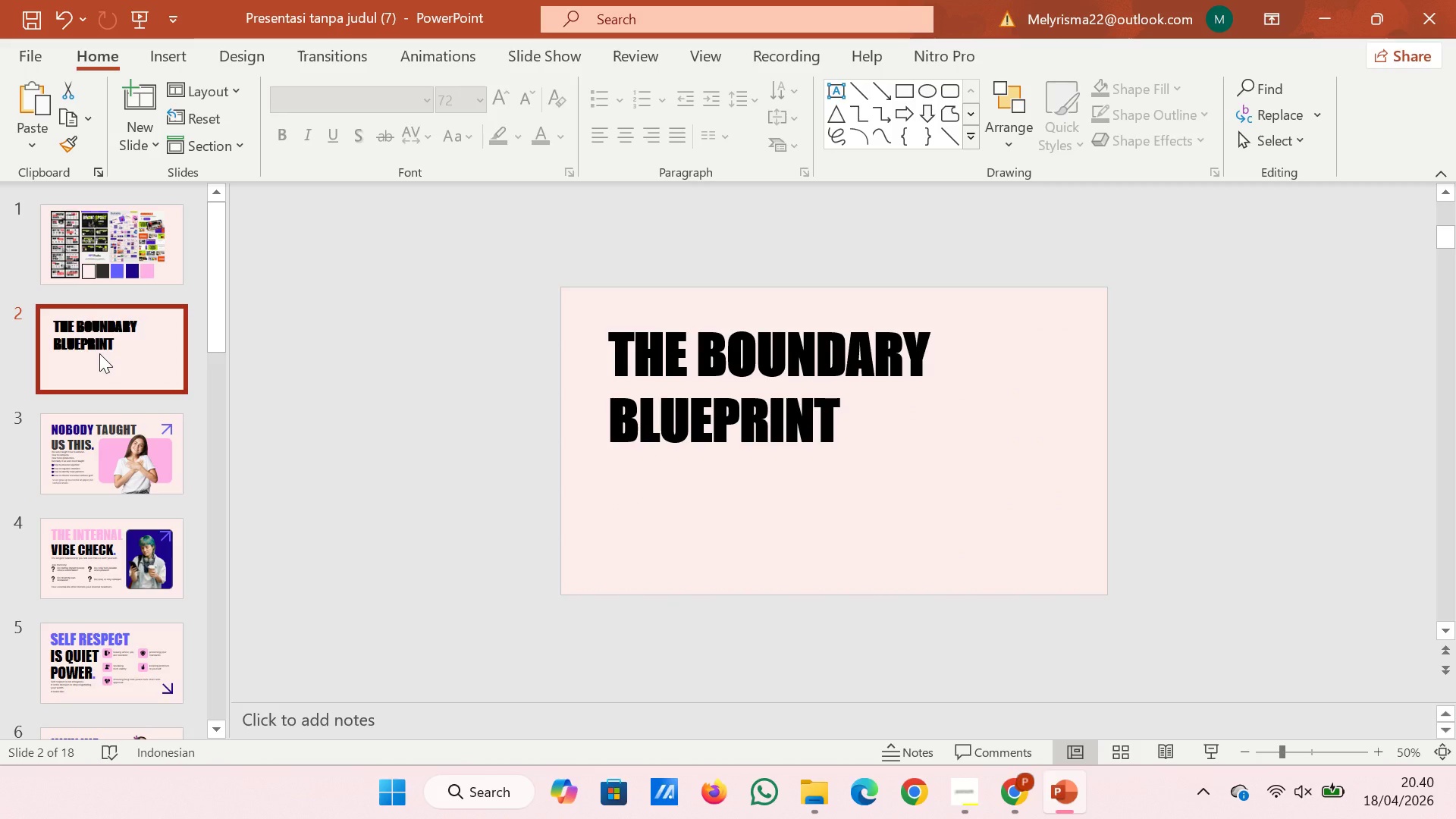 
left_click([85, 222])
 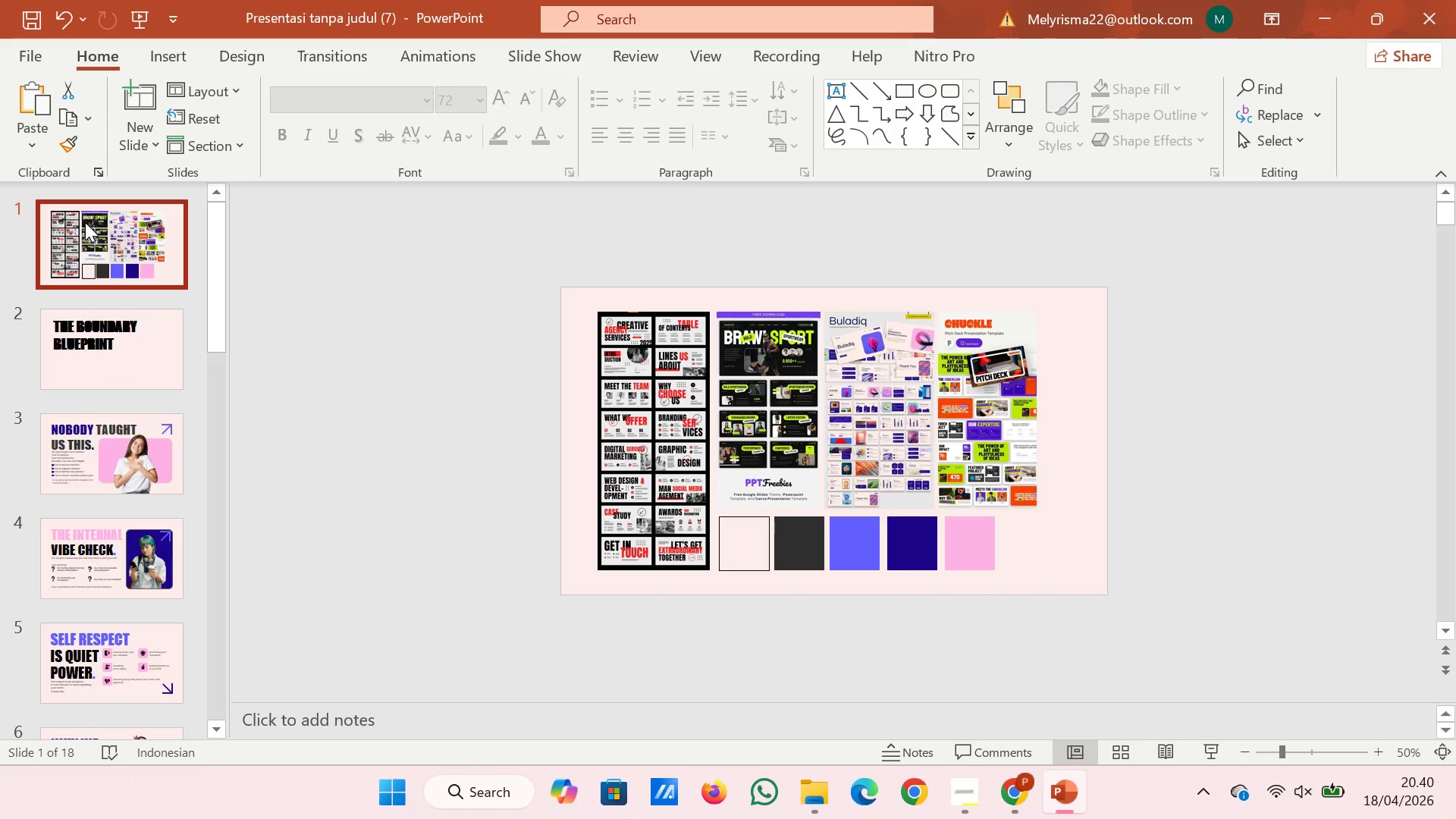 
wait(8.98)
 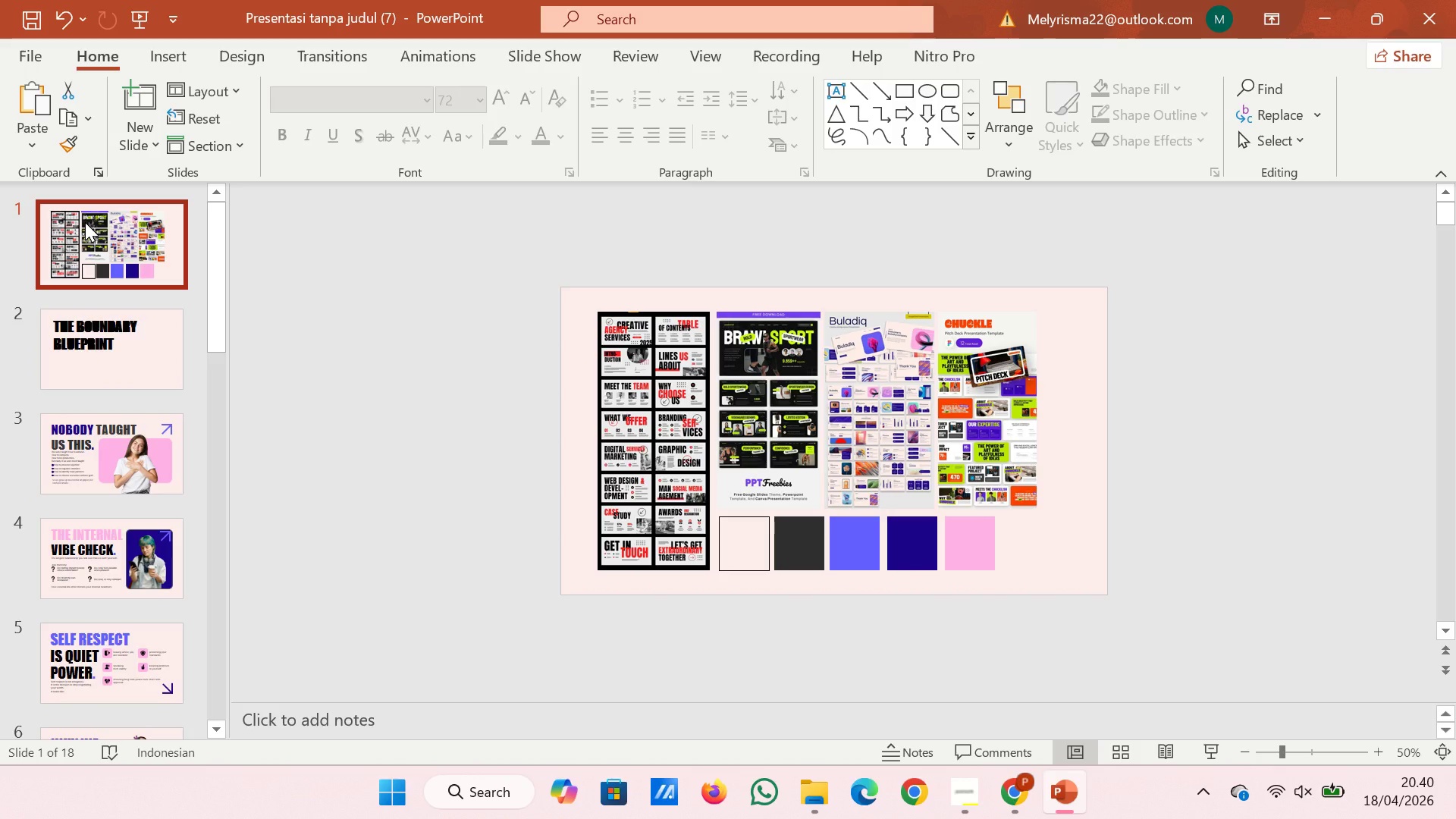 
left_click([164, 259])
 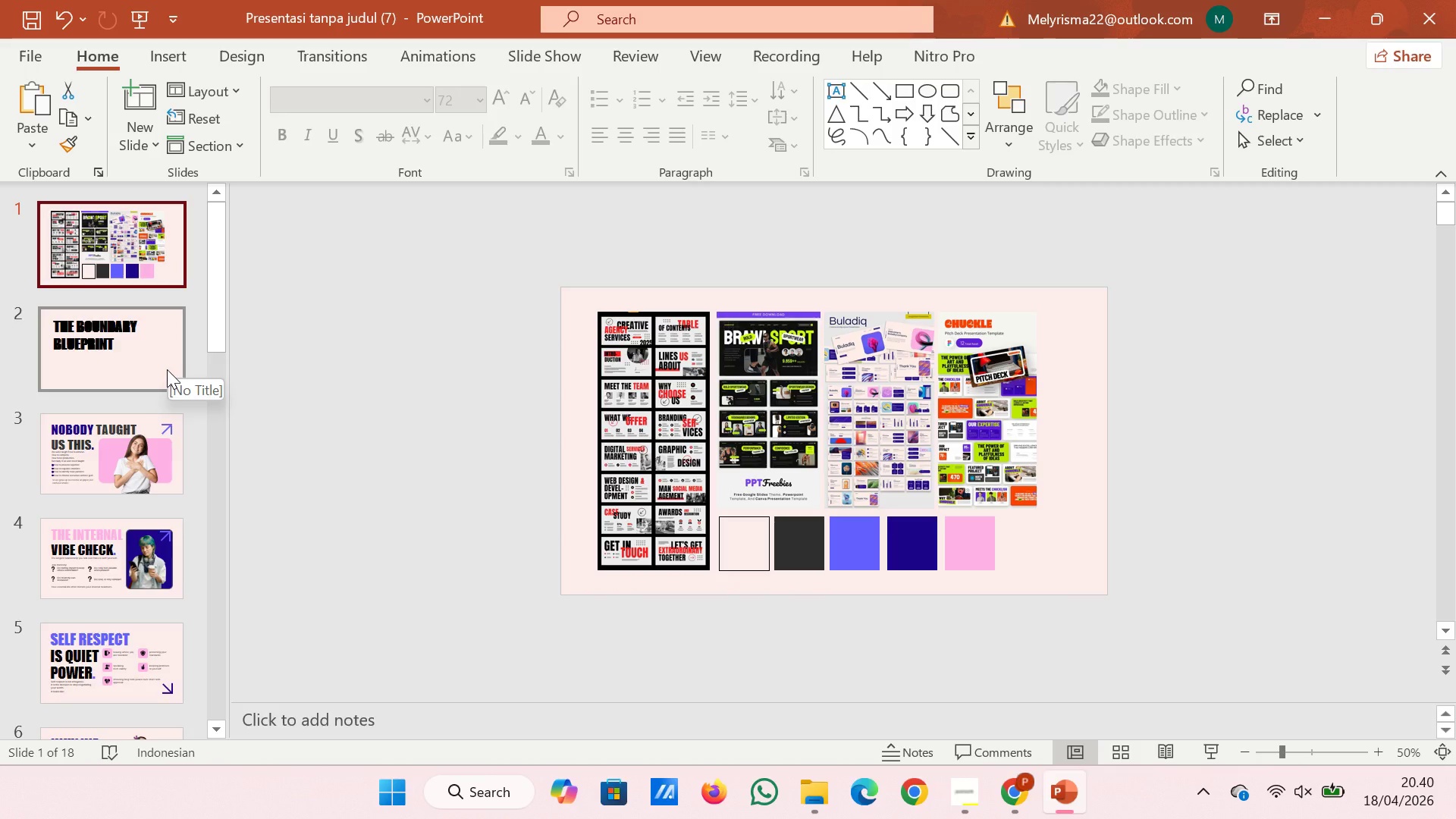 
wait(8.81)
 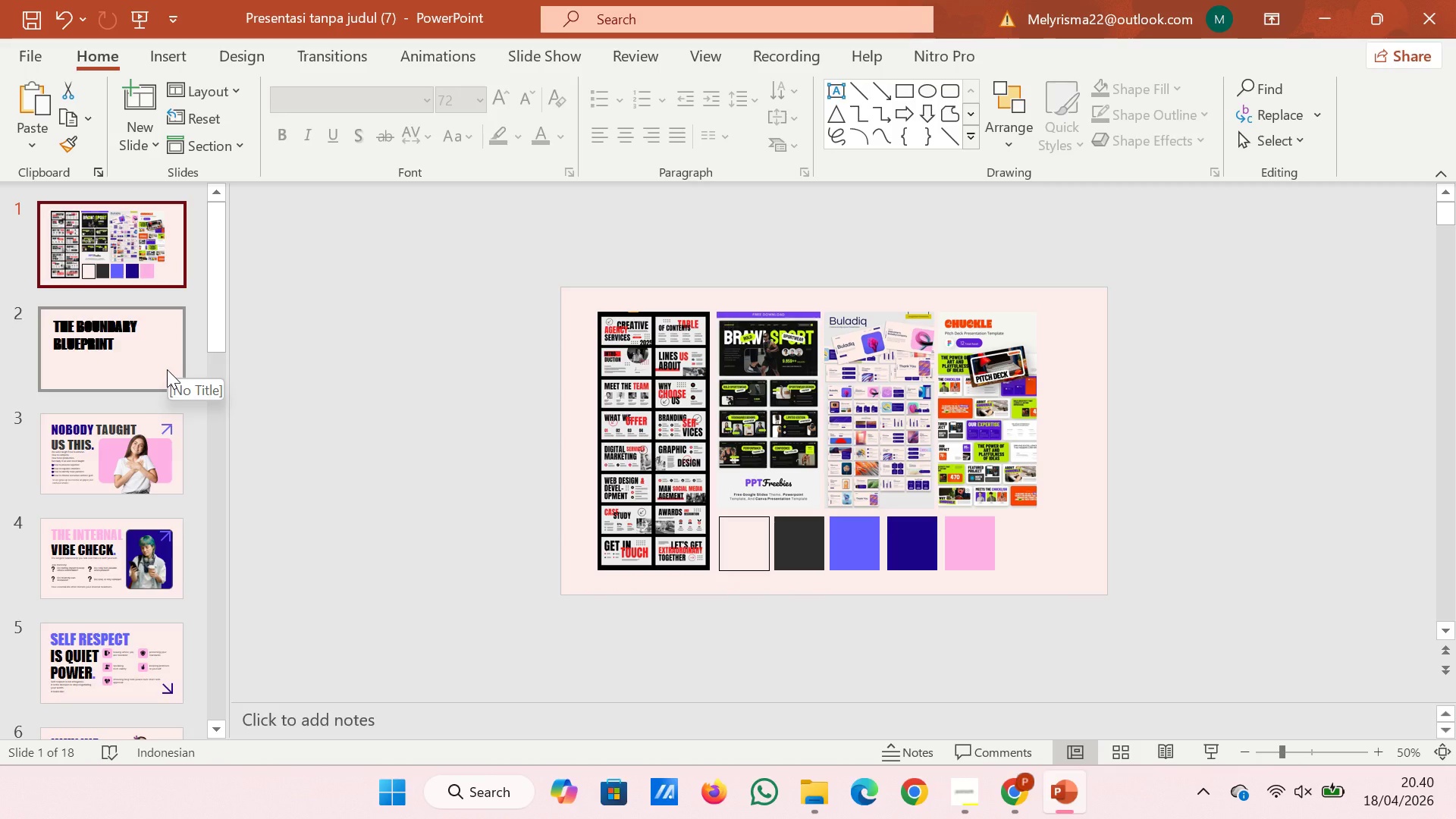 
left_click([151, 368])
 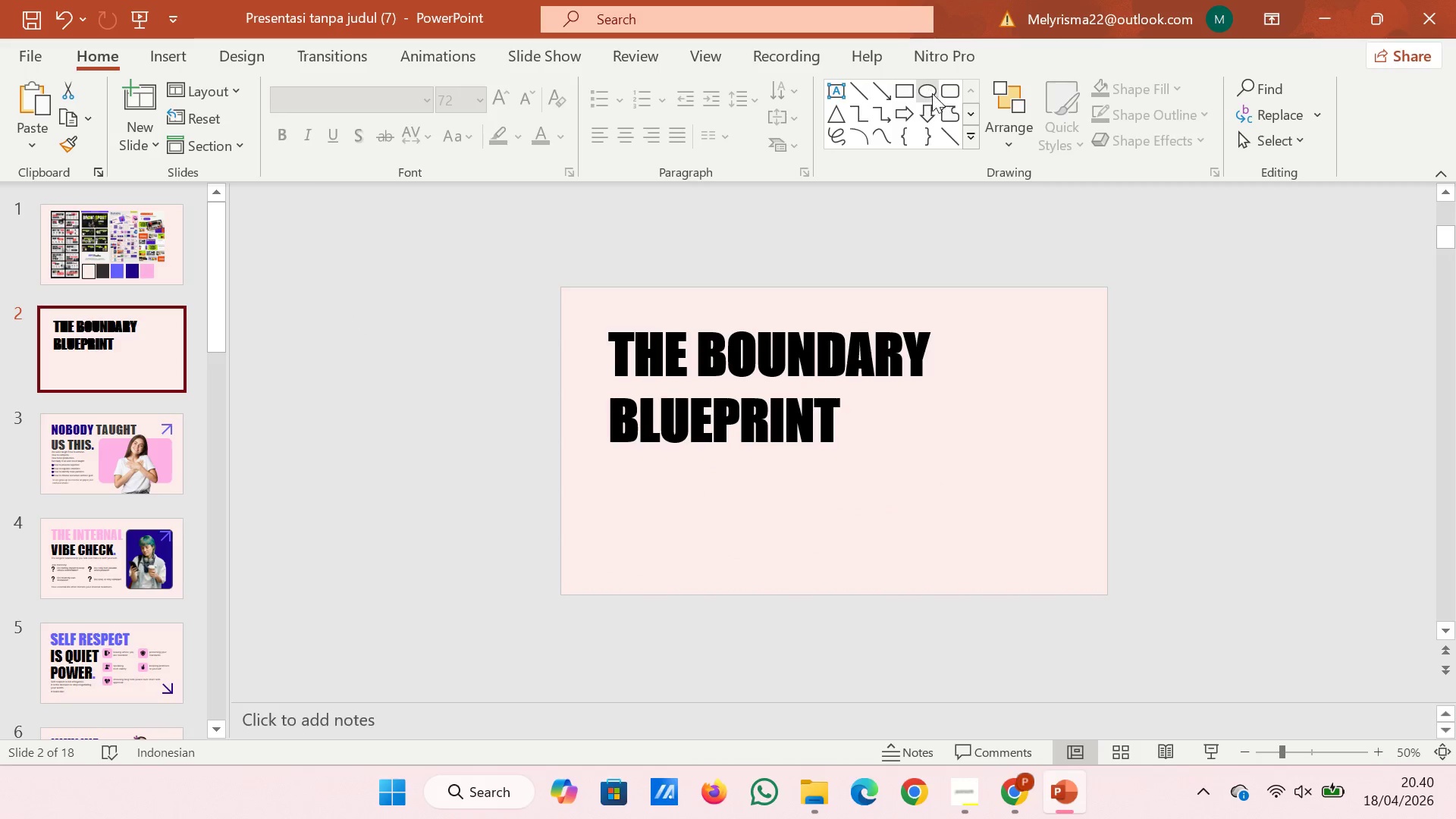 
left_click([948, 88])
 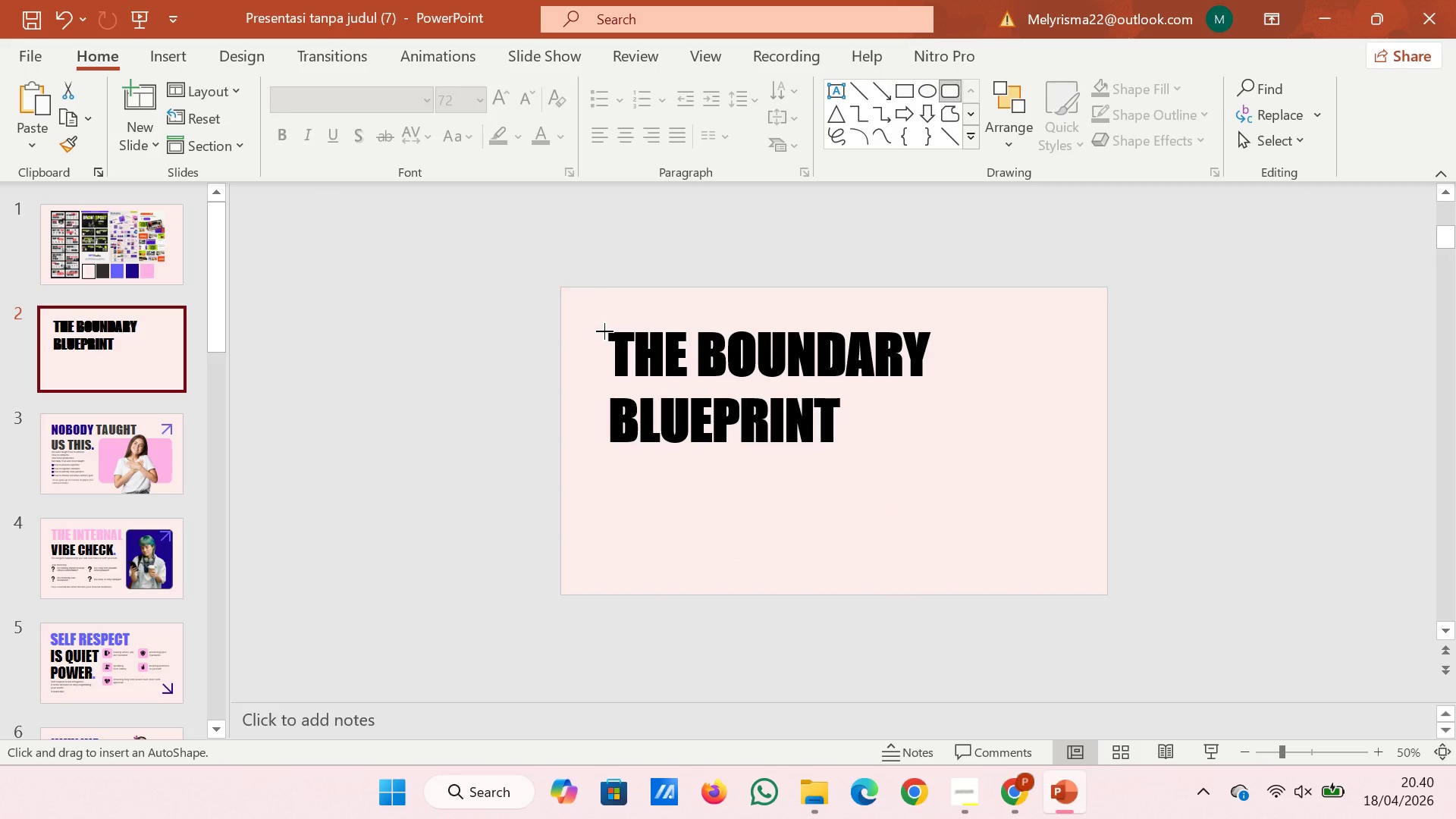 
left_click_drag(start_coordinate=[603, 331], to_coordinate=[1063, 551])
 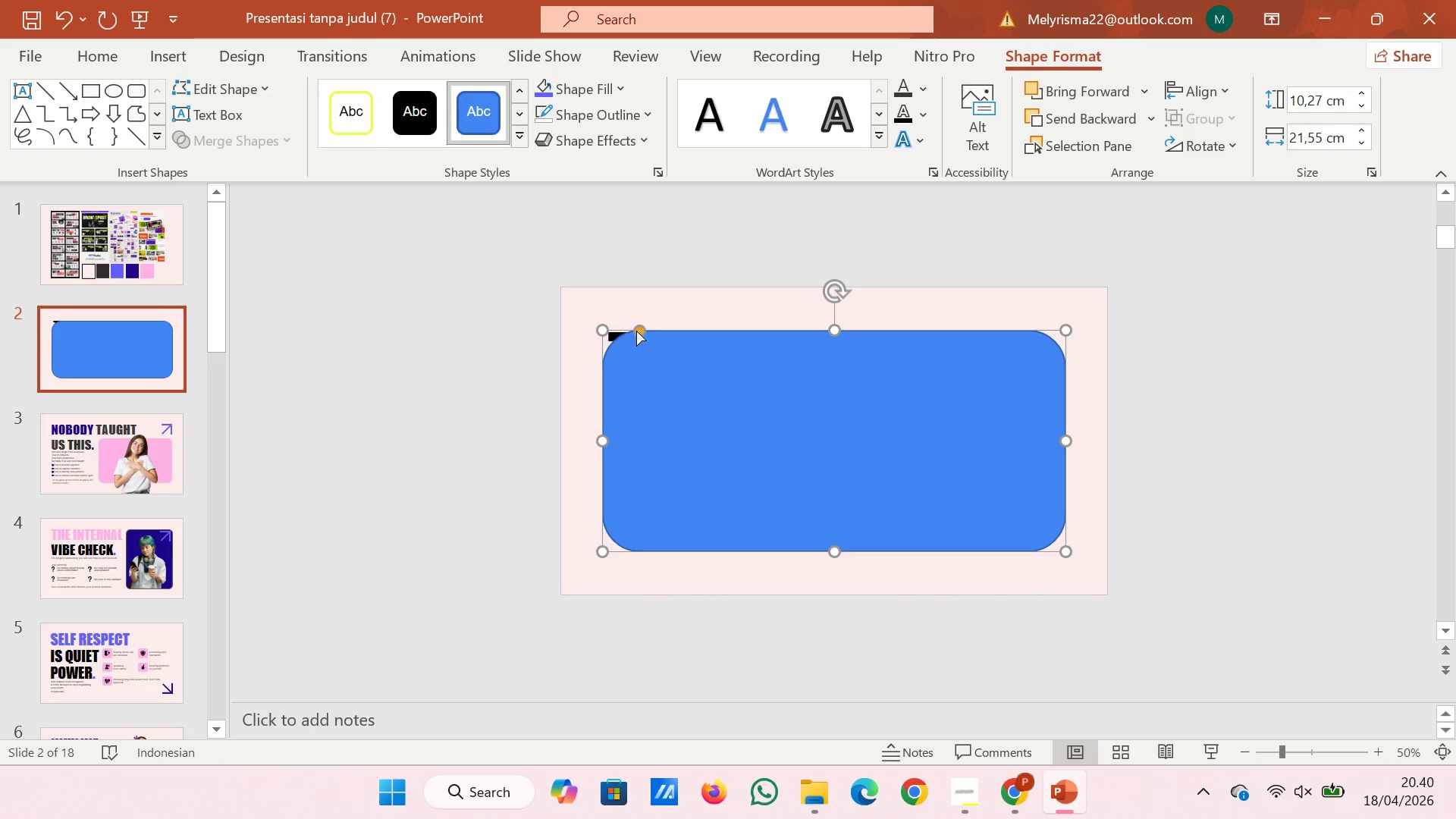 
left_click_drag(start_coordinate=[636, 329], to_coordinate=[613, 329])
 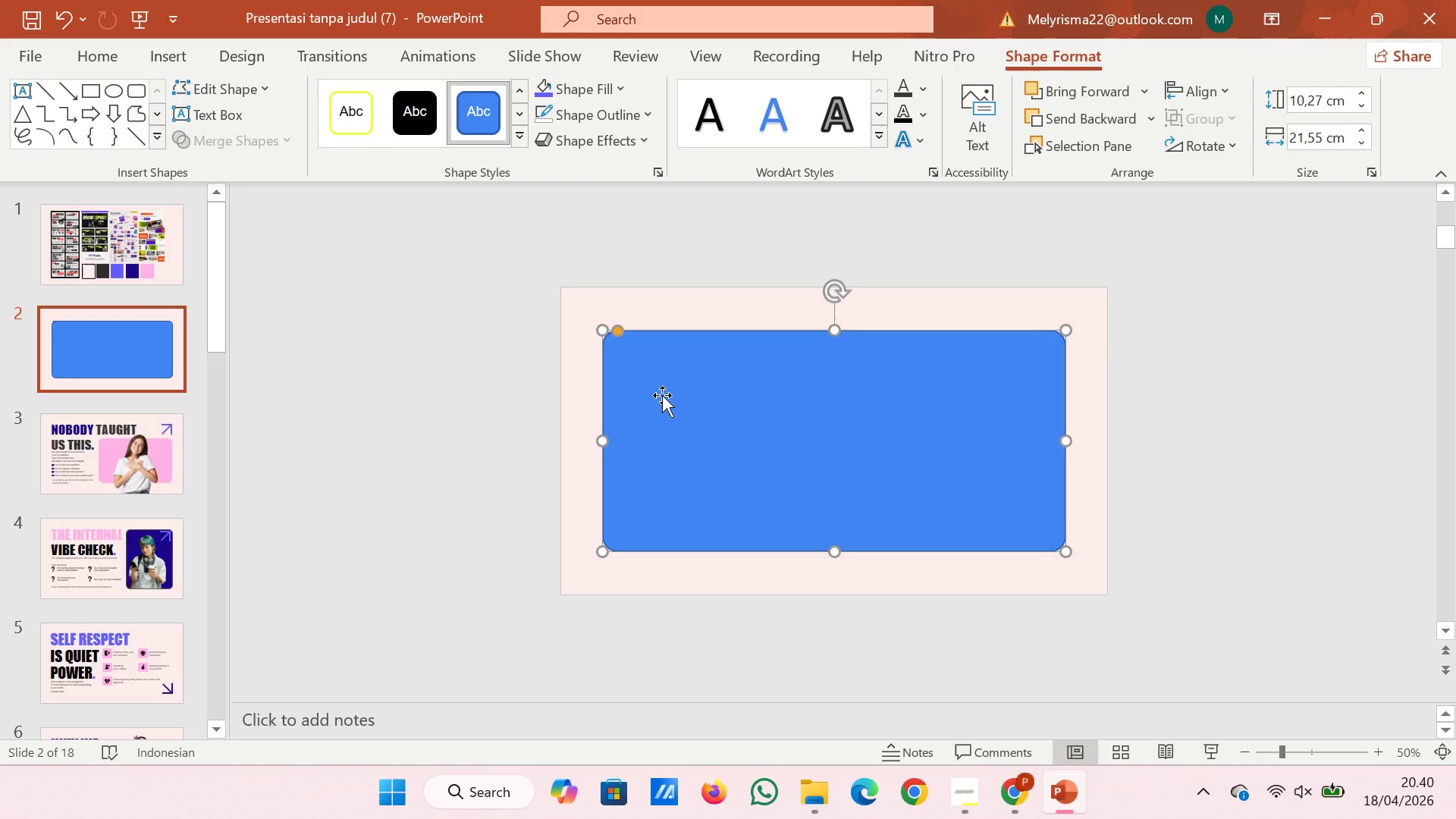 
right_click([662, 395])
 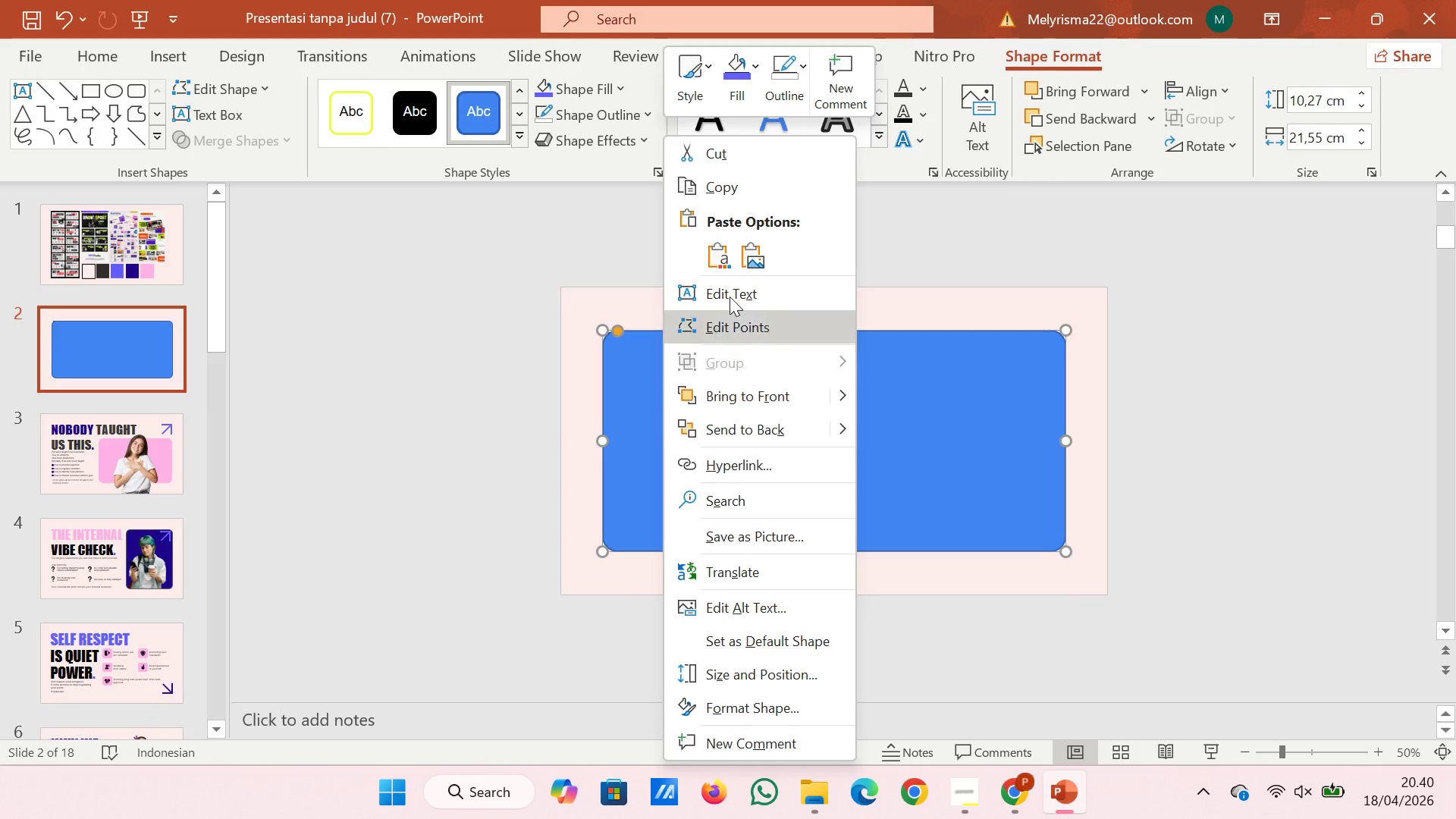 
left_click([598, 240])
 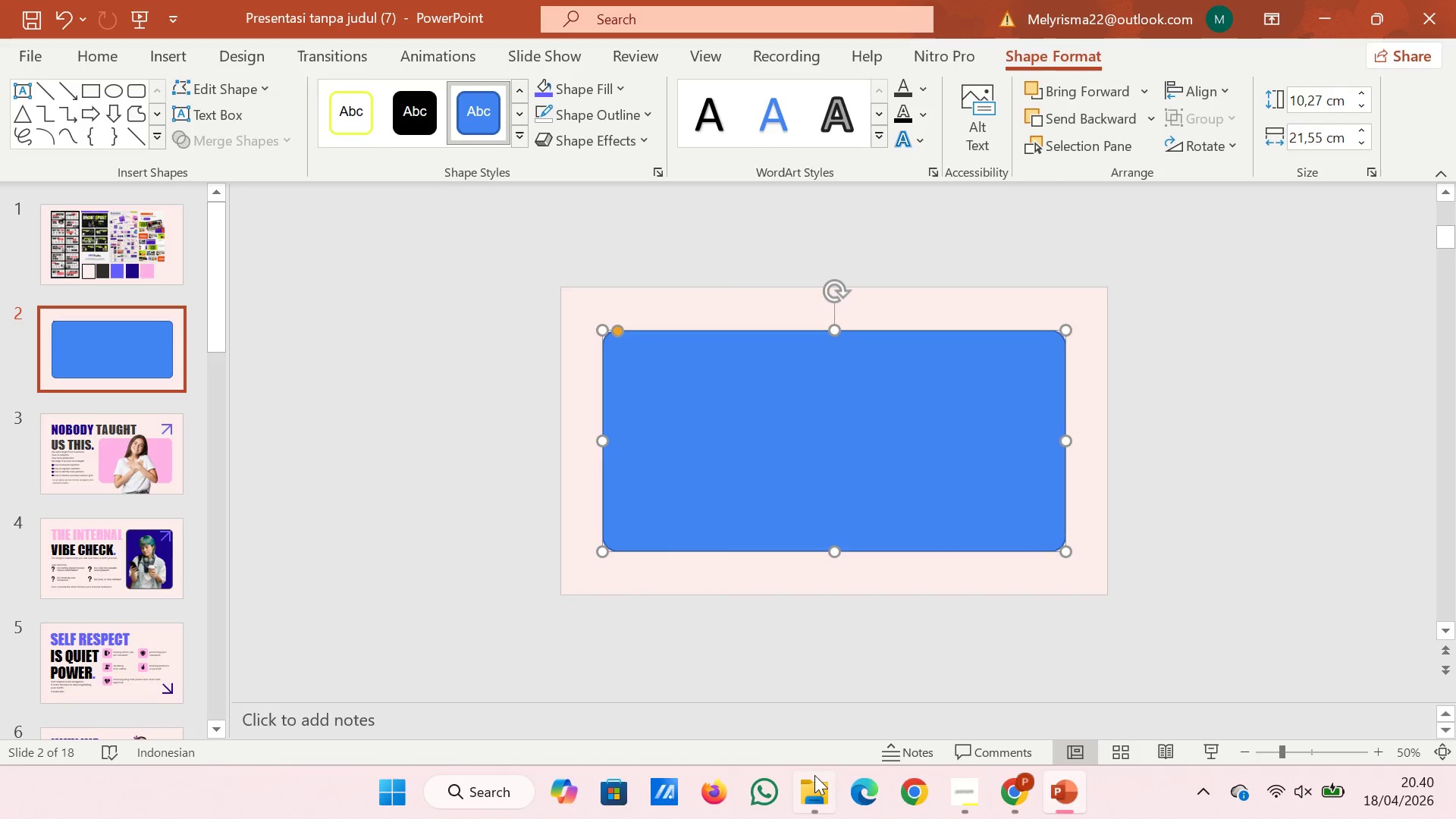 
left_click([817, 783])
 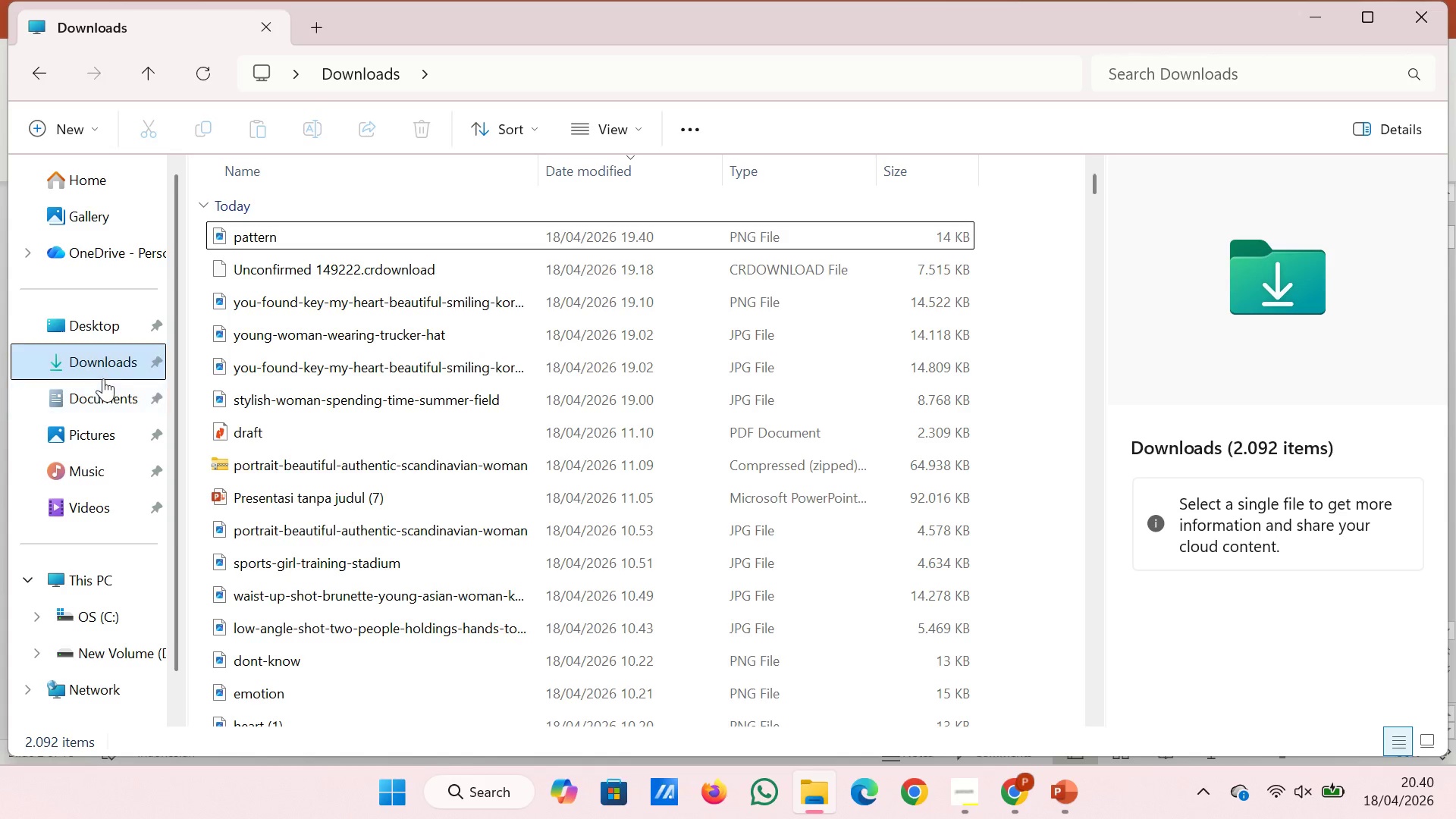 
left_click([106, 365])
 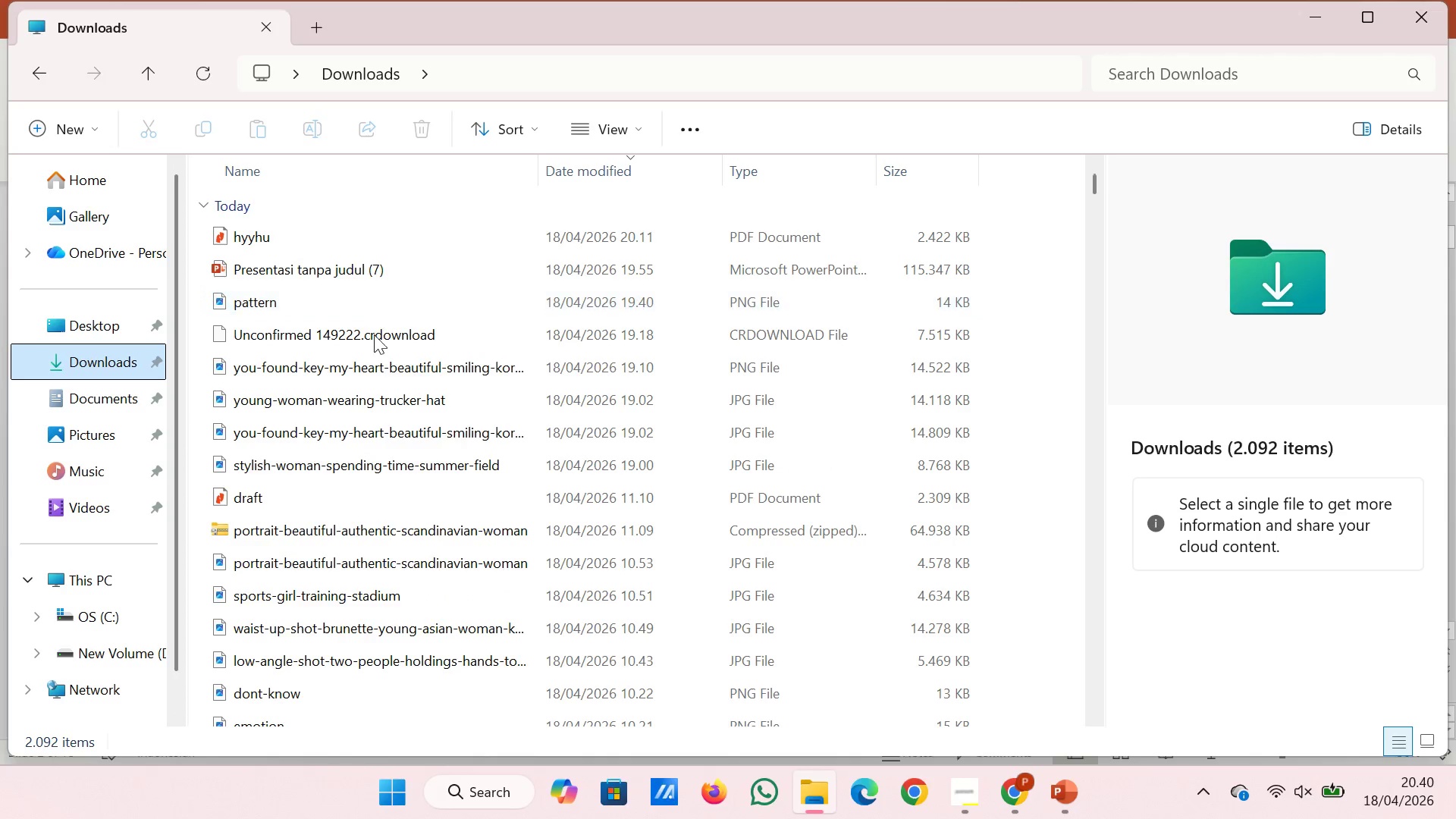 
left_click([374, 365])
 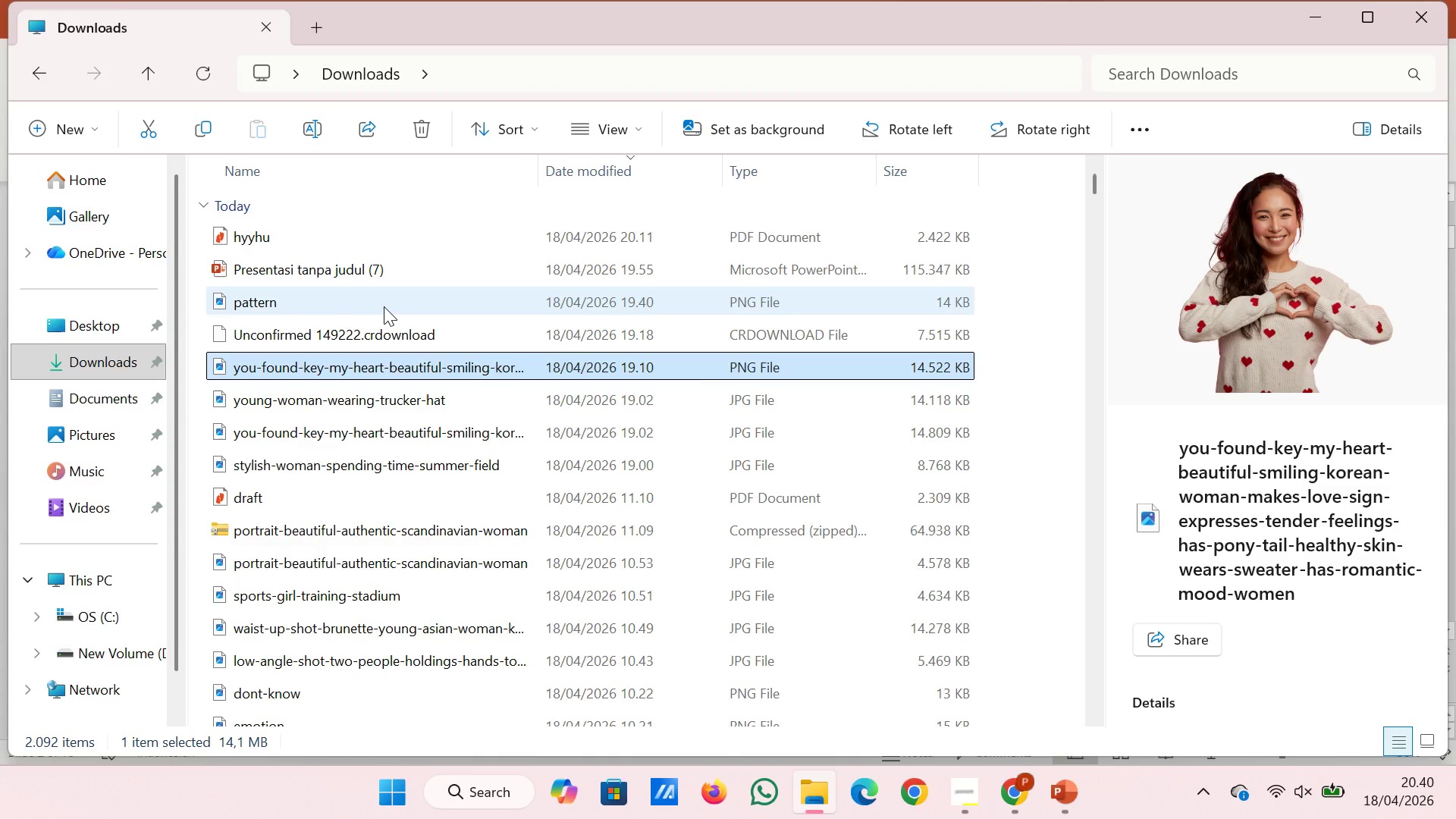 
left_click([384, 306])
 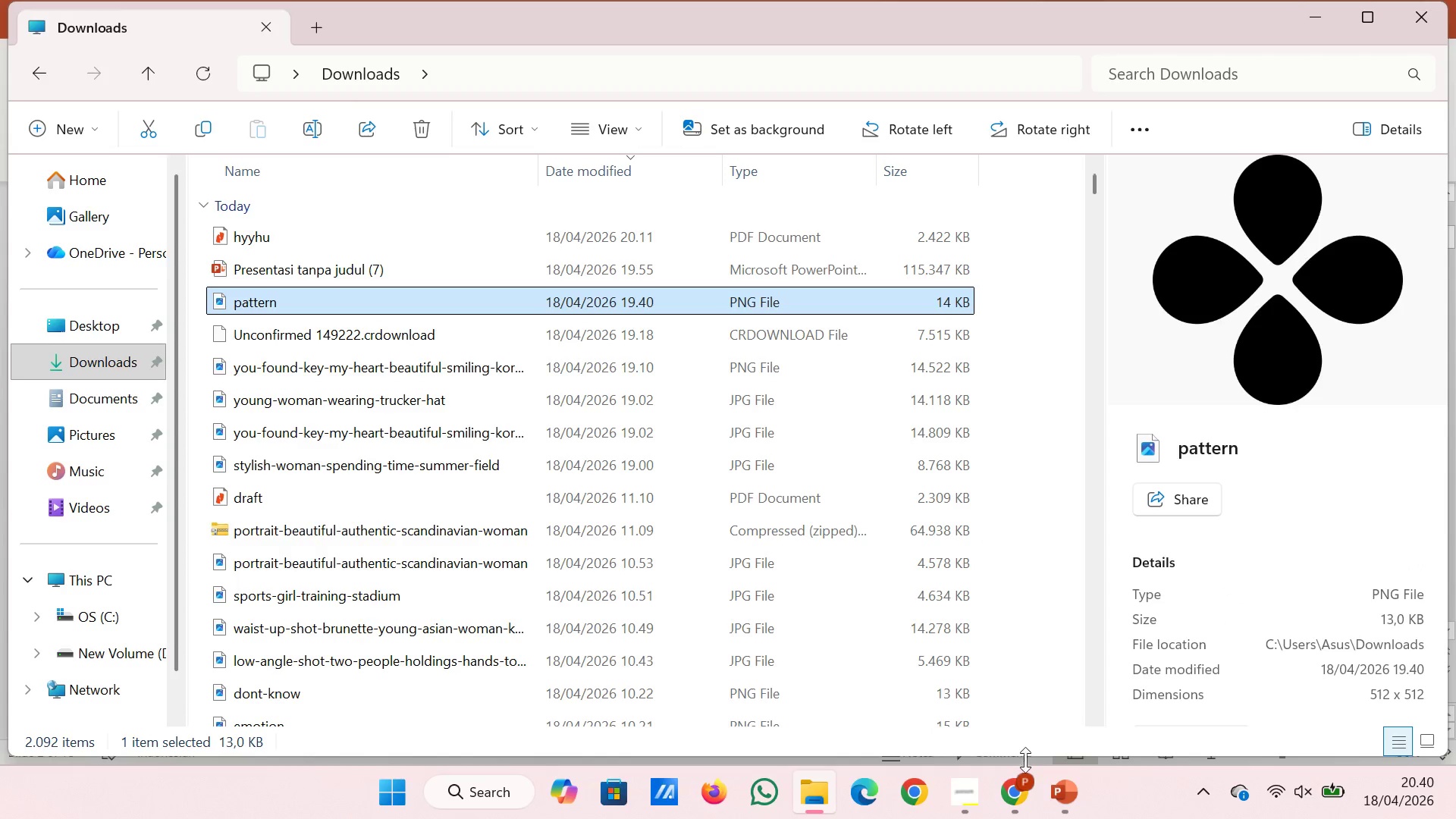 
left_click([1031, 784])
 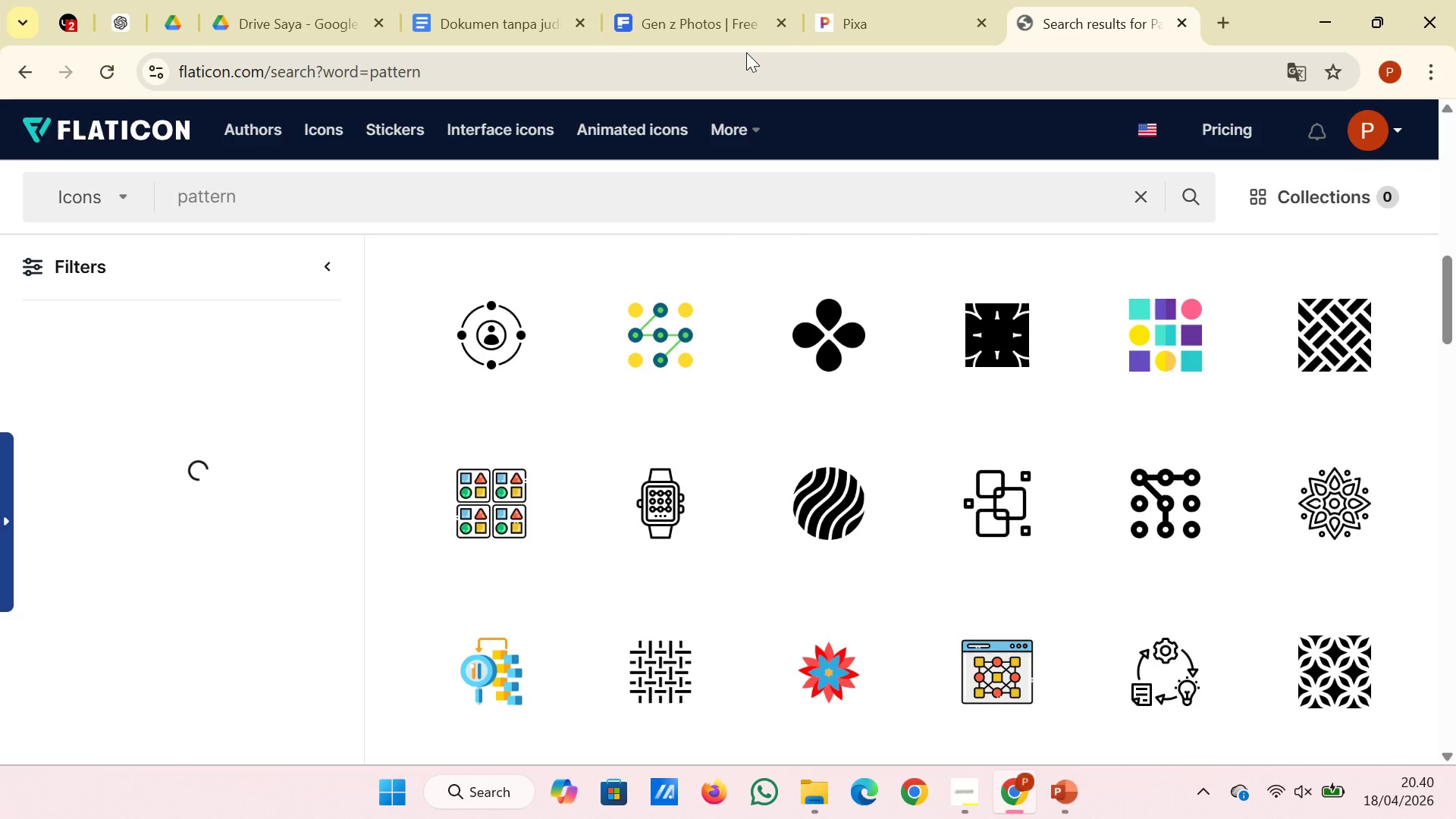 
left_click([709, 0])
 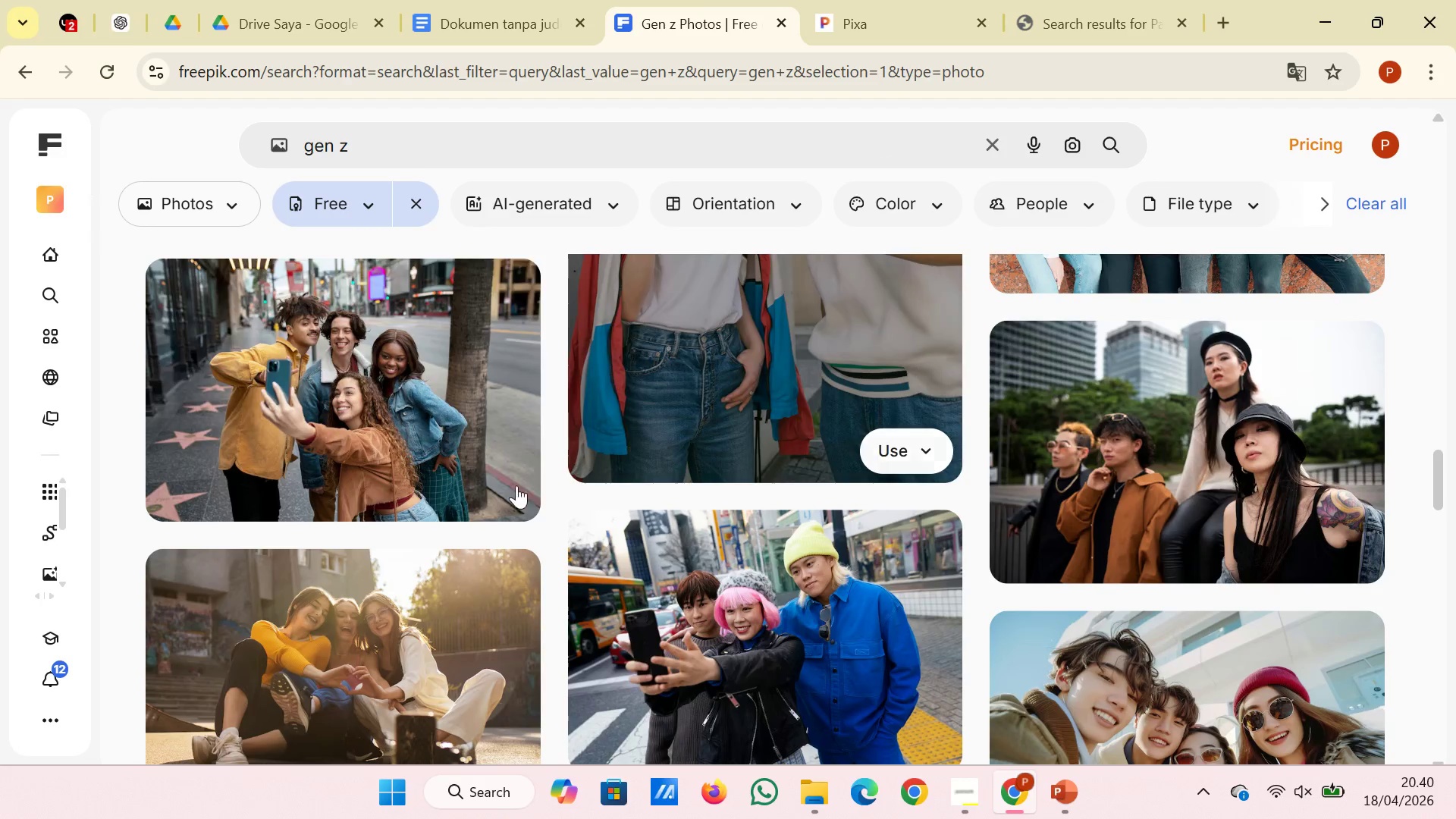 
left_click([502, 293])
 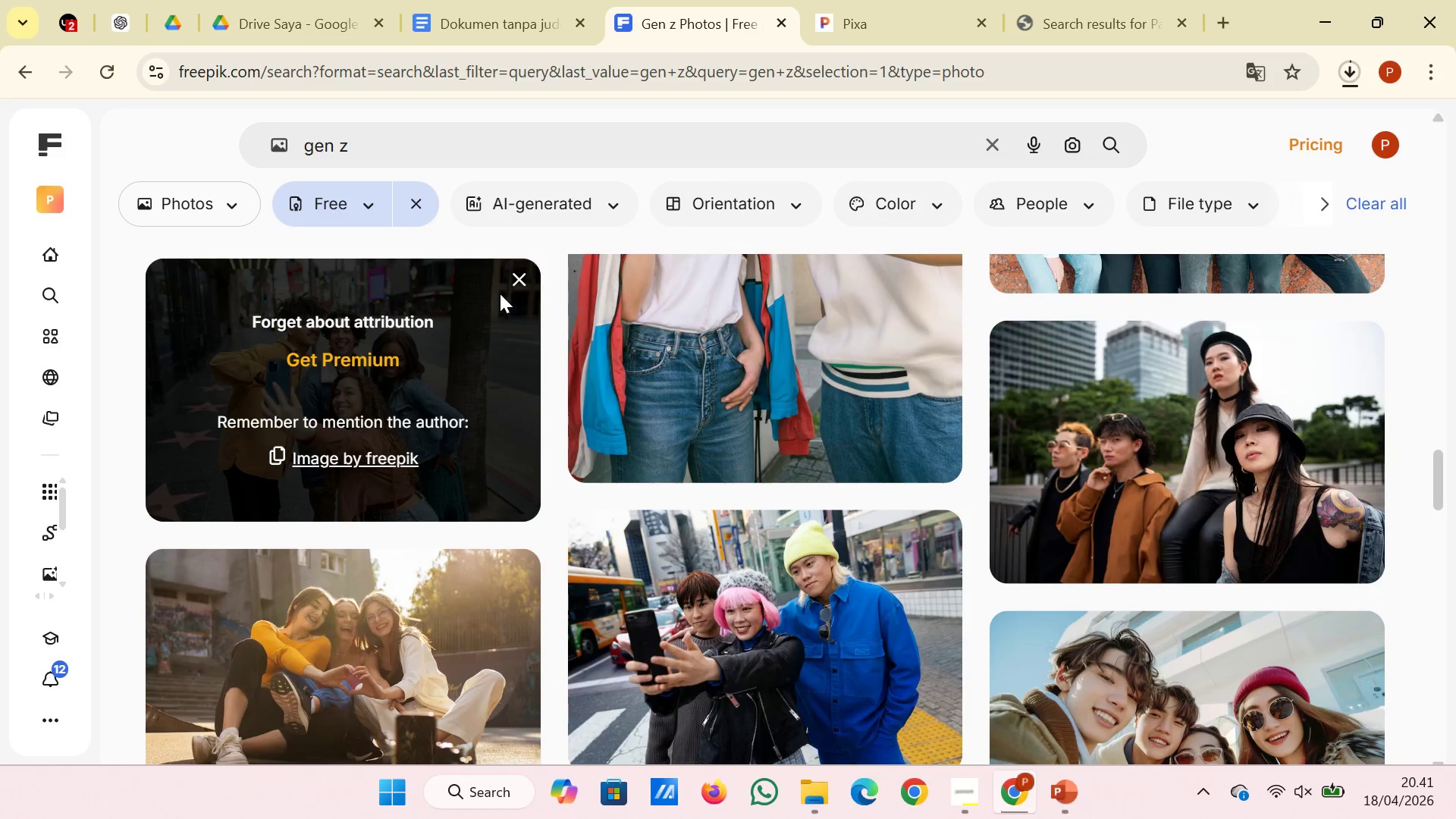 
scroll: coordinate [821, 532], scroll_direction: down, amount: 12.0
 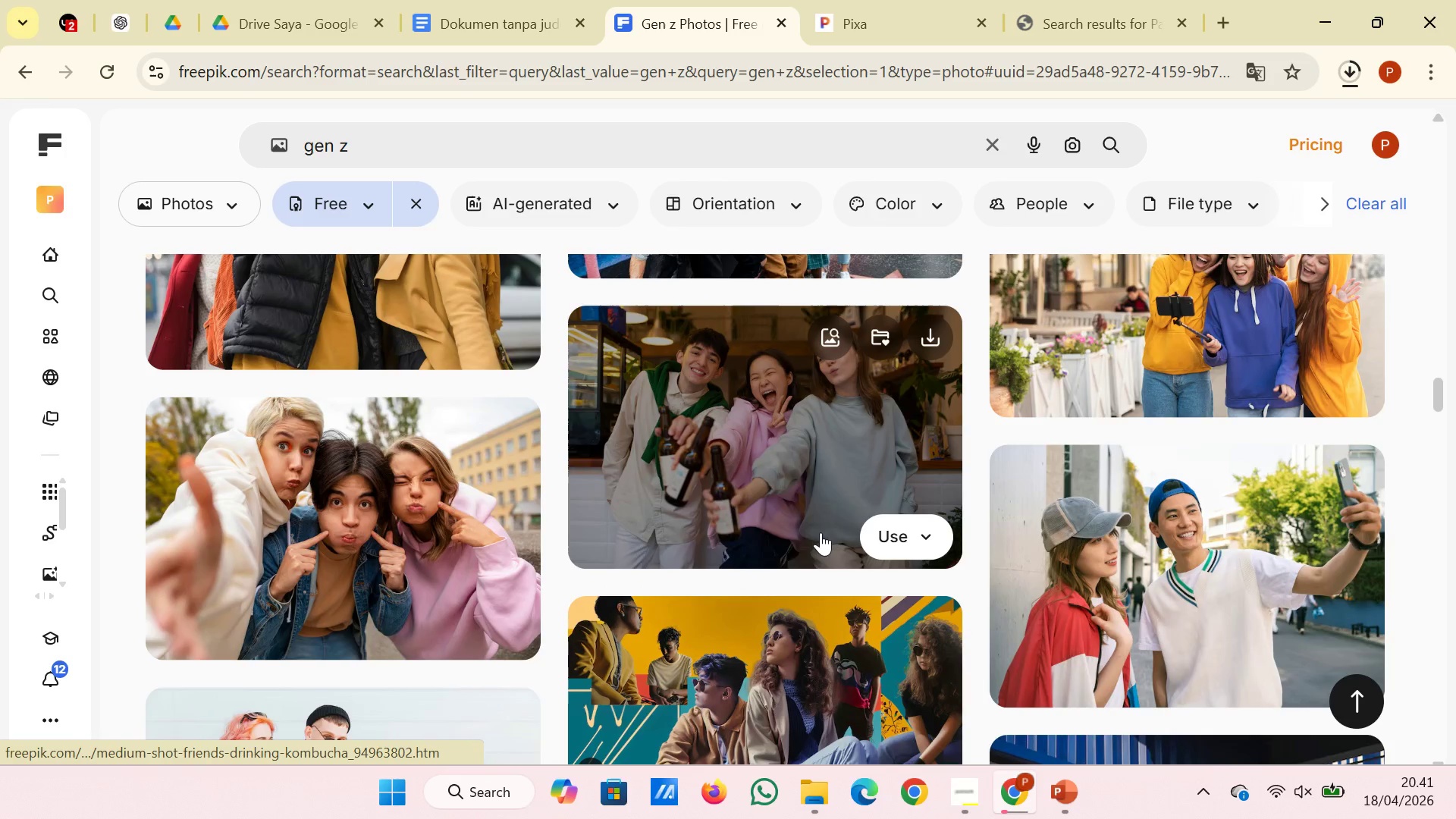 
scroll: coordinate [821, 532], scroll_direction: up, amount: 2.0
 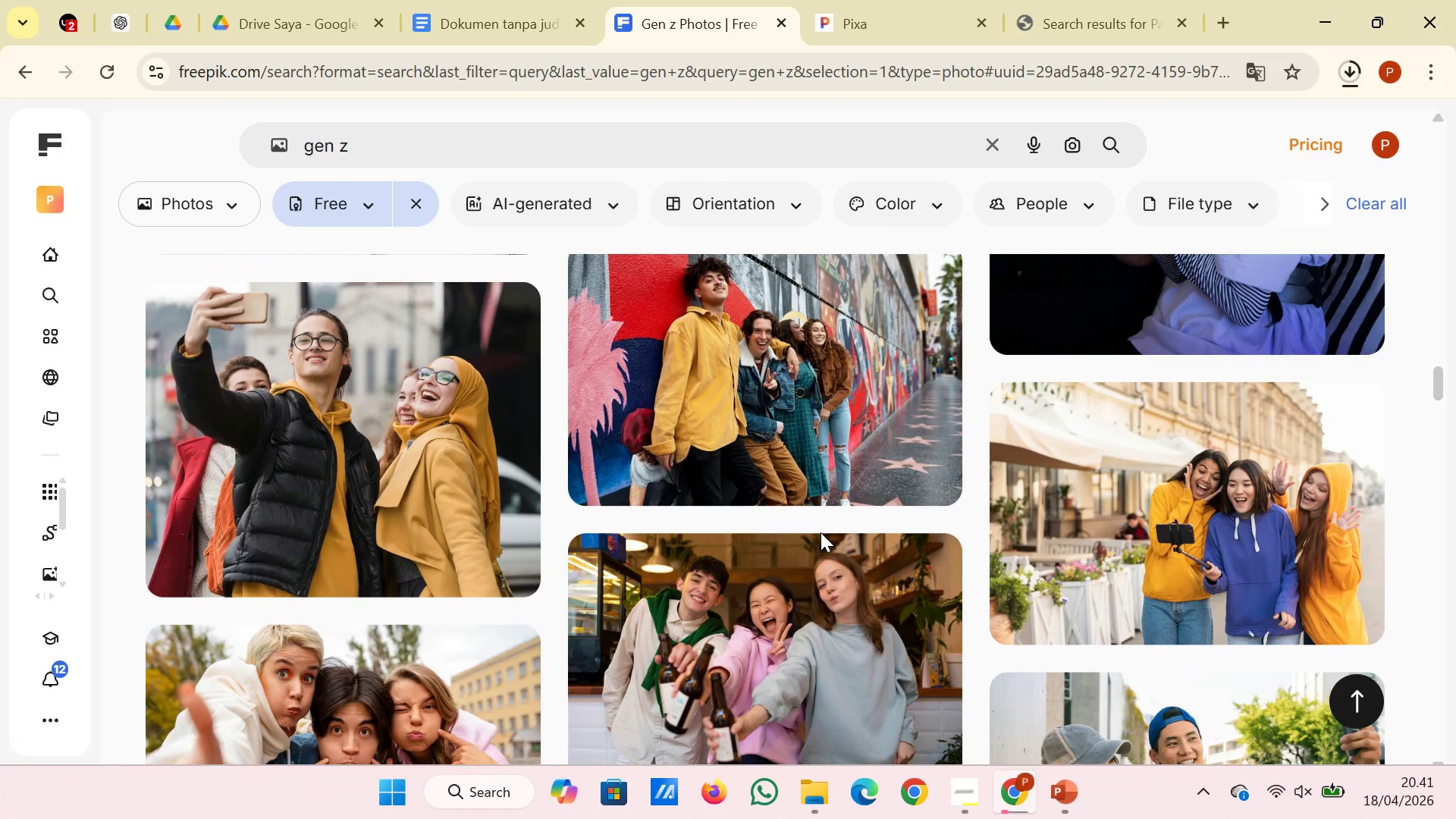 
scroll: coordinate [1014, 408], scroll_direction: down, amount: 20.0
 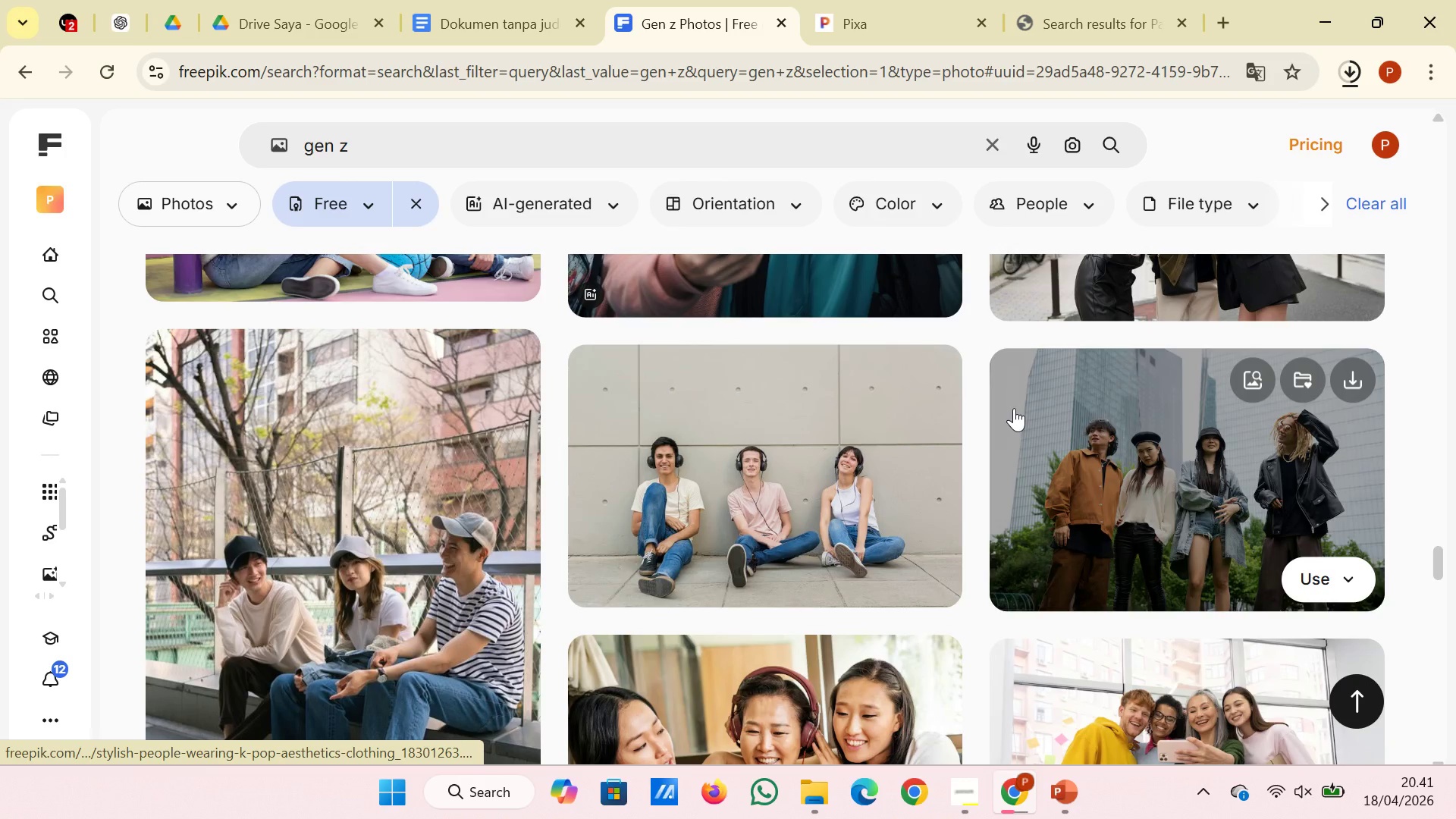 
scroll: coordinate [1014, 408], scroll_direction: down, amount: 25.0
 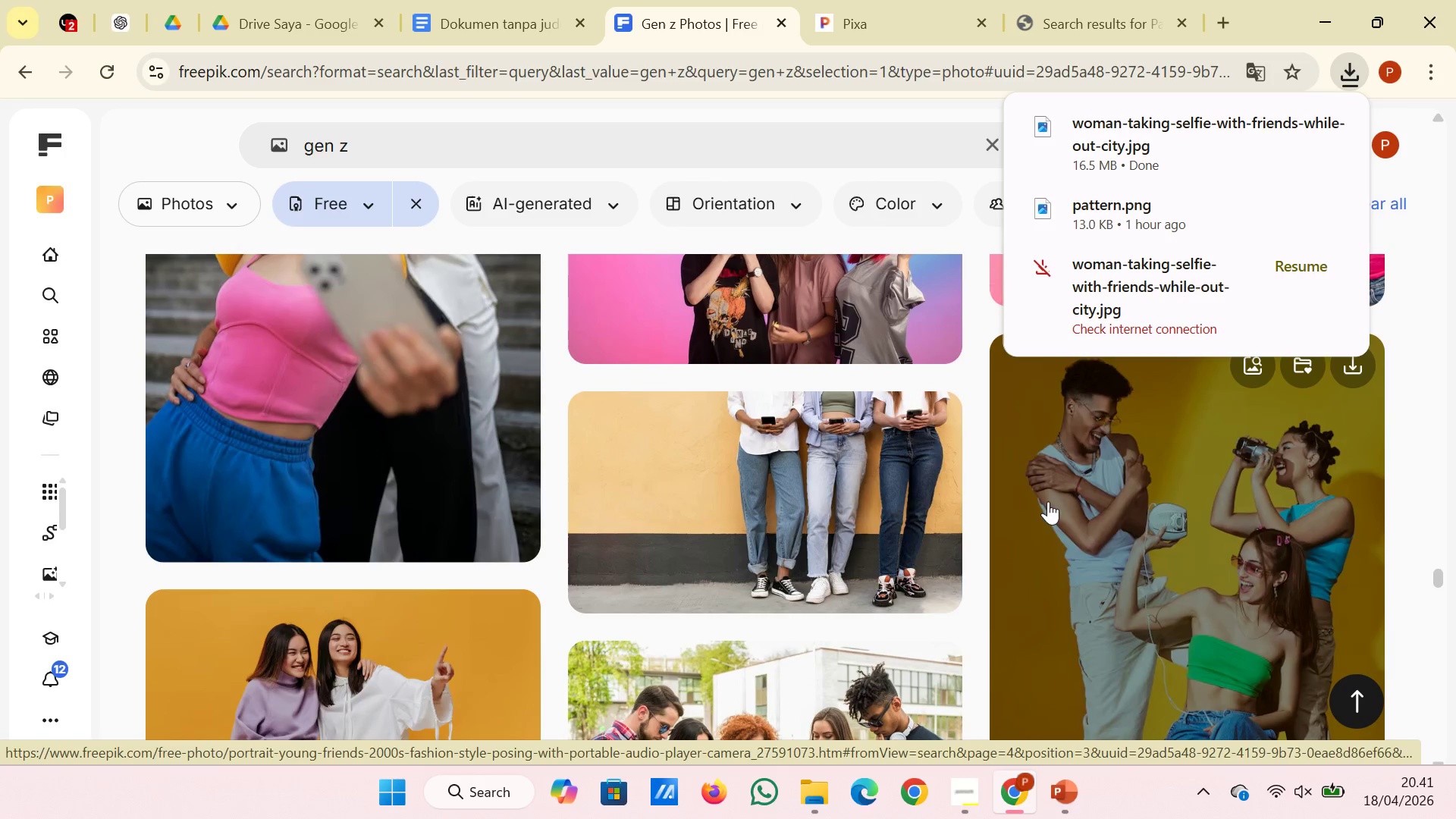 
left_click([1087, 791])
 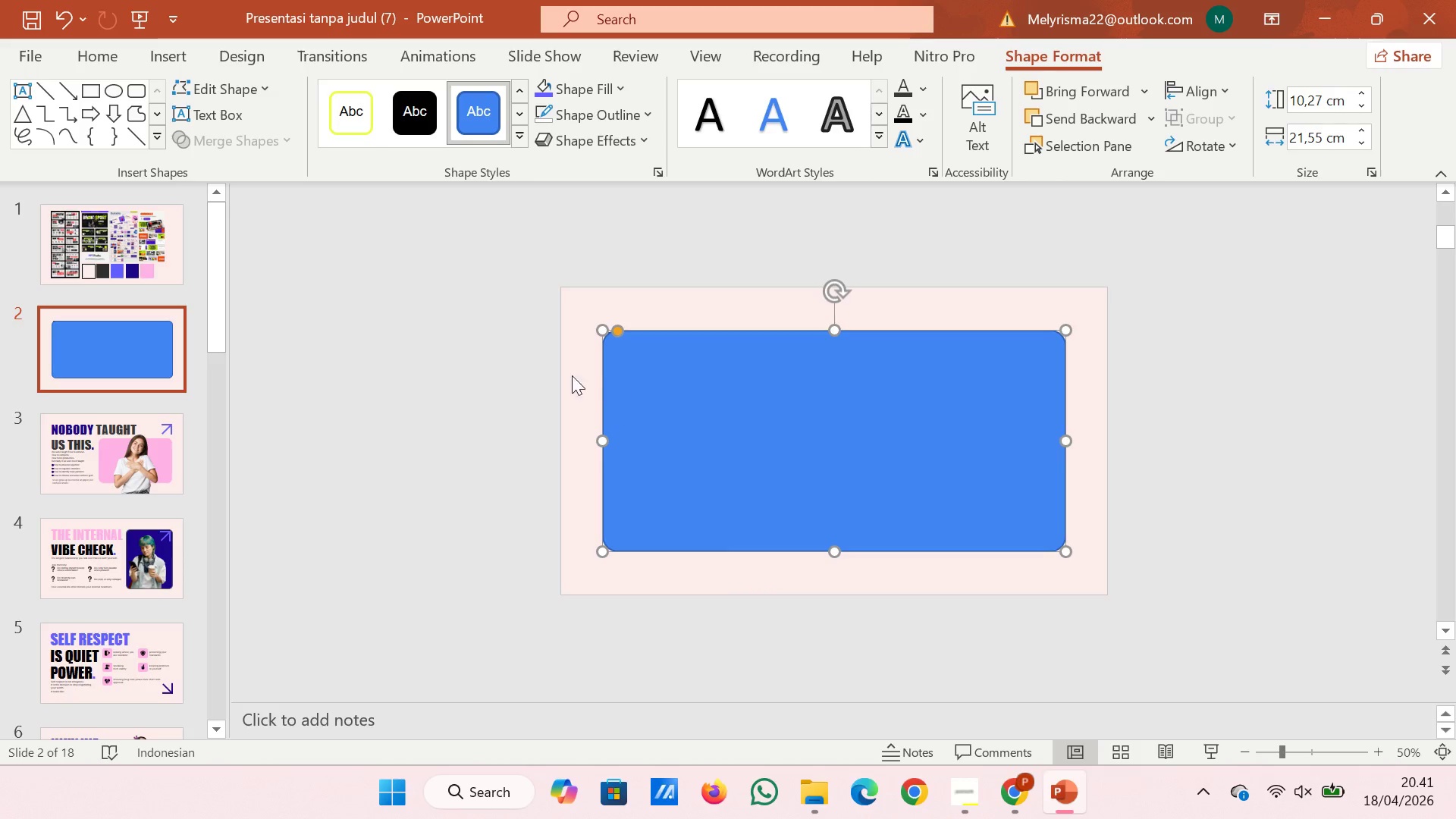 
left_click([551, 352])
 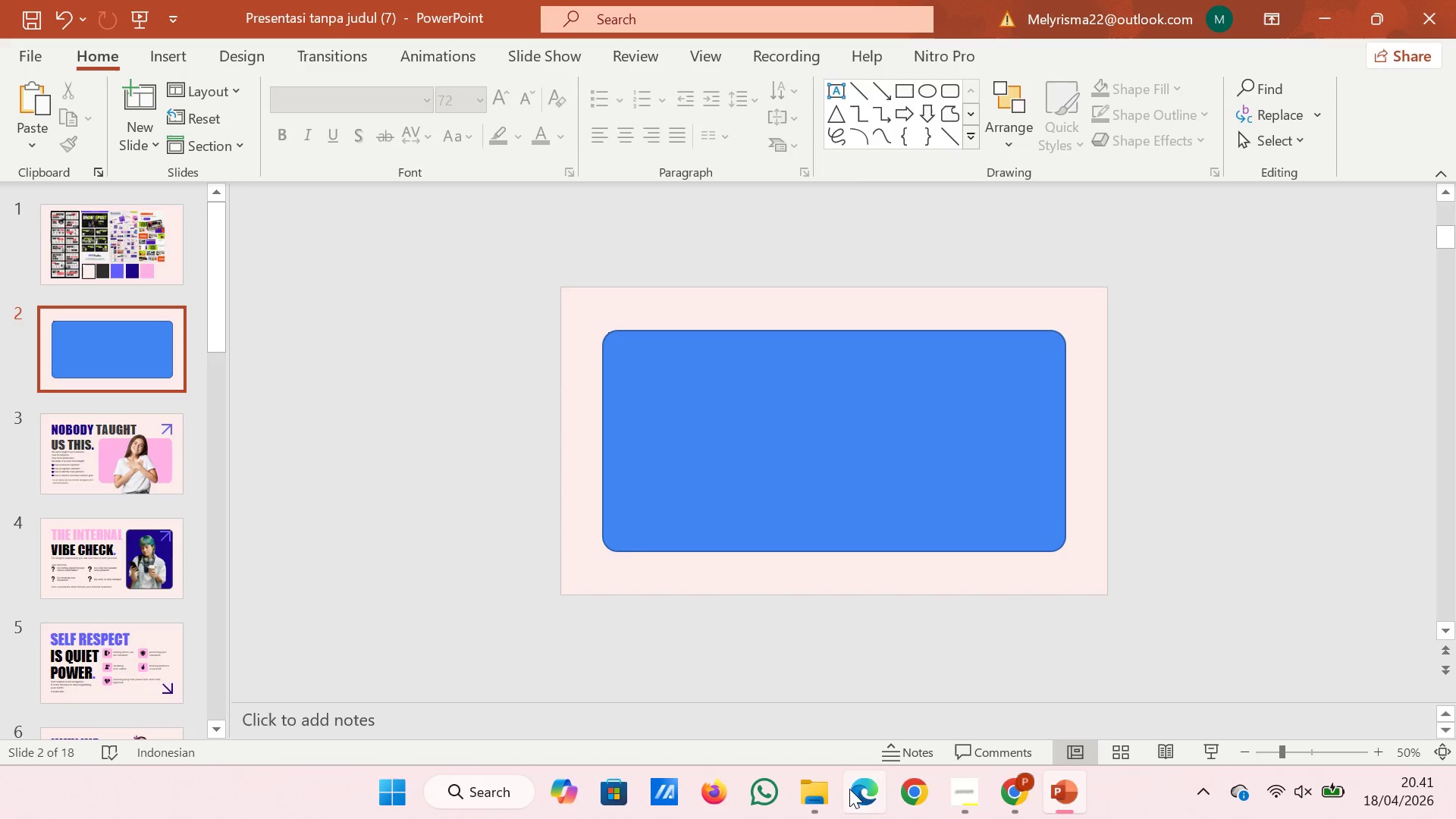 
left_click([825, 809])
 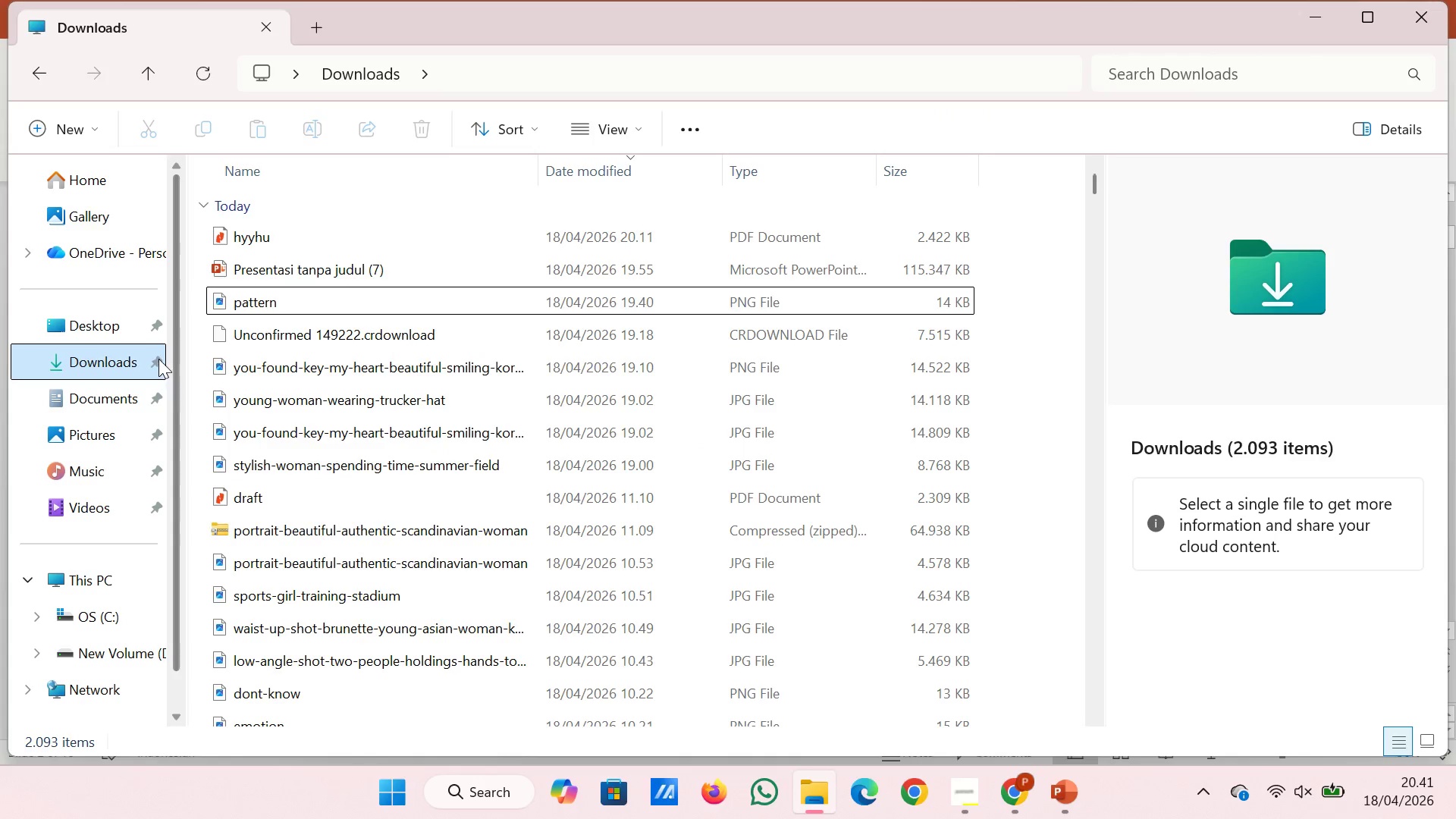 
left_click([152, 362])
 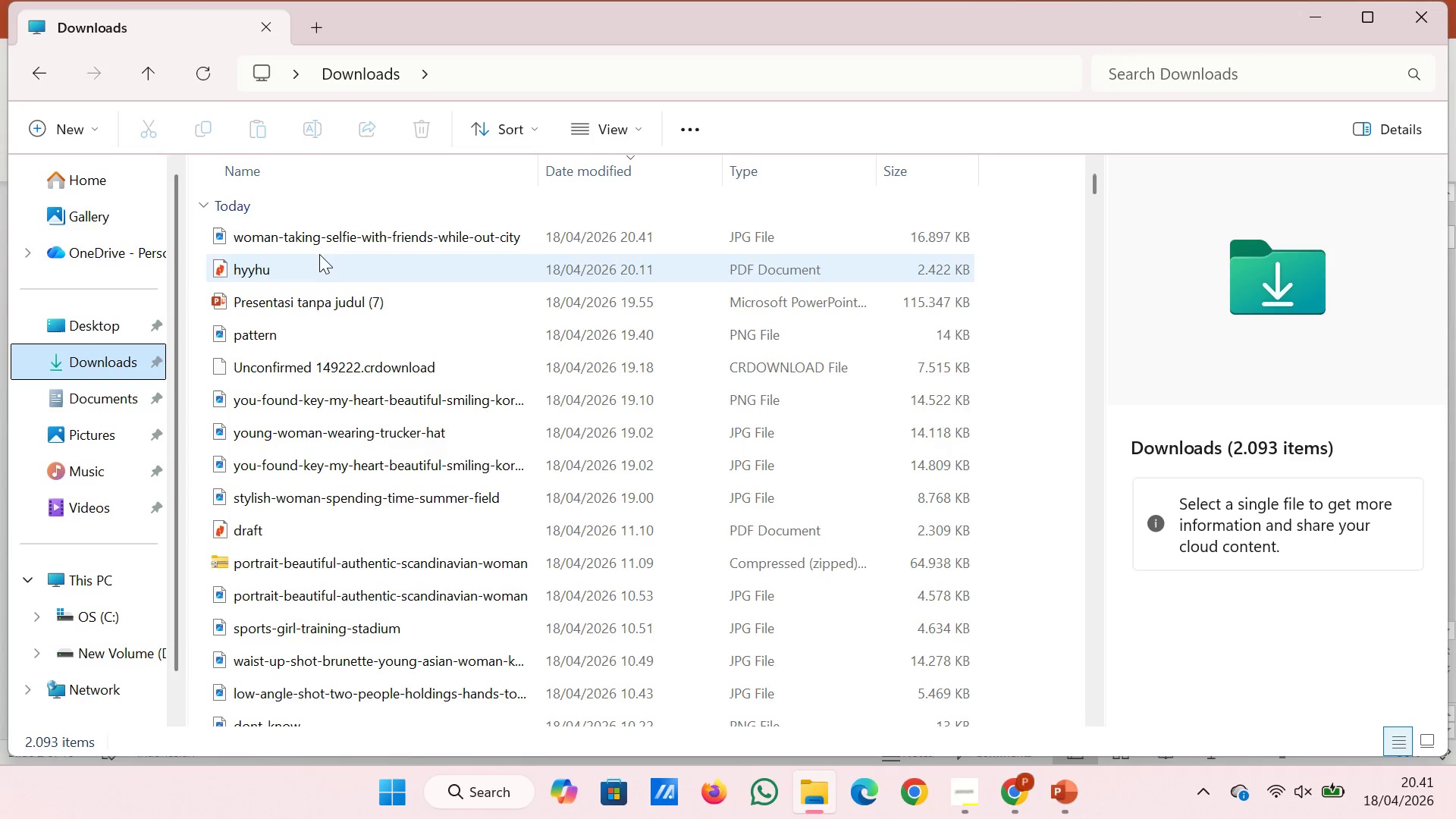 
left_click([330, 233])
 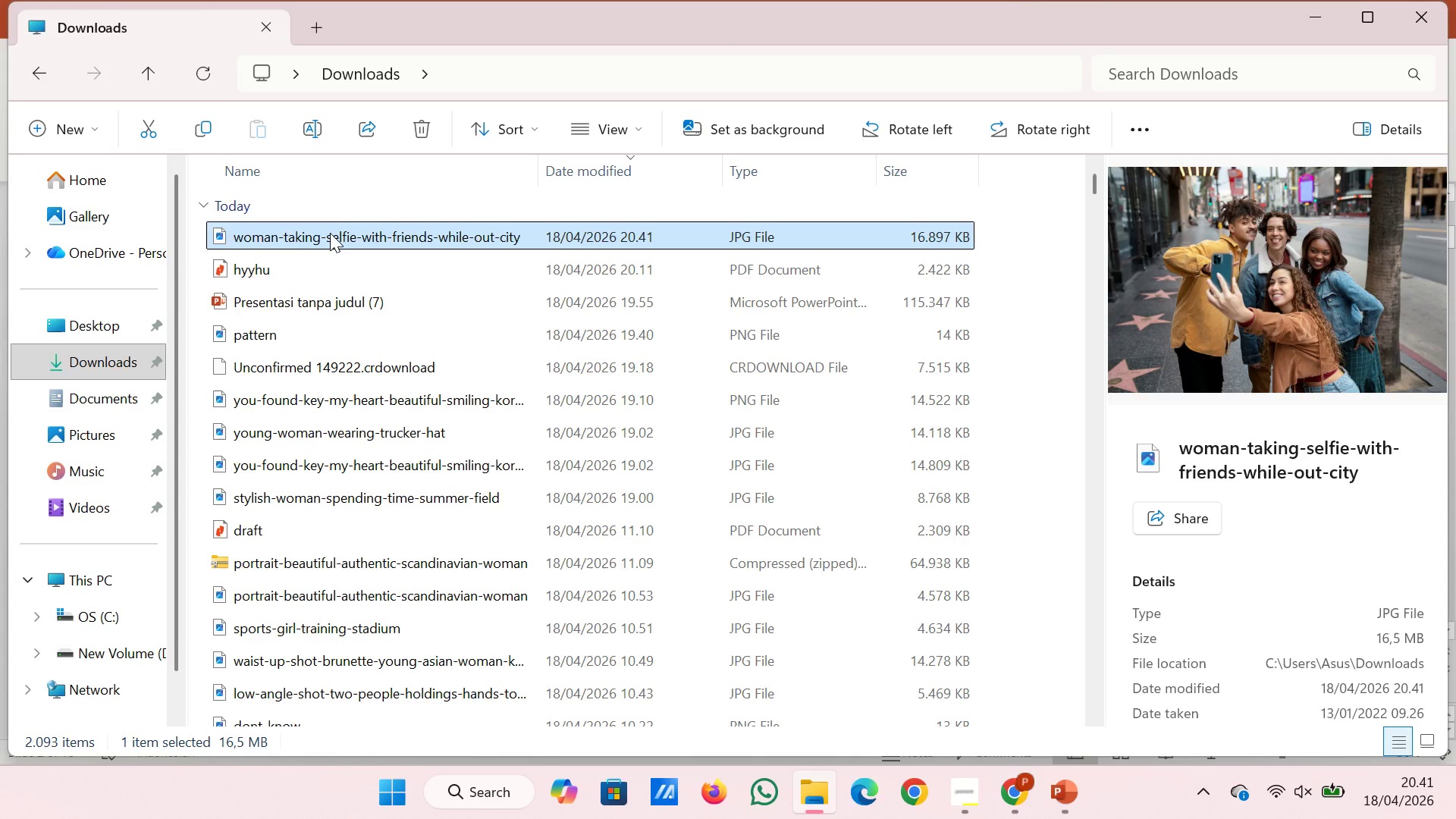 
left_click_drag(start_coordinate=[330, 233], to_coordinate=[860, 609])
 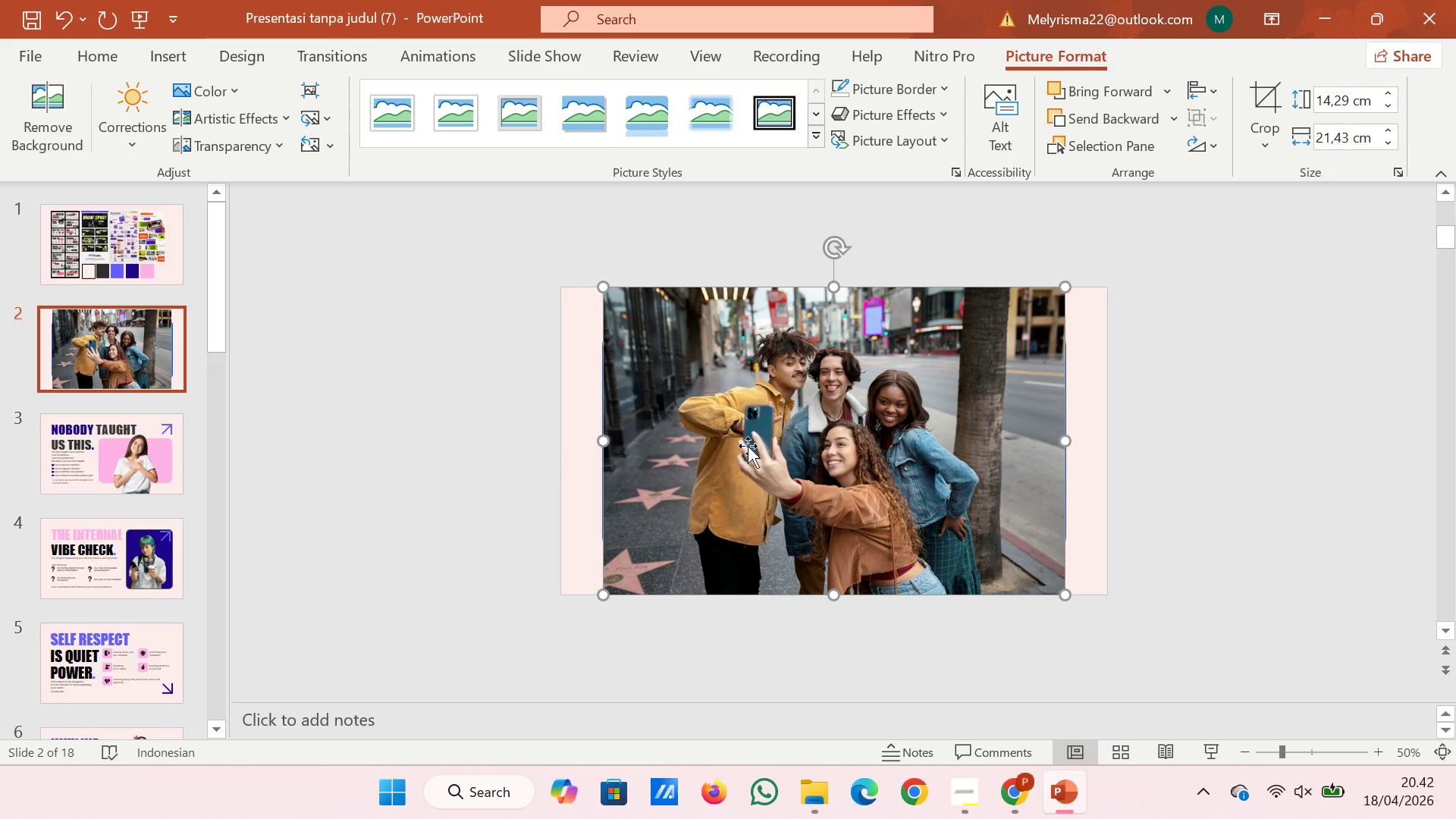 
wait(10.67)
 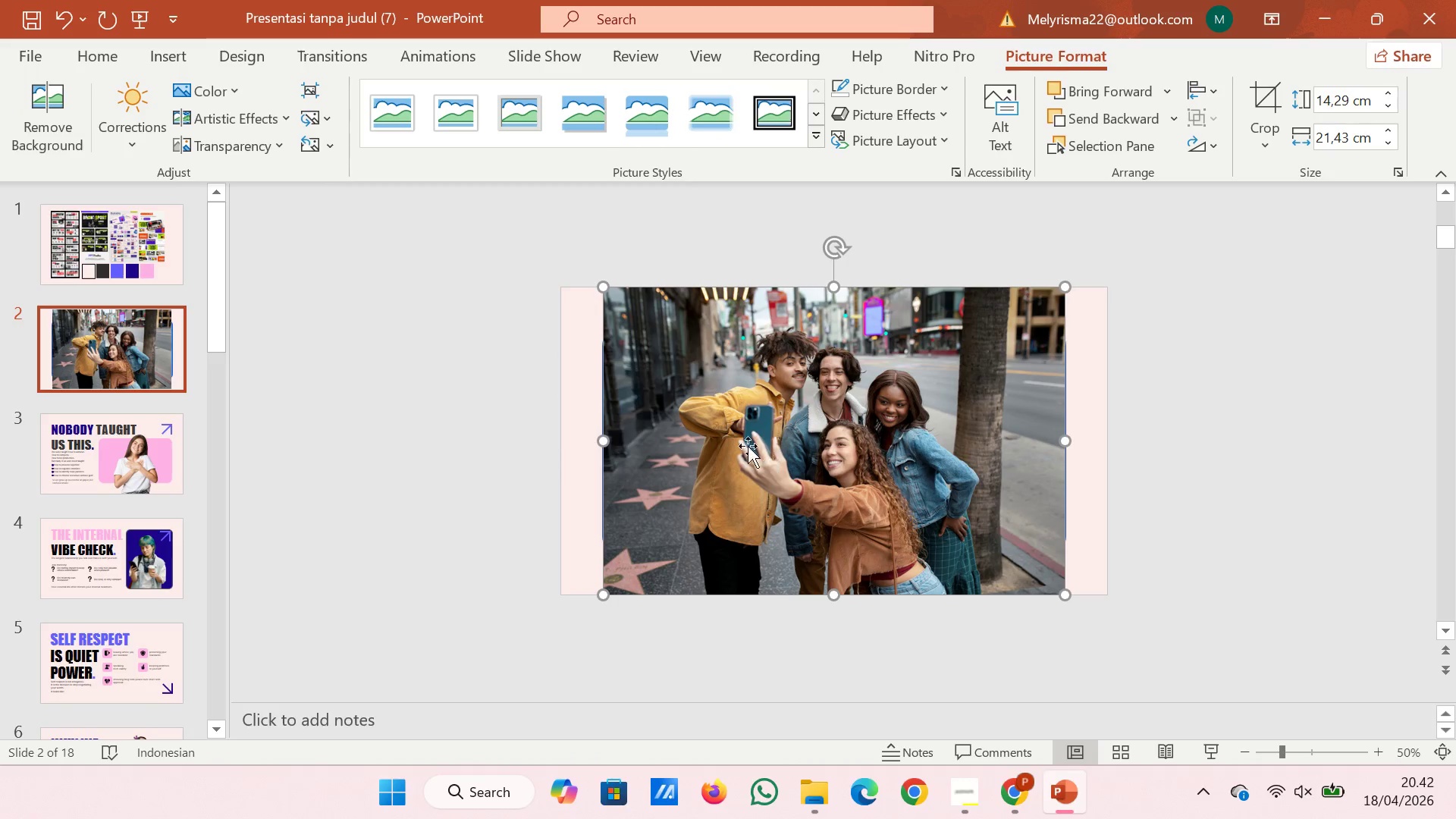 
left_click([1278, 140])
 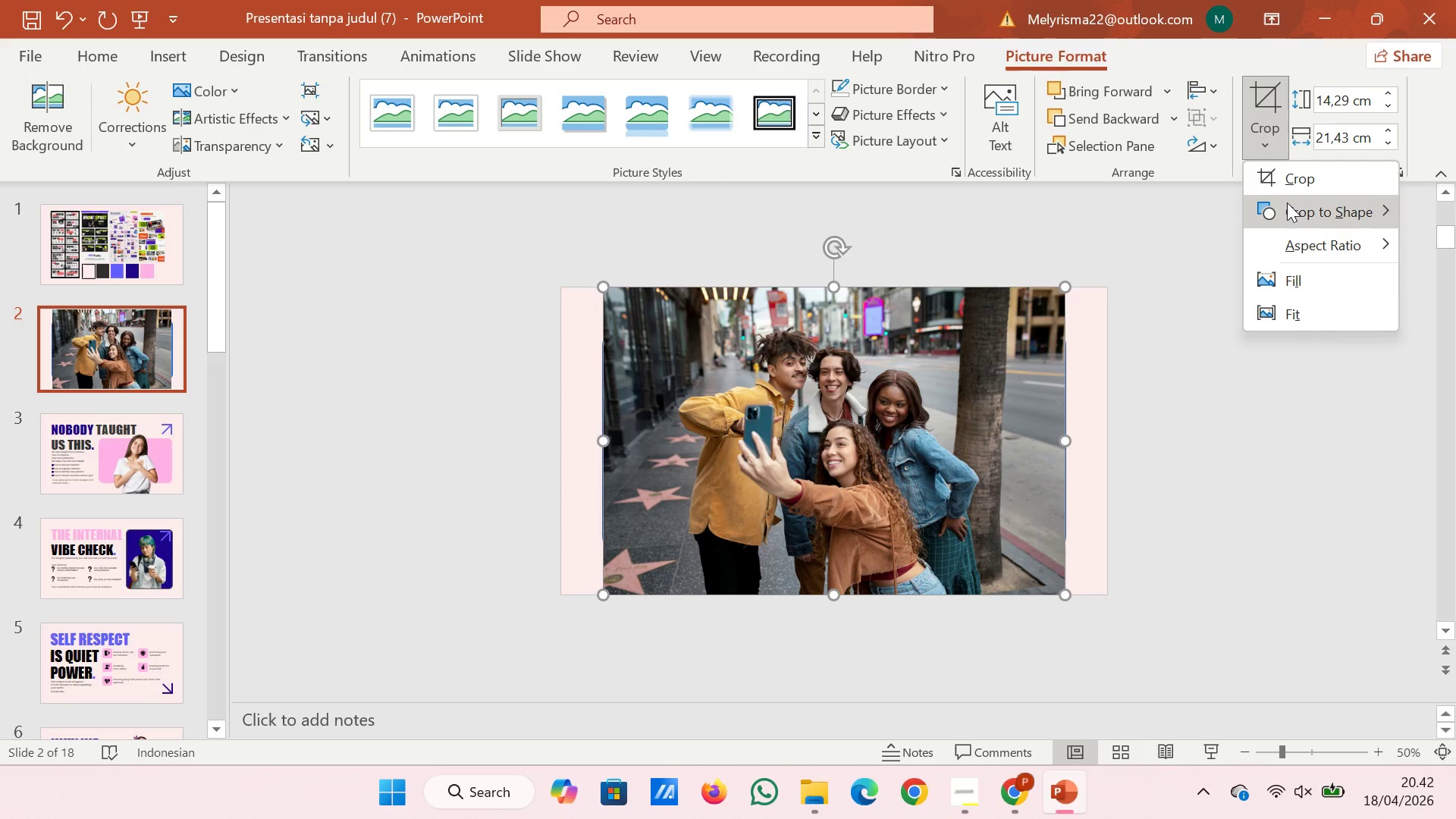 
left_click([1287, 202])
 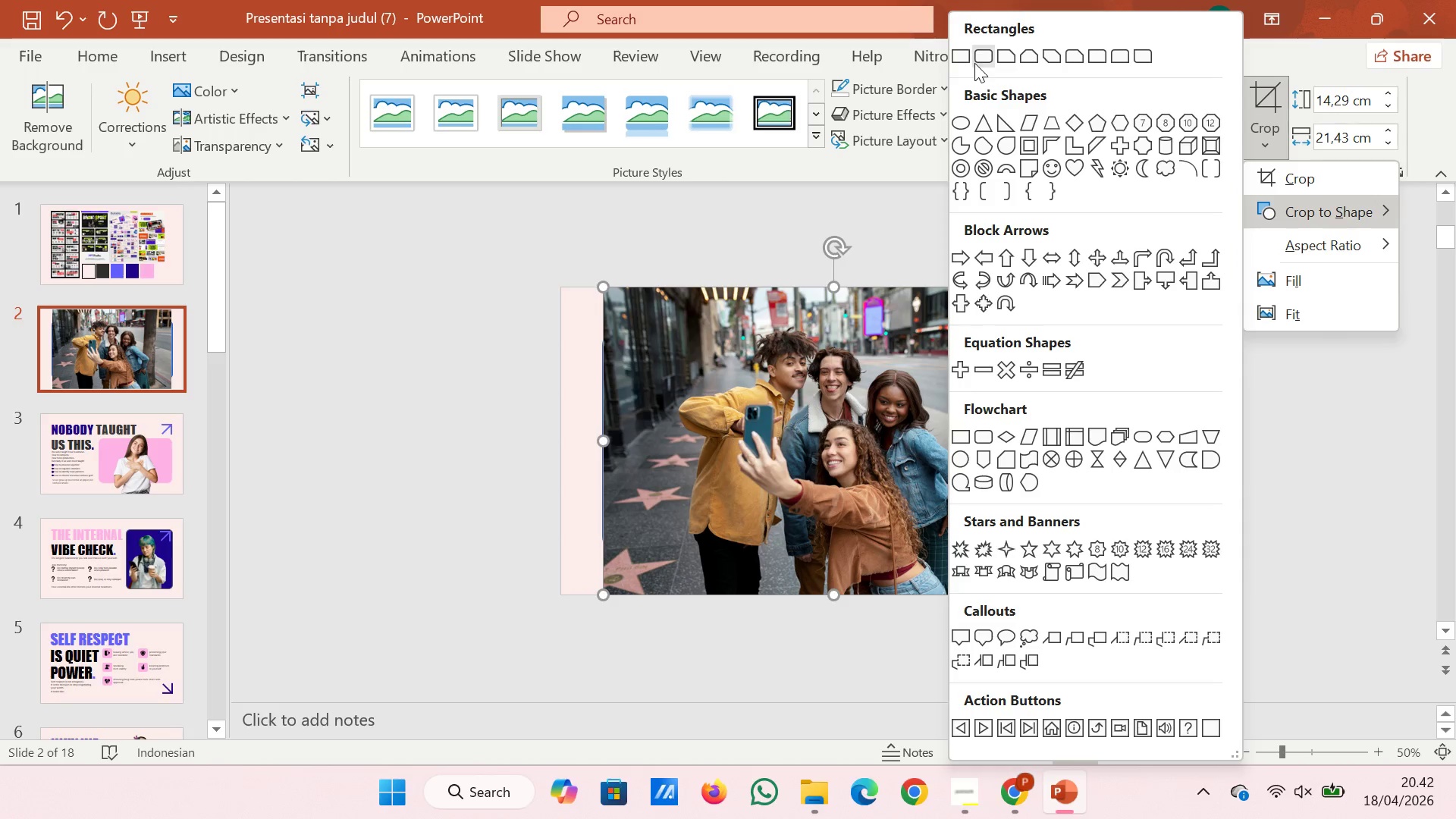 
left_click([974, 62])
 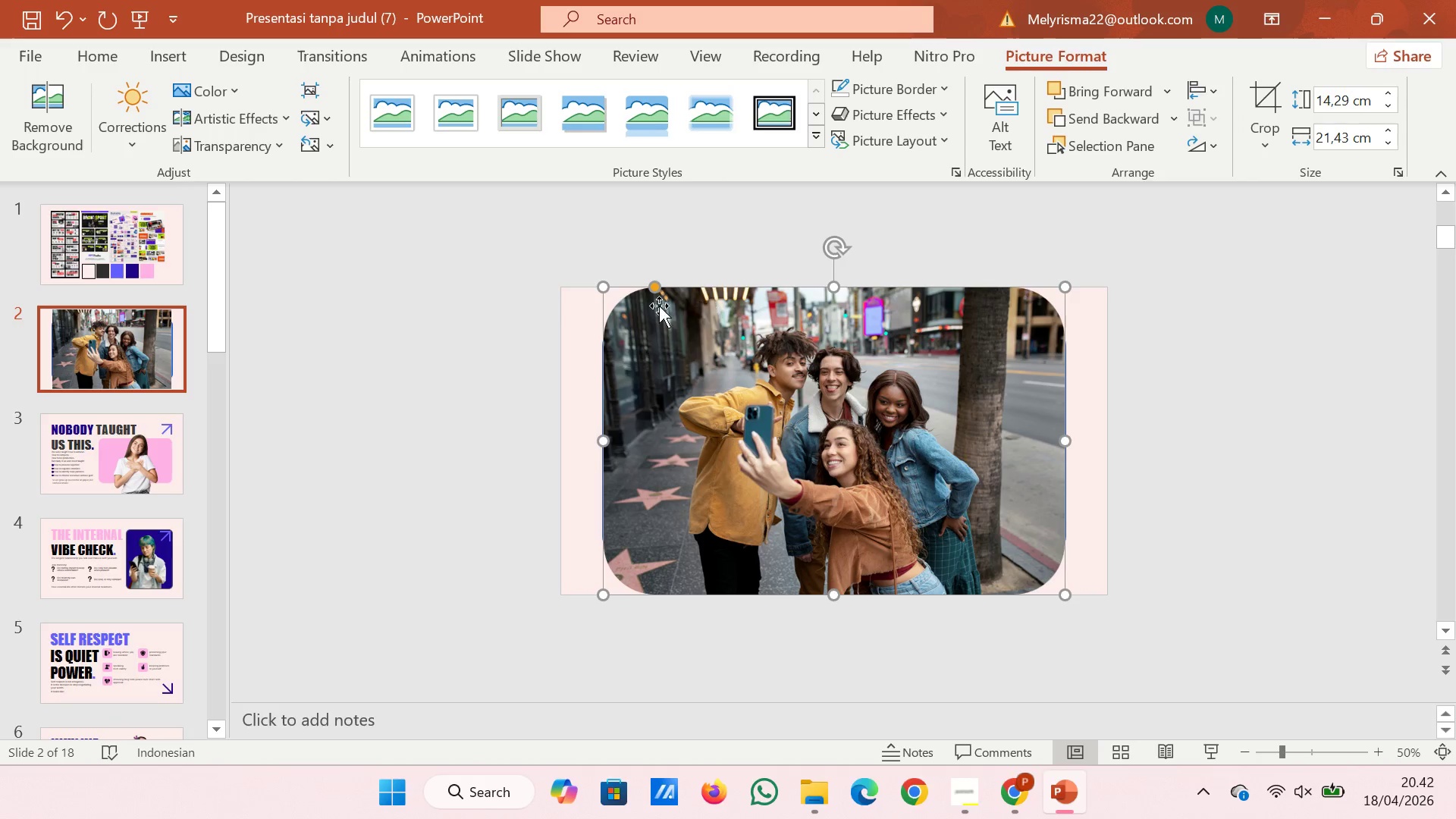 
left_click_drag(start_coordinate=[655, 283], to_coordinate=[629, 283])
 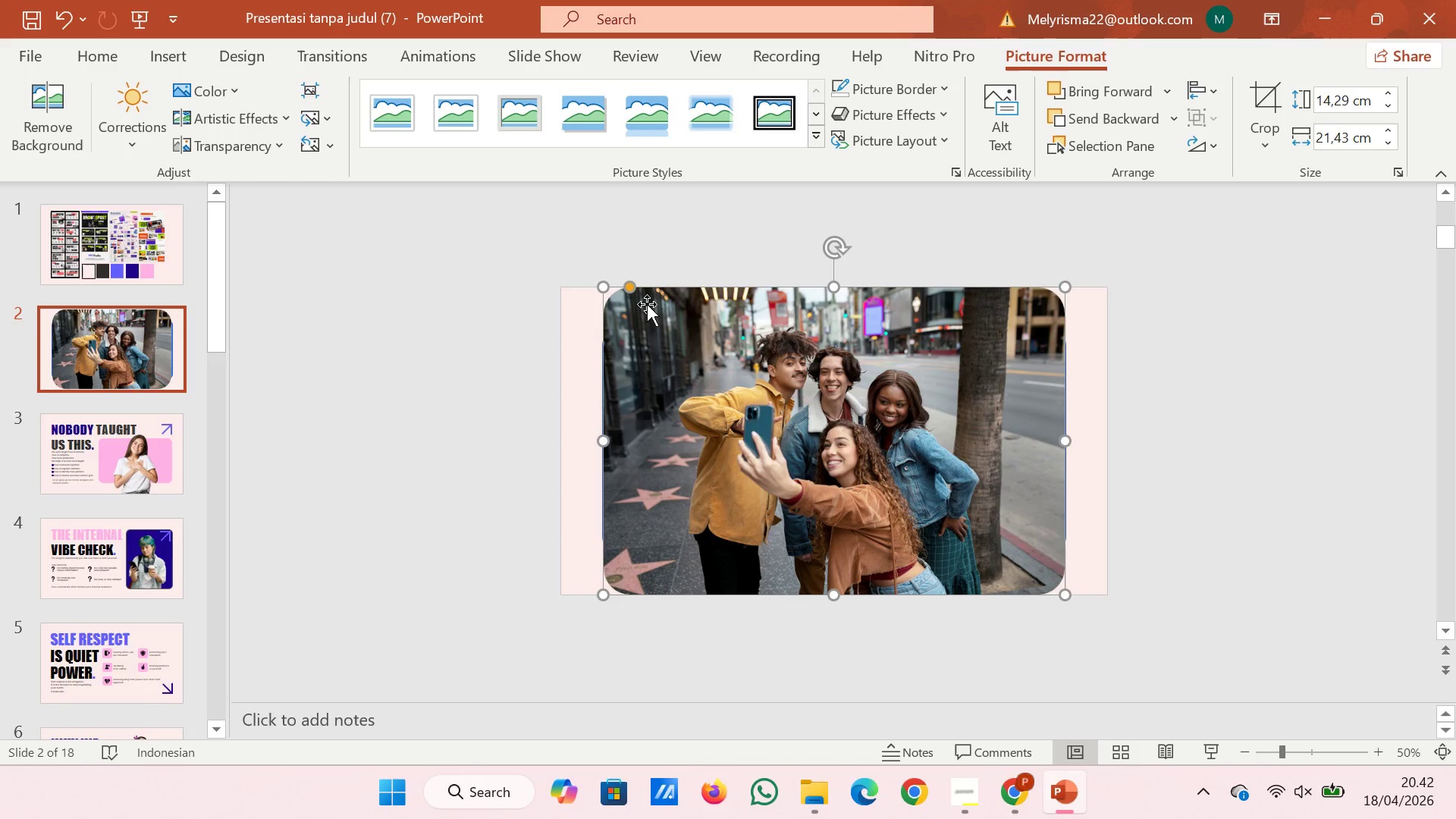 
left_click_drag(start_coordinate=[632, 284], to_coordinate=[619, 284])
 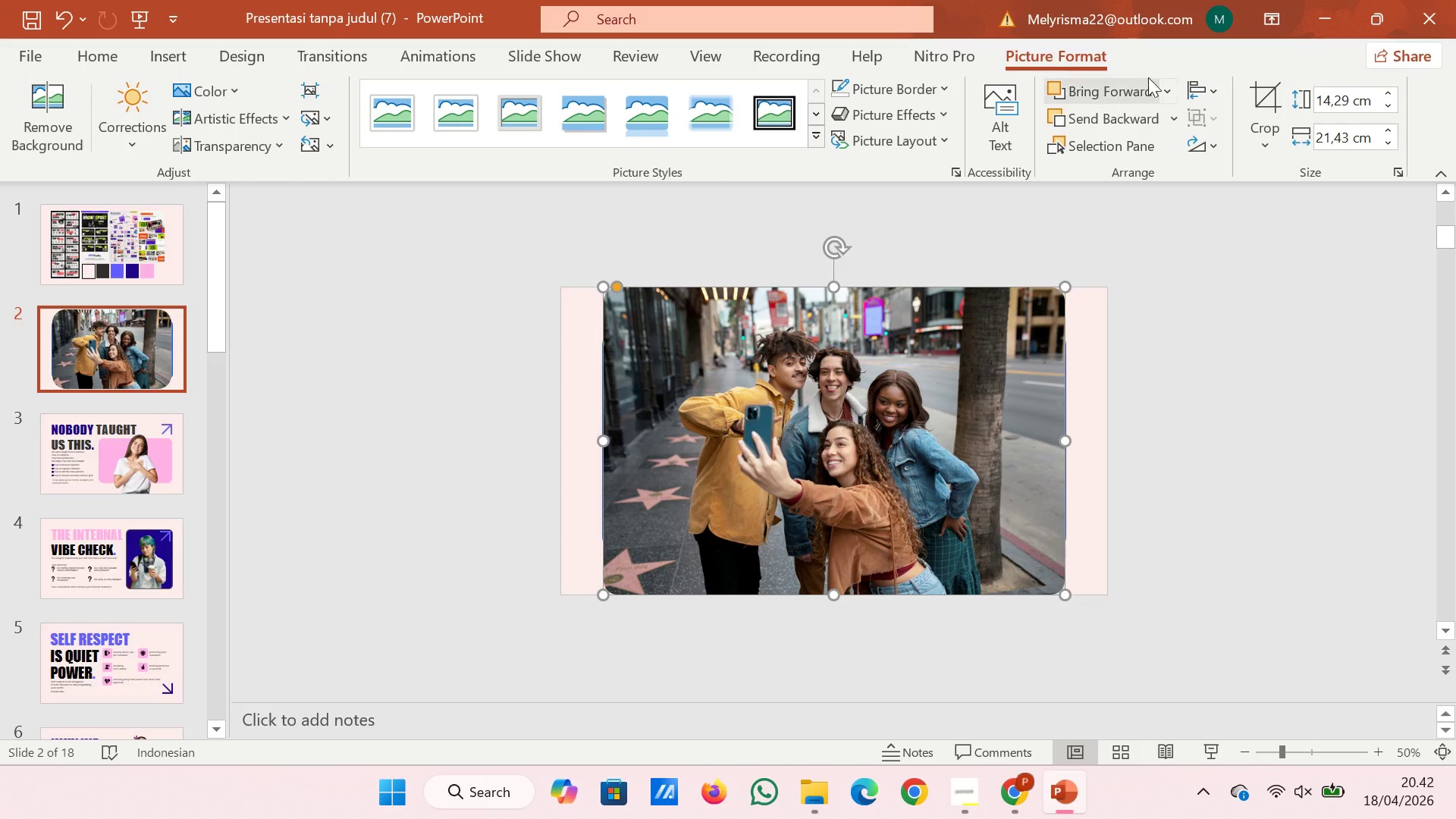 
left_click([1256, 97])
 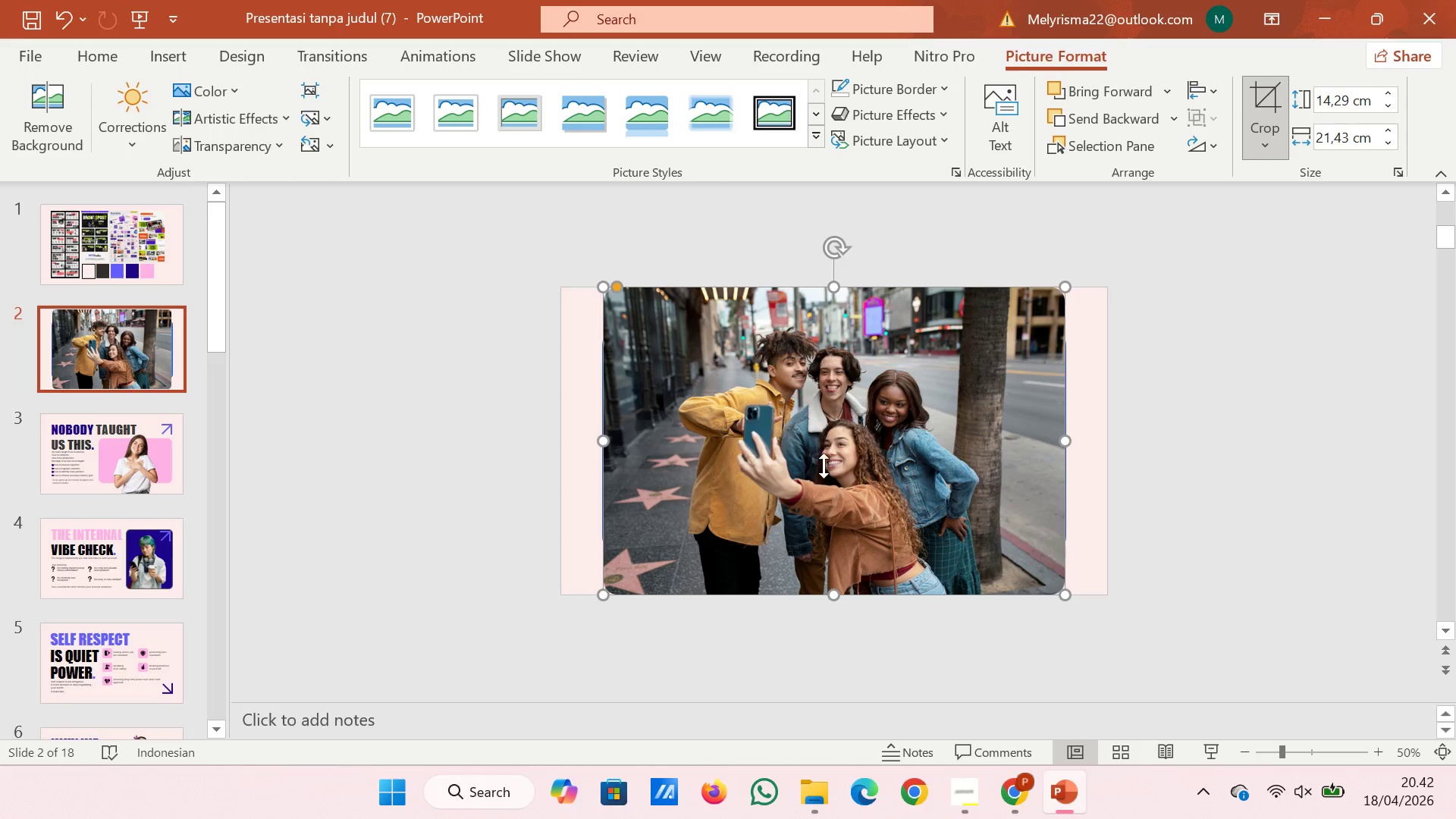 
wait(9.0)
 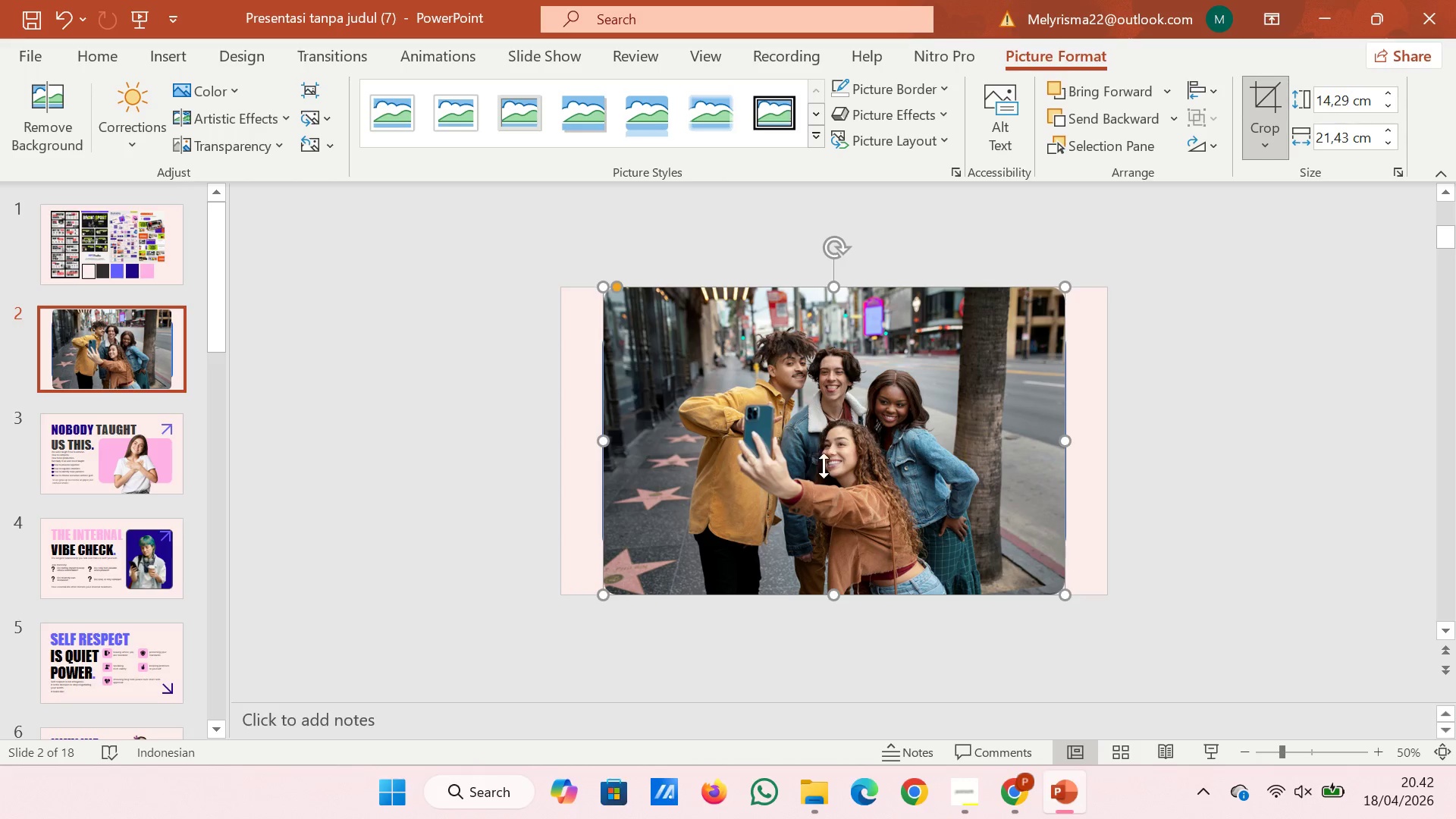 
left_click_drag(start_coordinate=[830, 592], to_coordinate=[833, 555])
 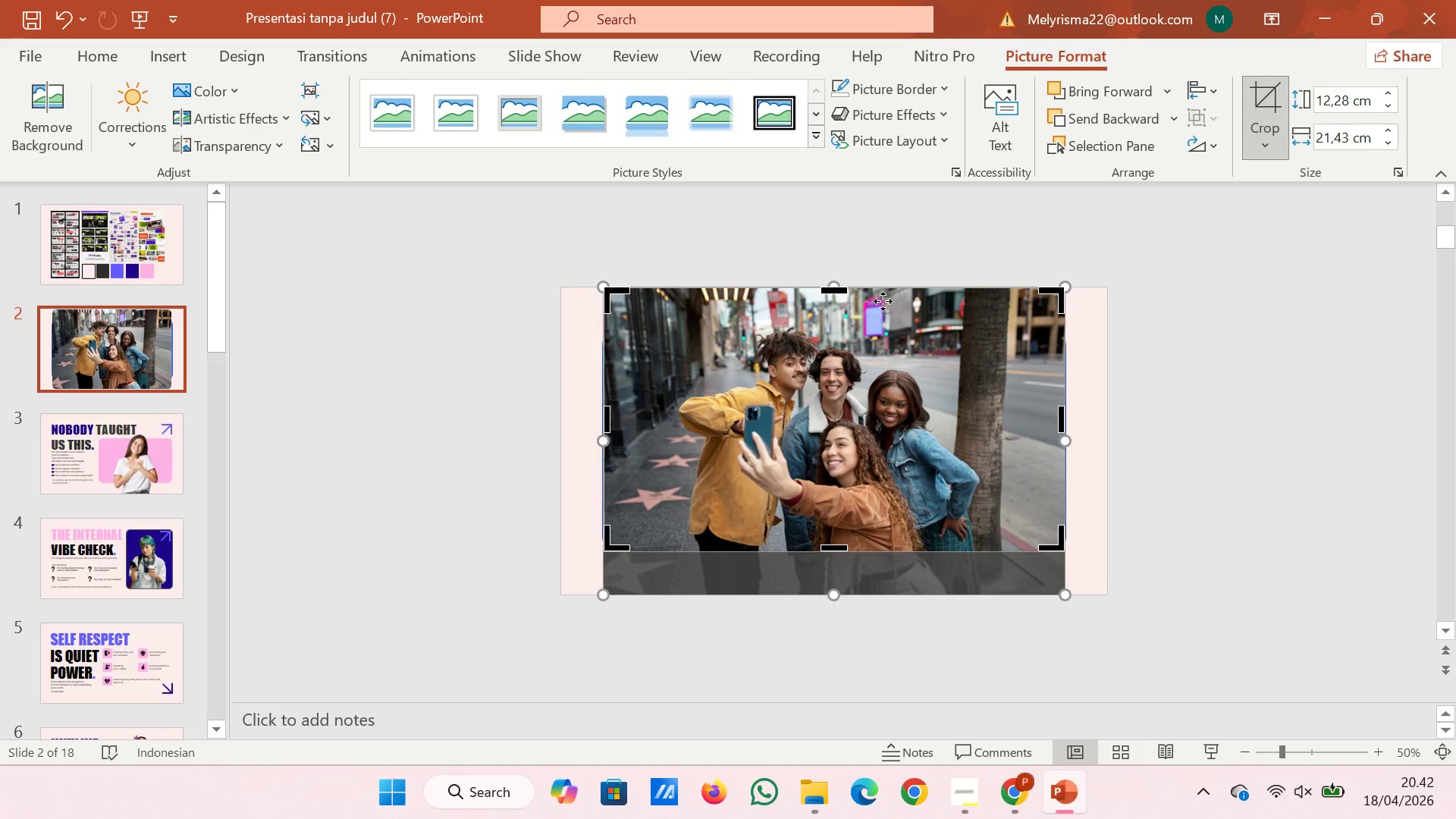 
left_click_drag(start_coordinate=[835, 291], to_coordinate=[836, 334])
 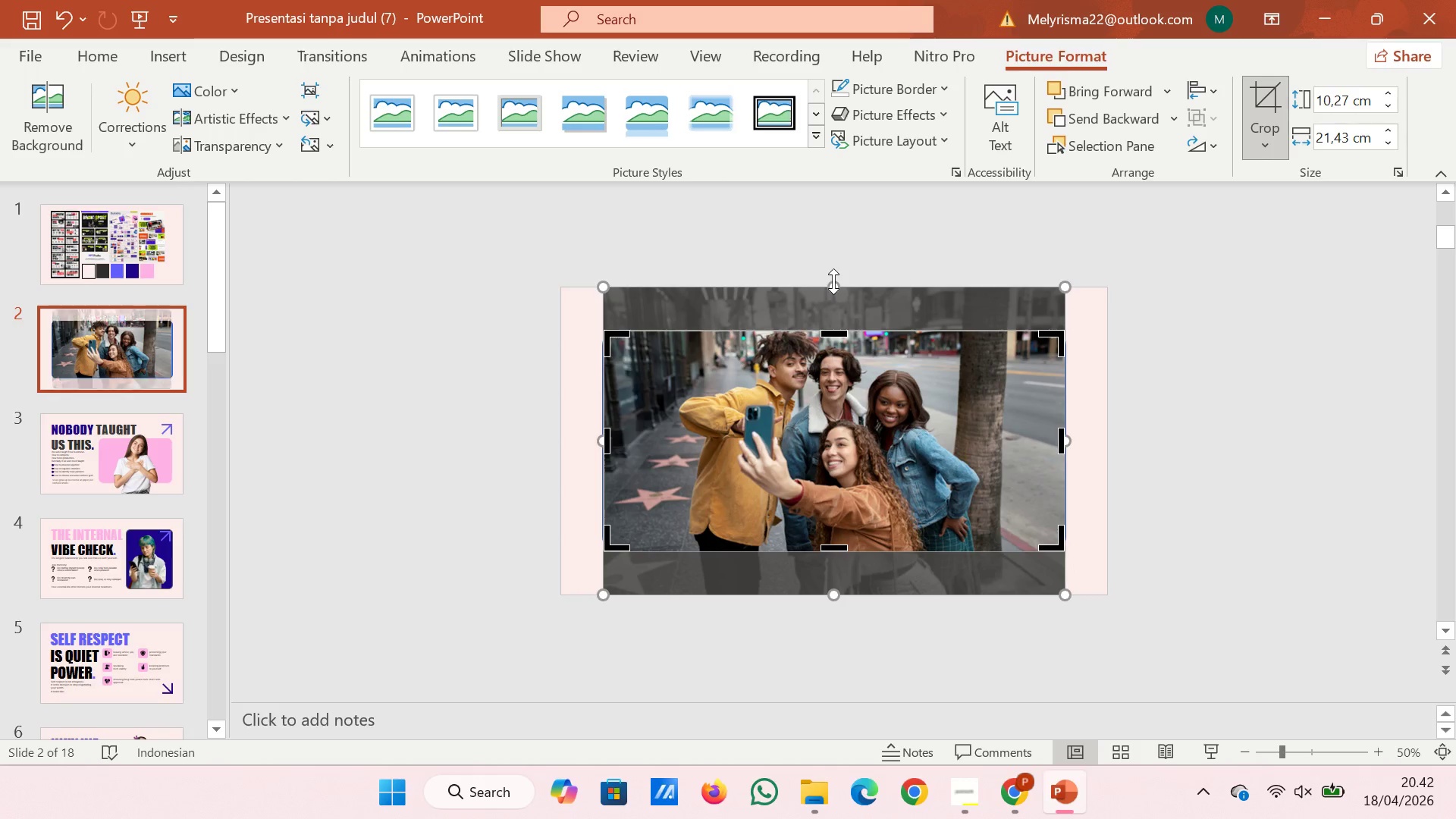 
left_click([839, 261])
 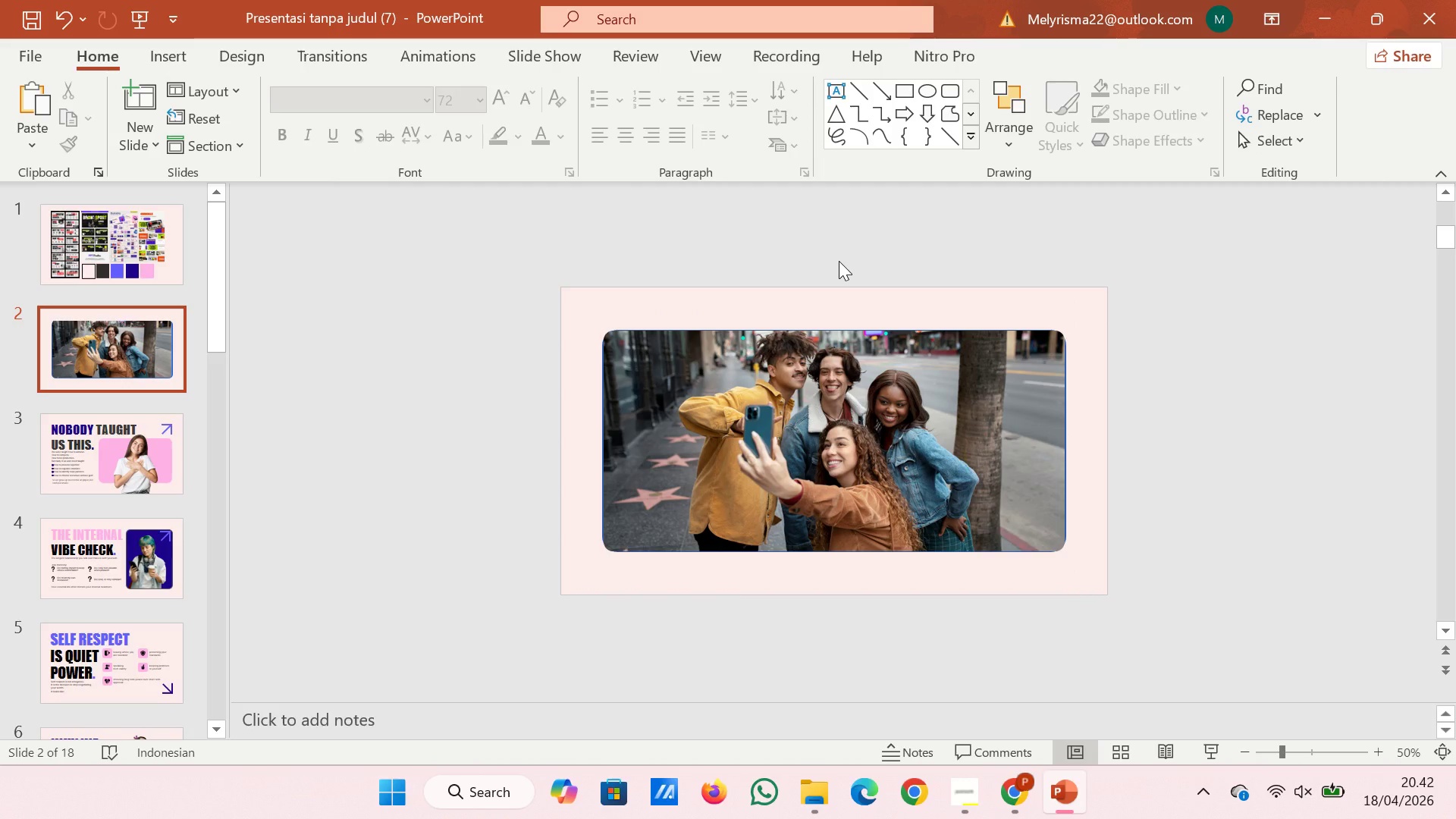 
wait(6.66)
 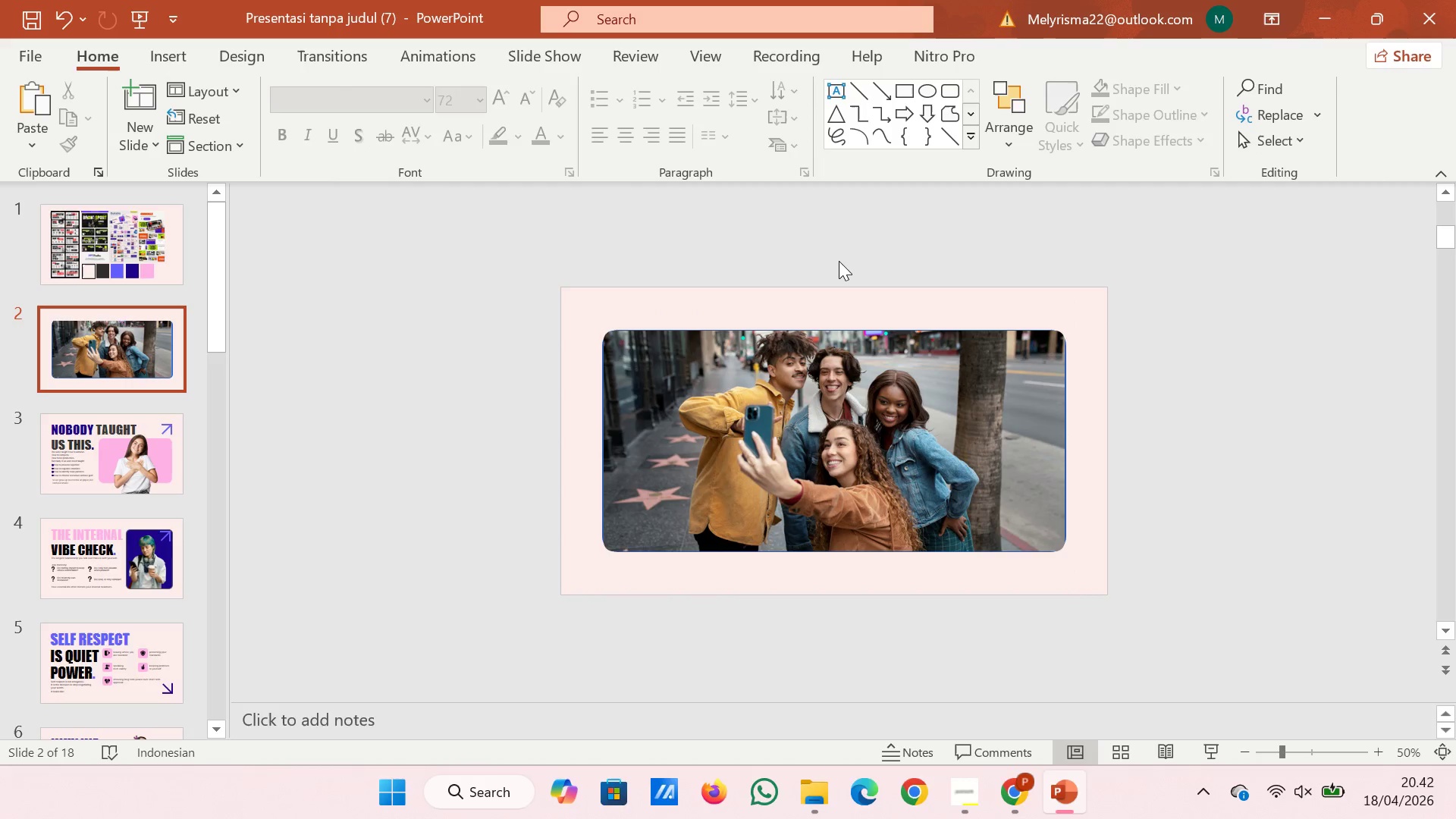 
left_click([825, 356])
 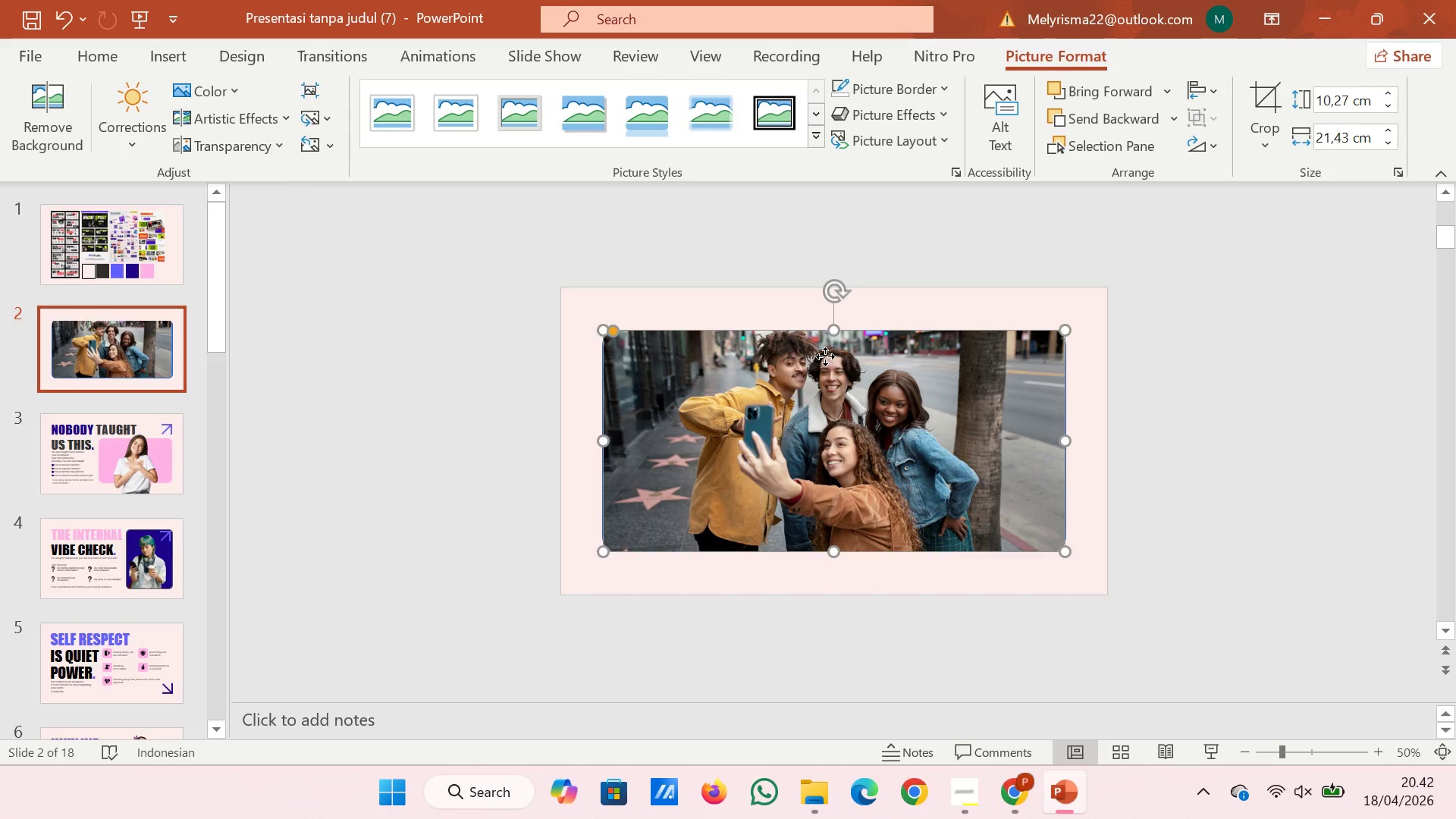 
right_click([825, 356])
 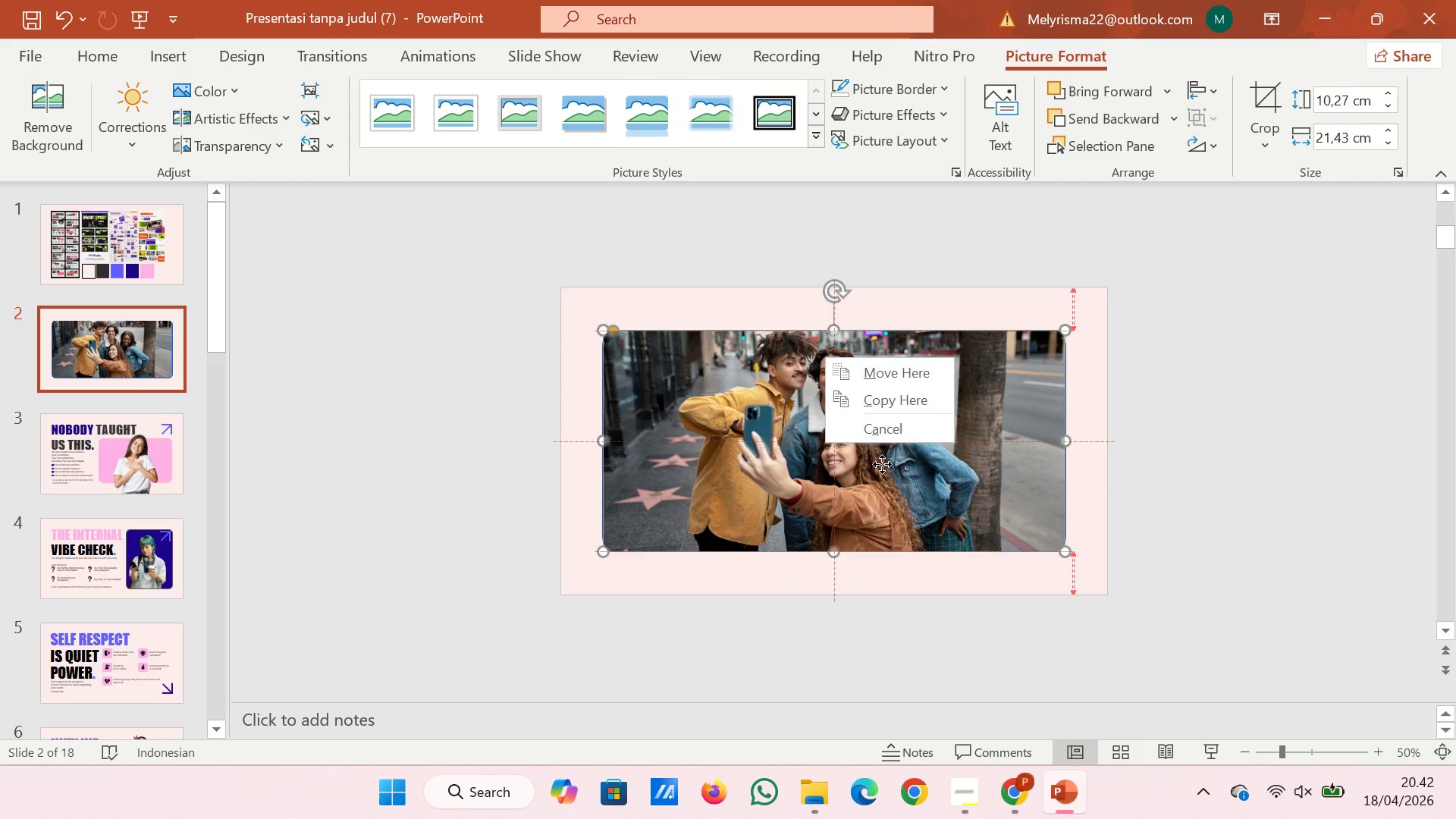 
left_click([889, 438])
 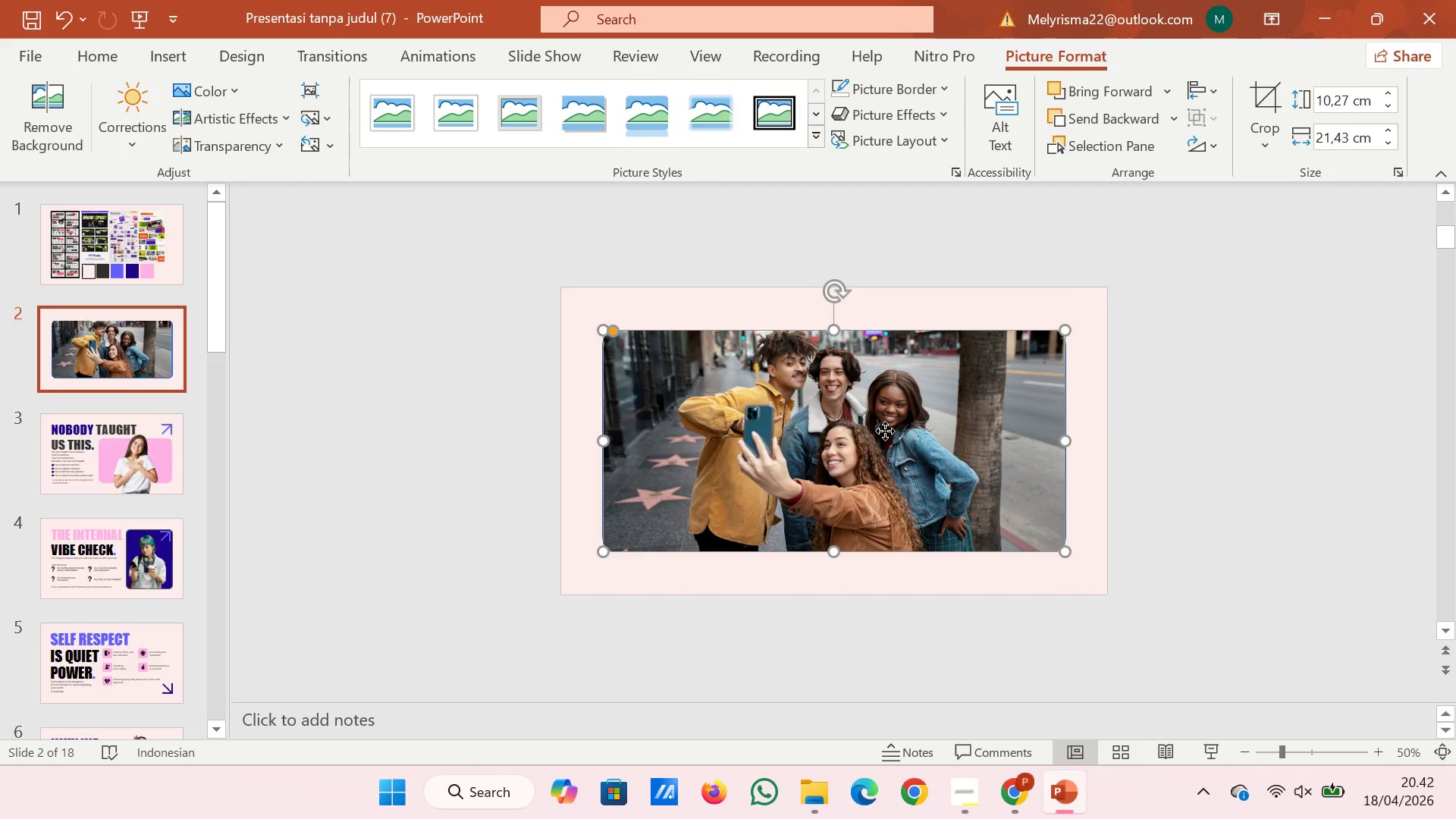 
right_click([885, 431])
 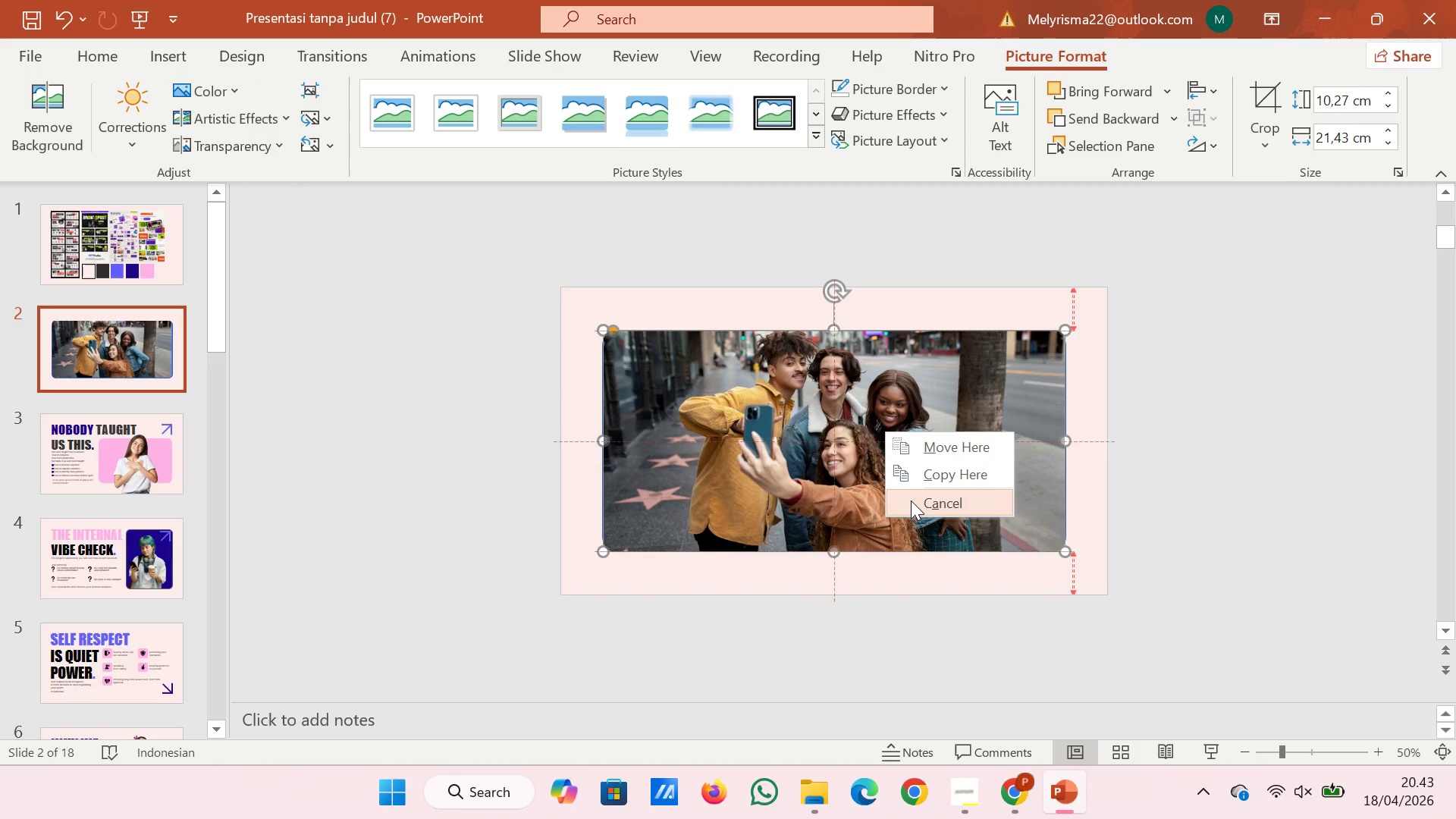 
left_click([911, 500])
 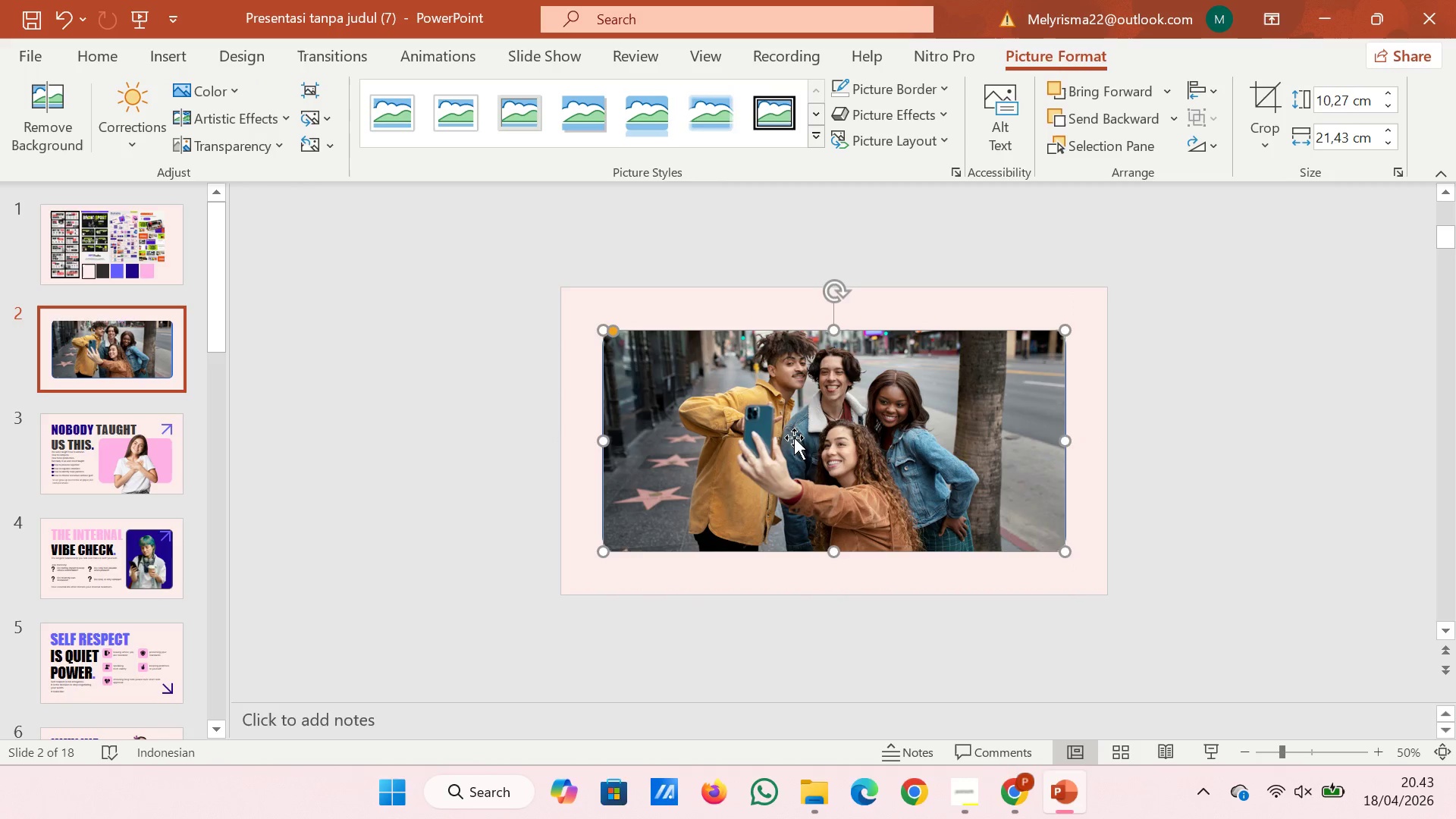 
right_click([794, 438])
 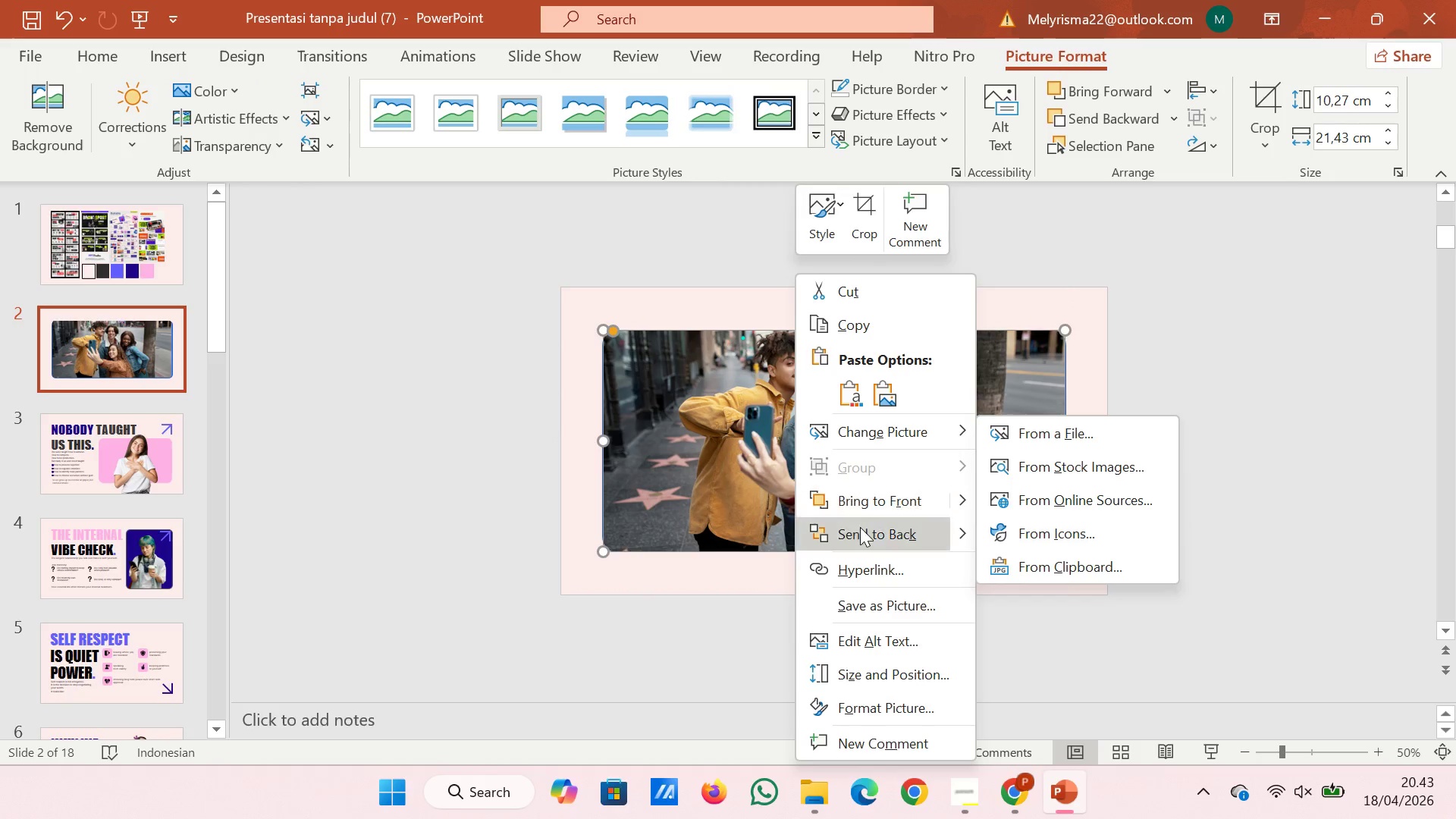 
left_click([861, 531])
 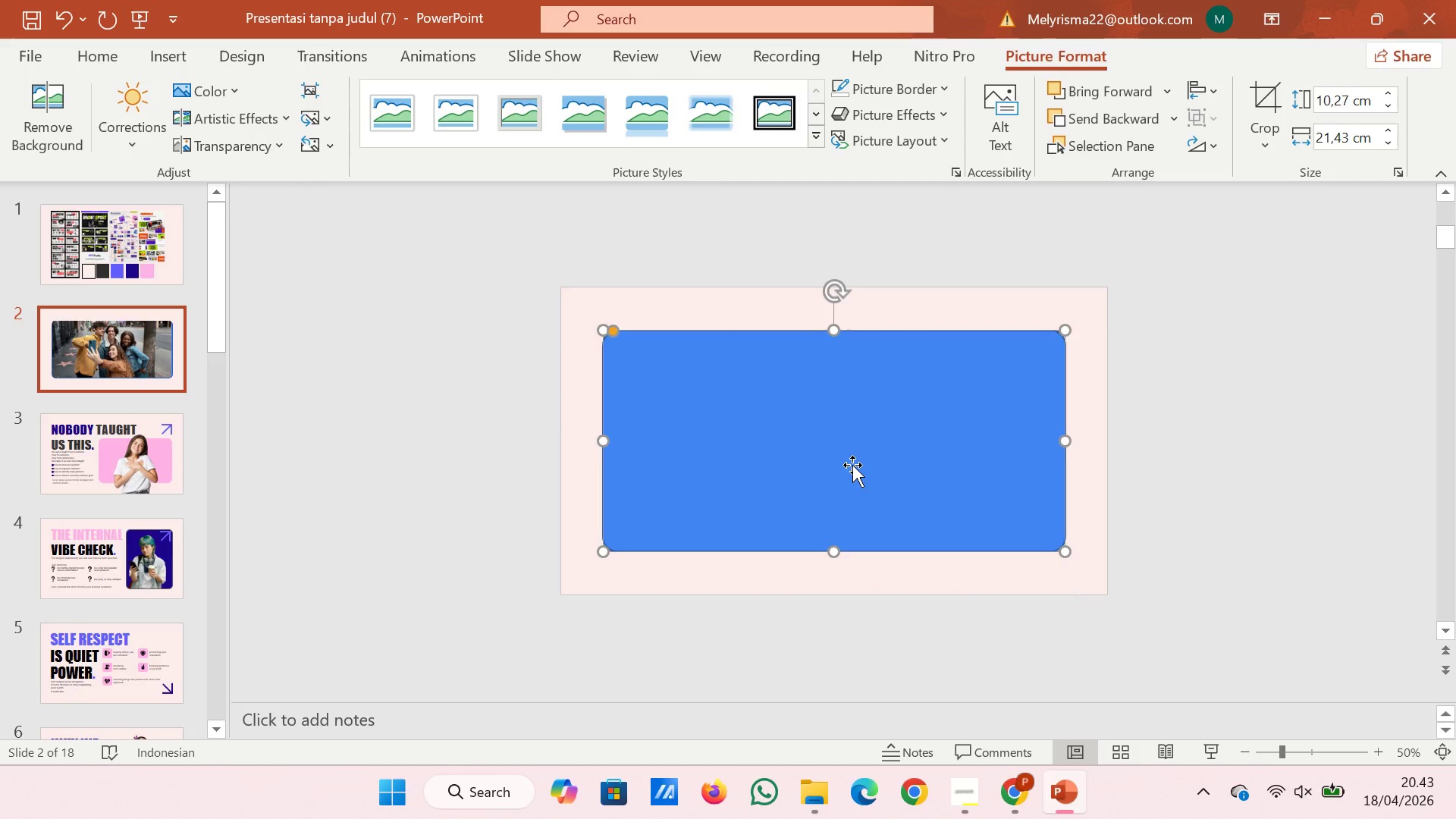 
left_click([852, 465])
 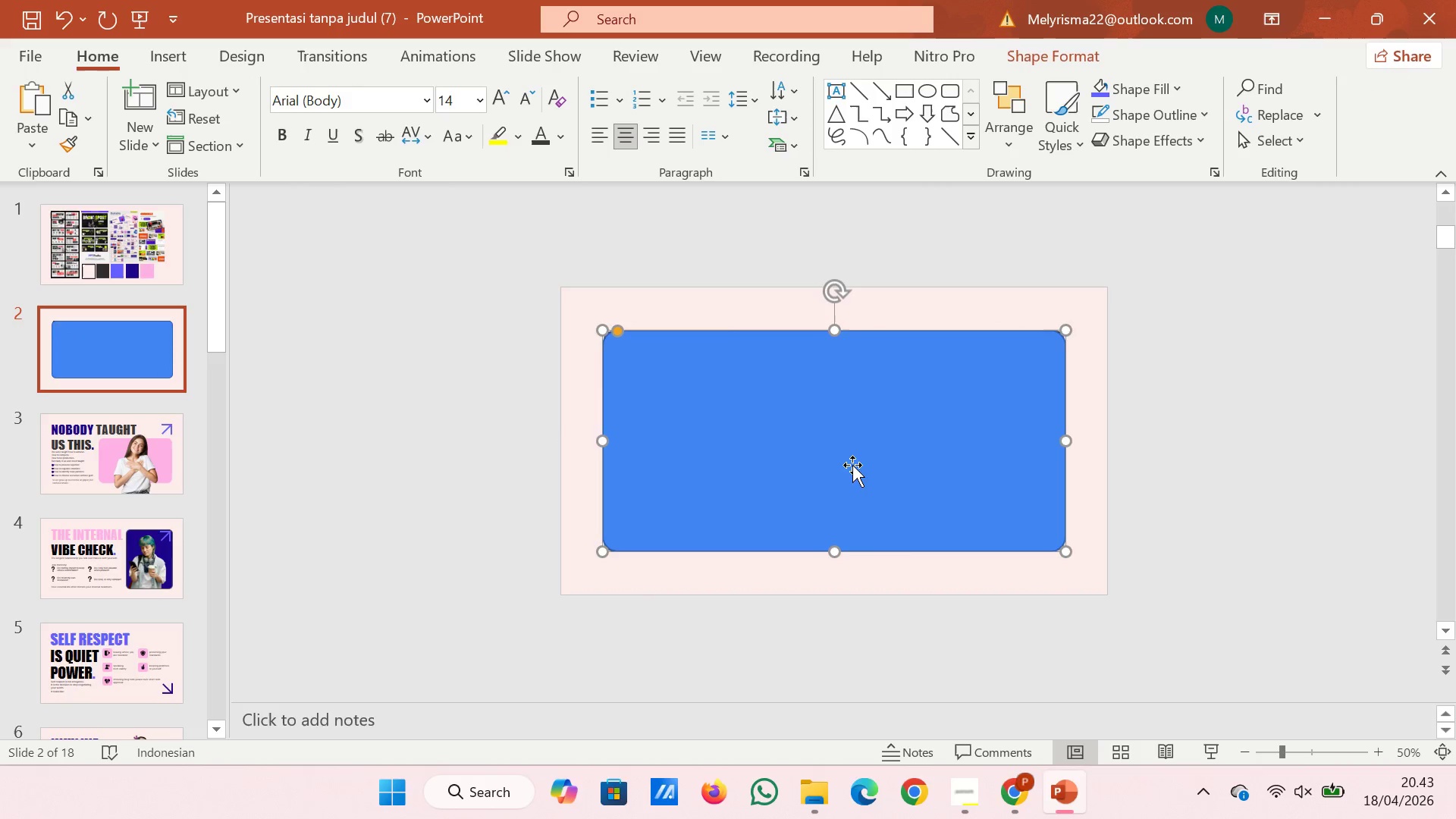 
key(Backspace)
 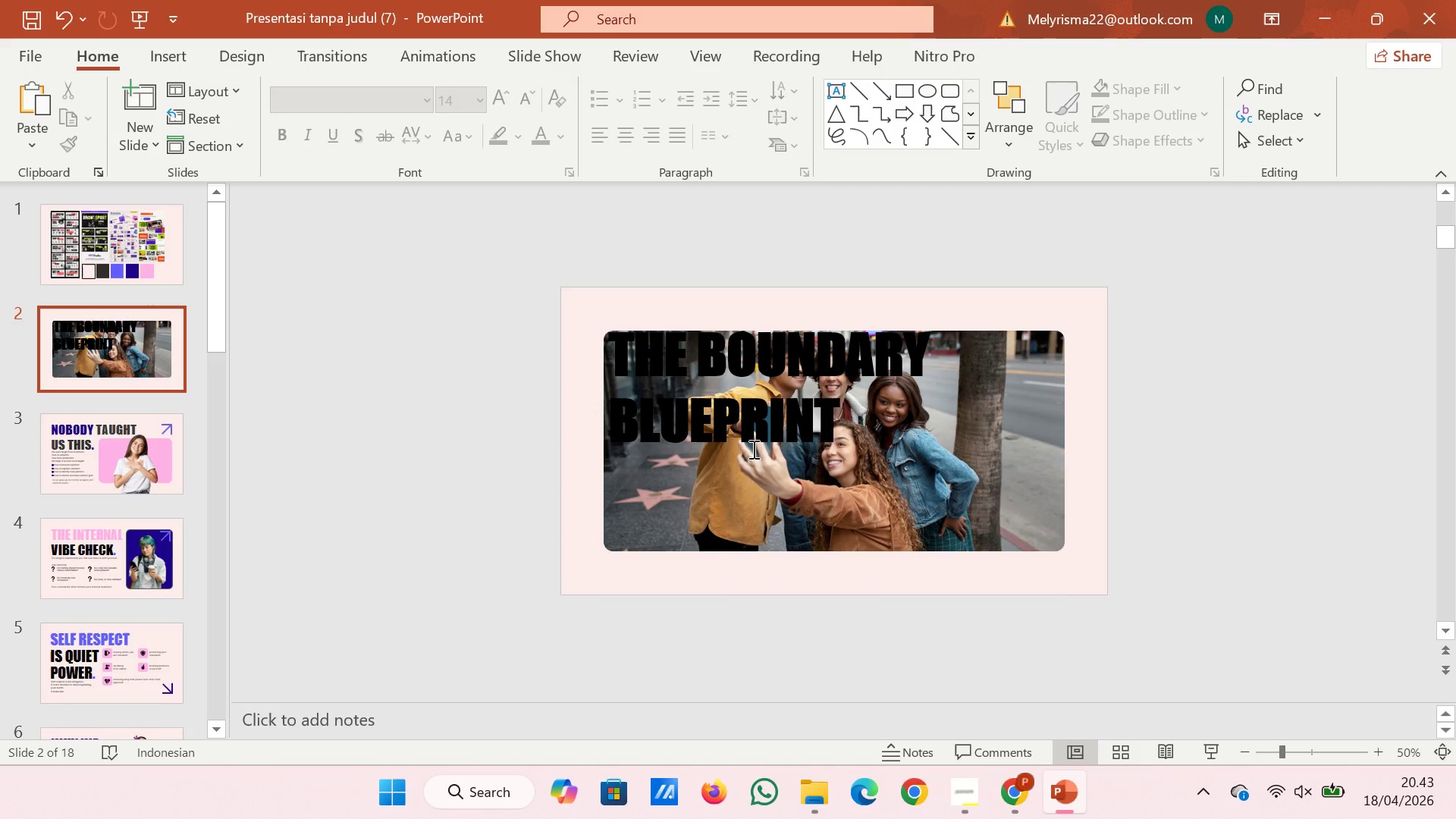 
left_click([758, 431])
 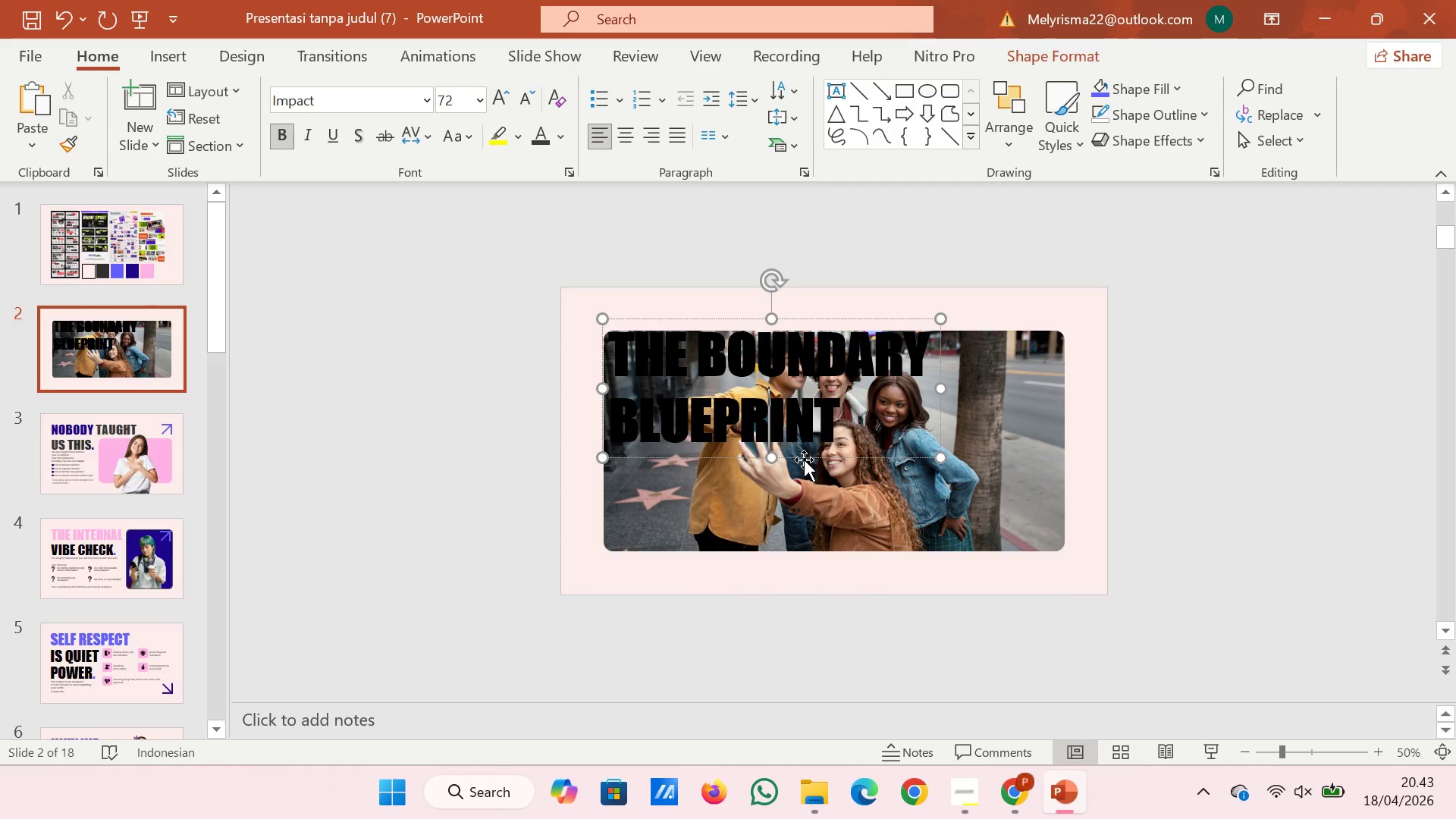 
left_click([804, 460])
 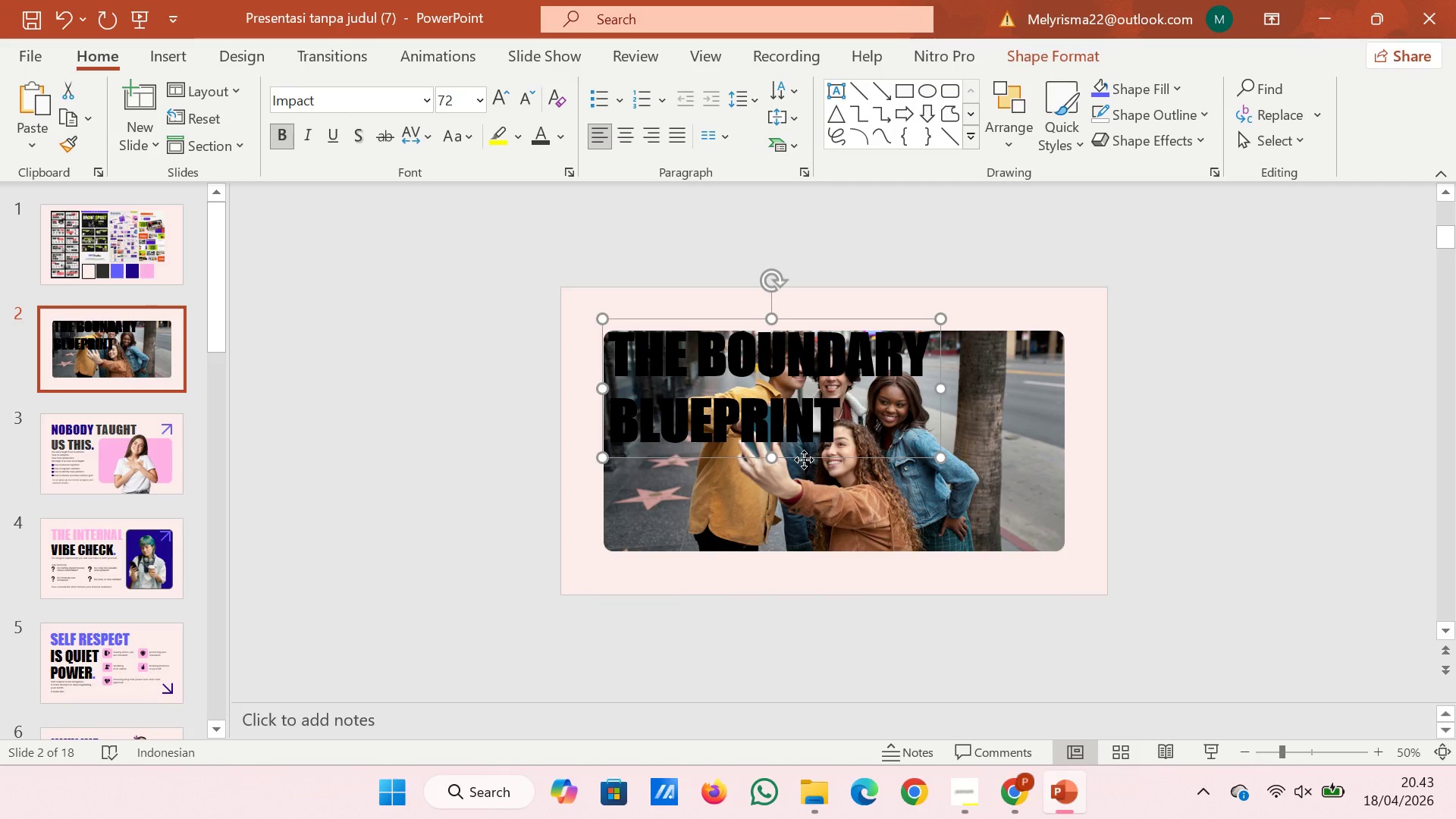 
left_click_drag(start_coordinate=[804, 460], to_coordinate=[829, 516])
 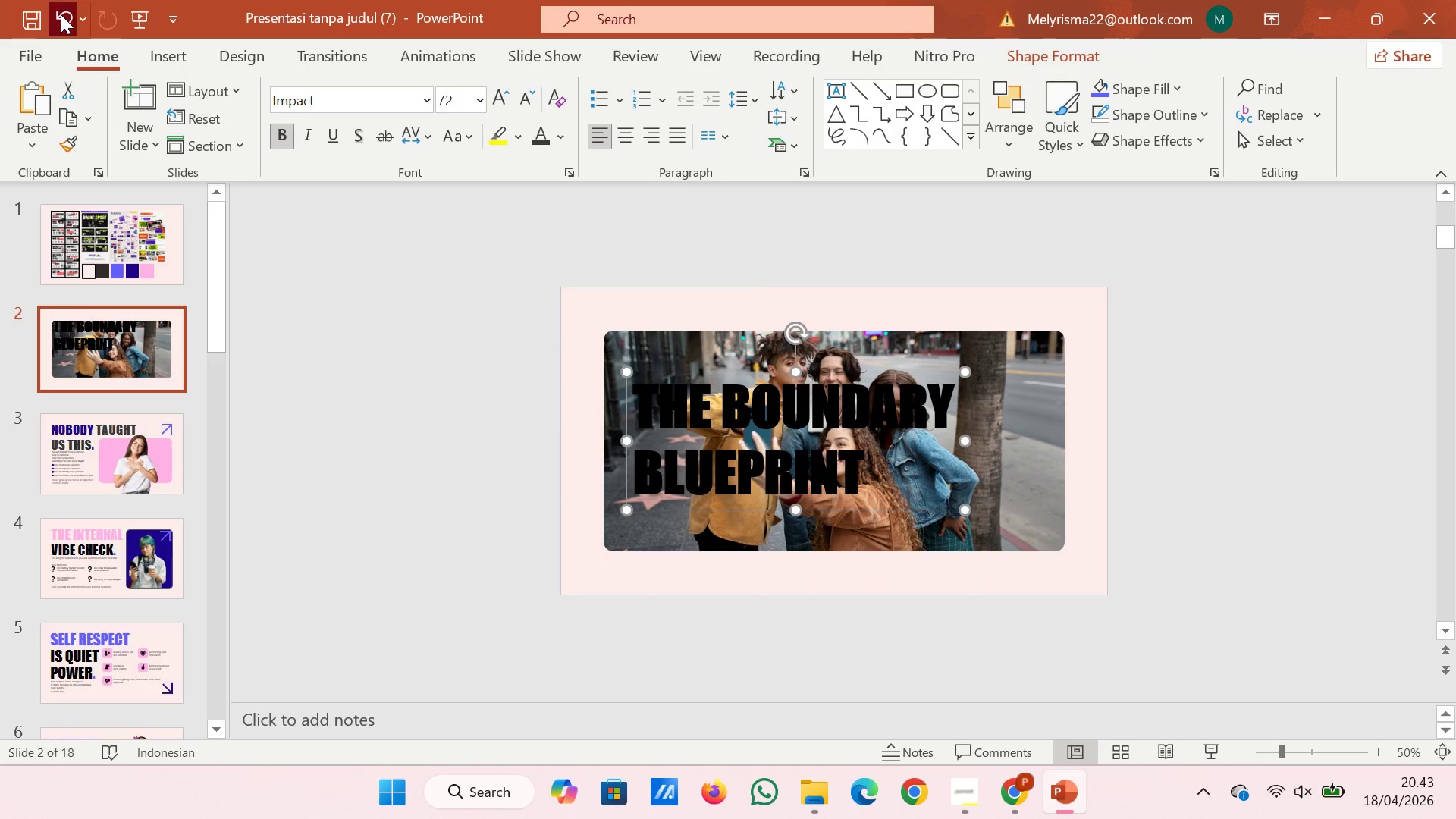 
double_click([61, 14])
 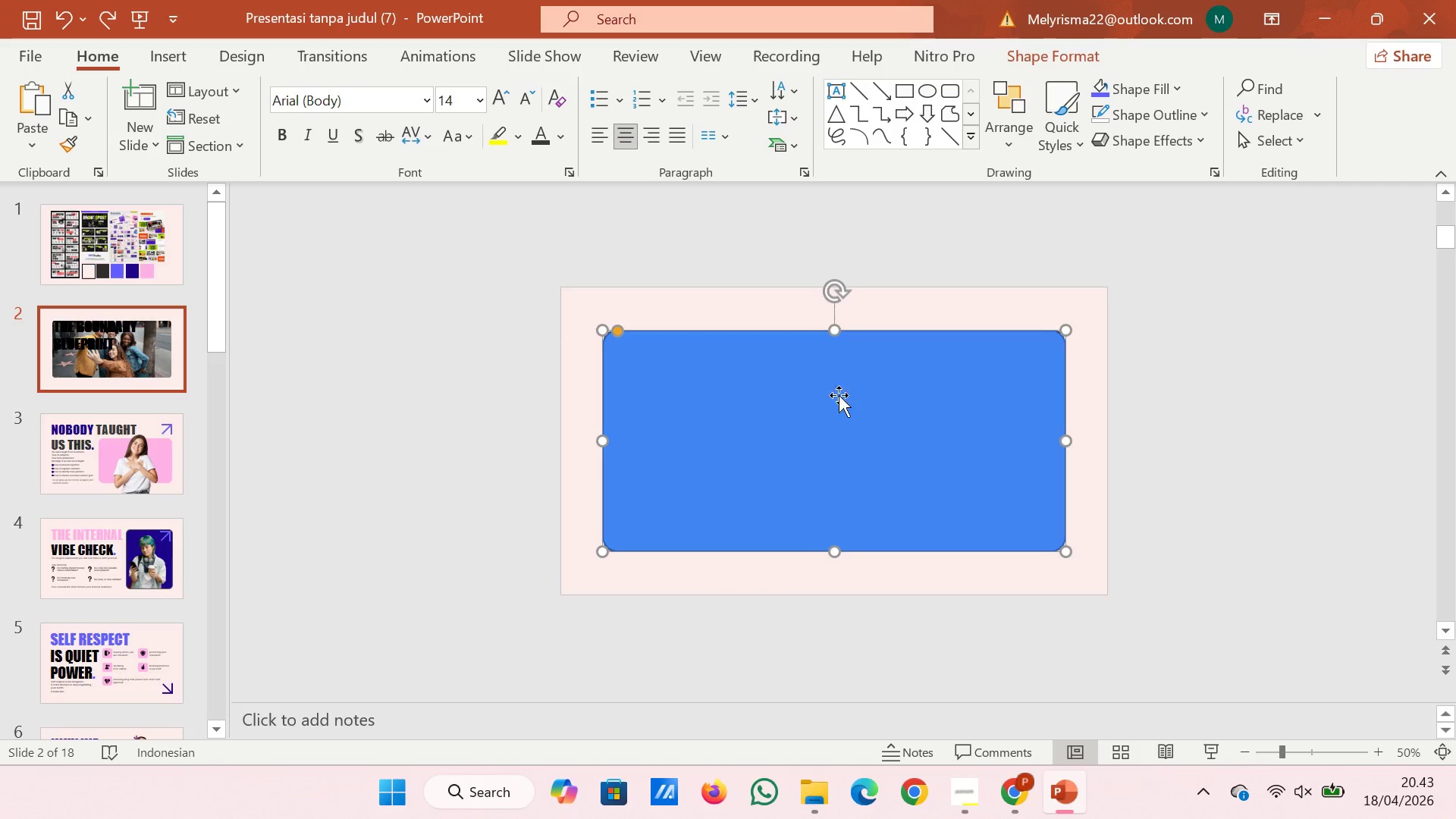 
right_click([837, 414])
 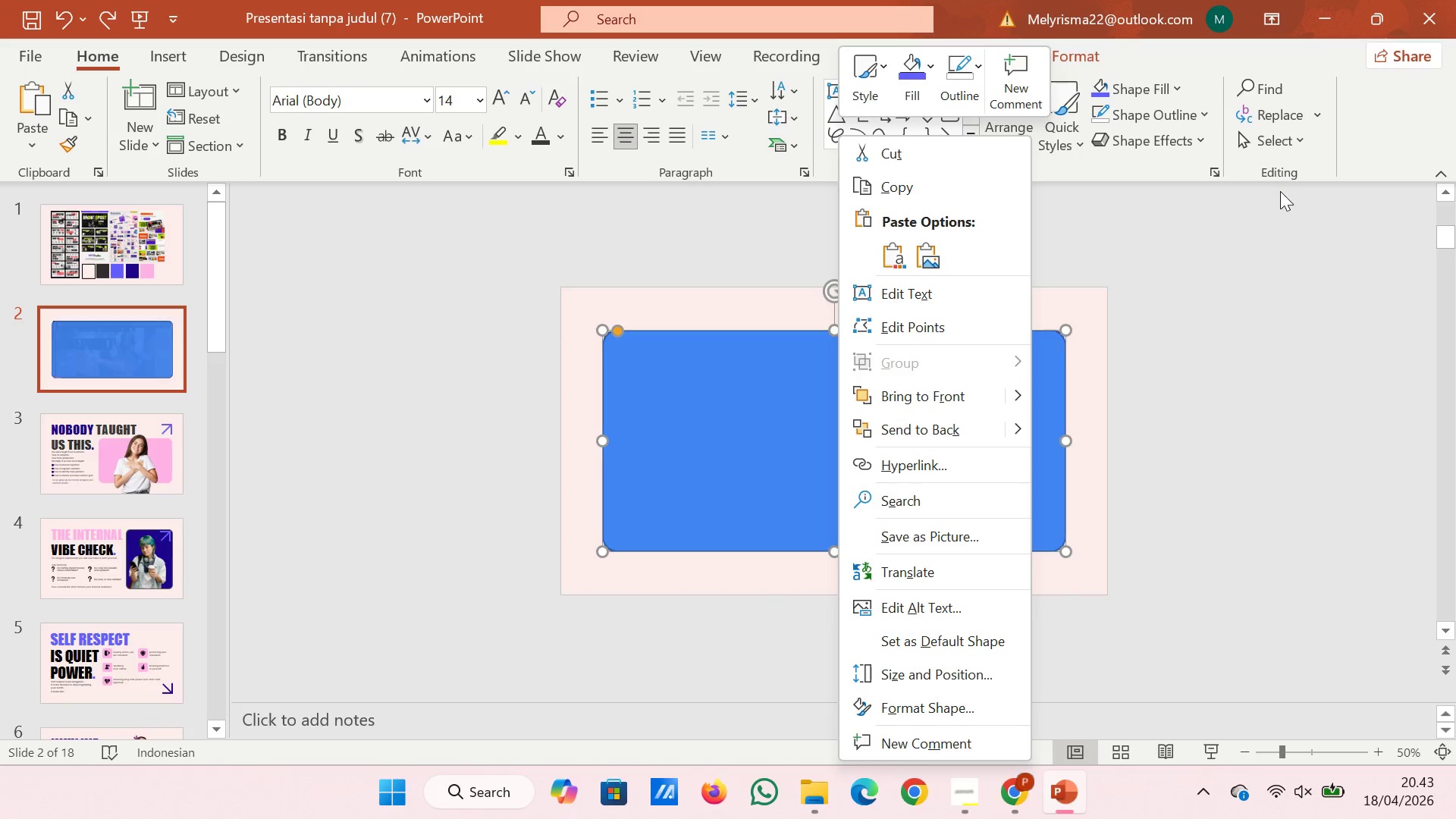 
left_click([1280, 191])
 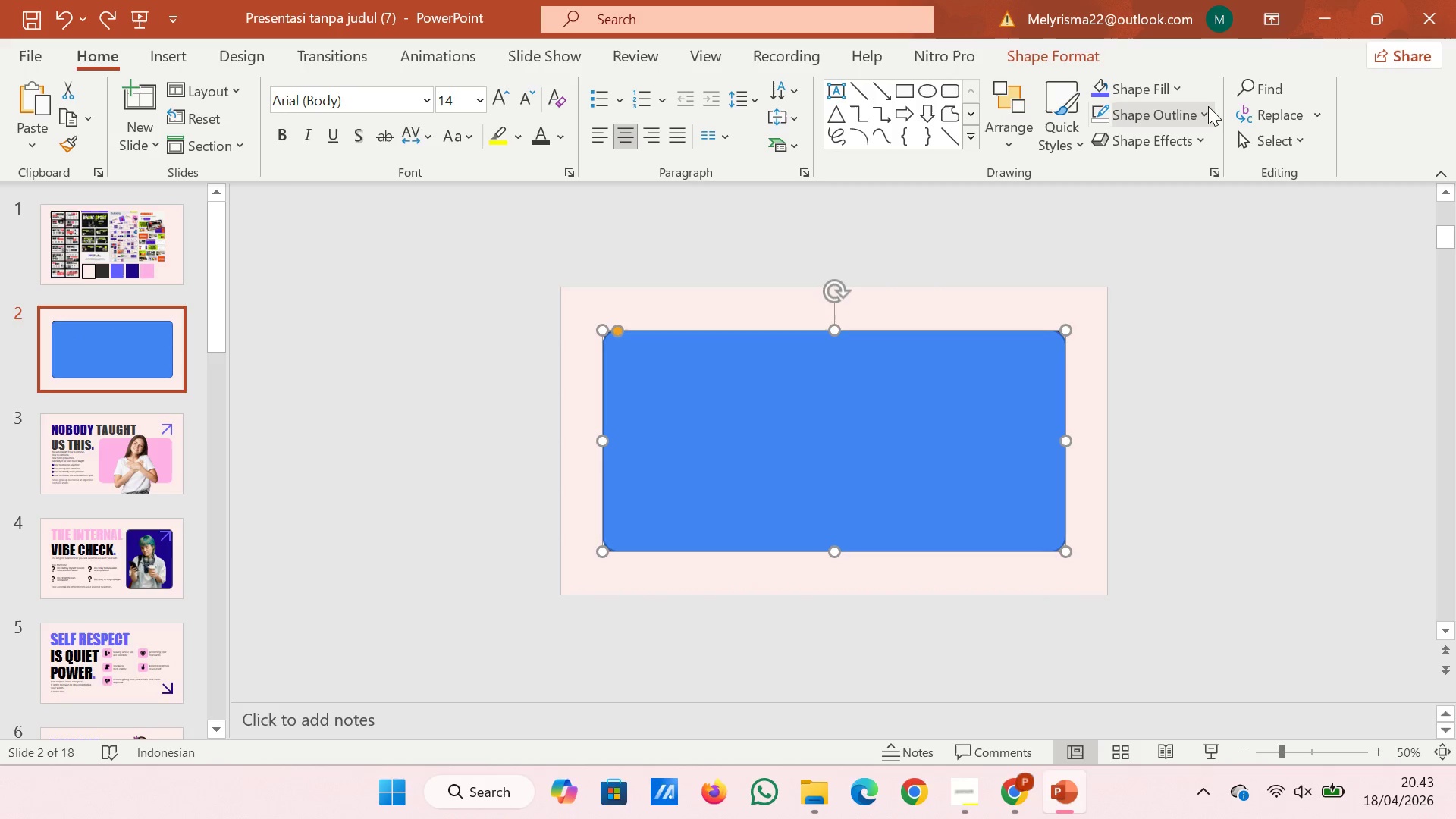 
left_click([1204, 107])
 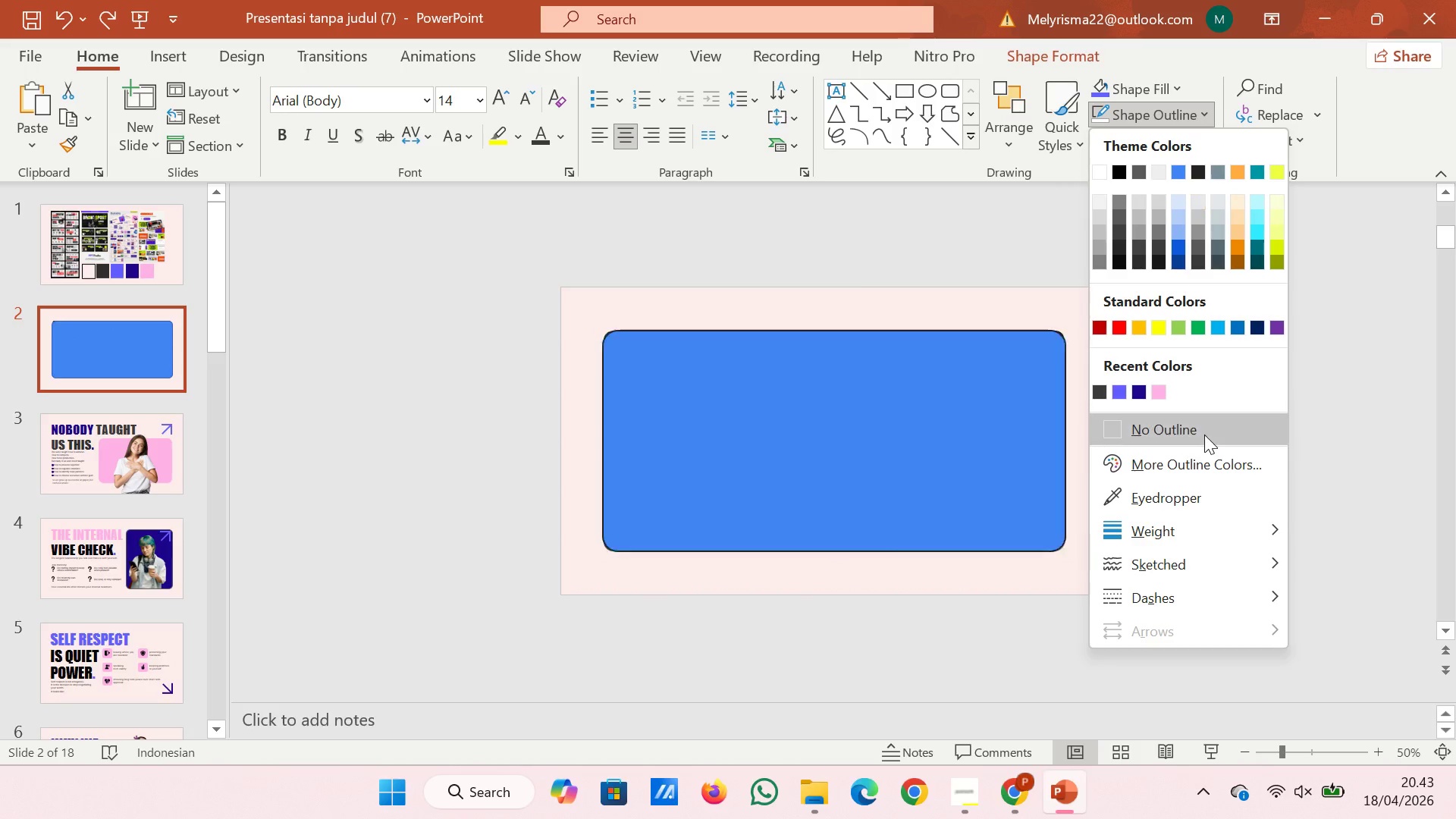 
left_click([1204, 435])
 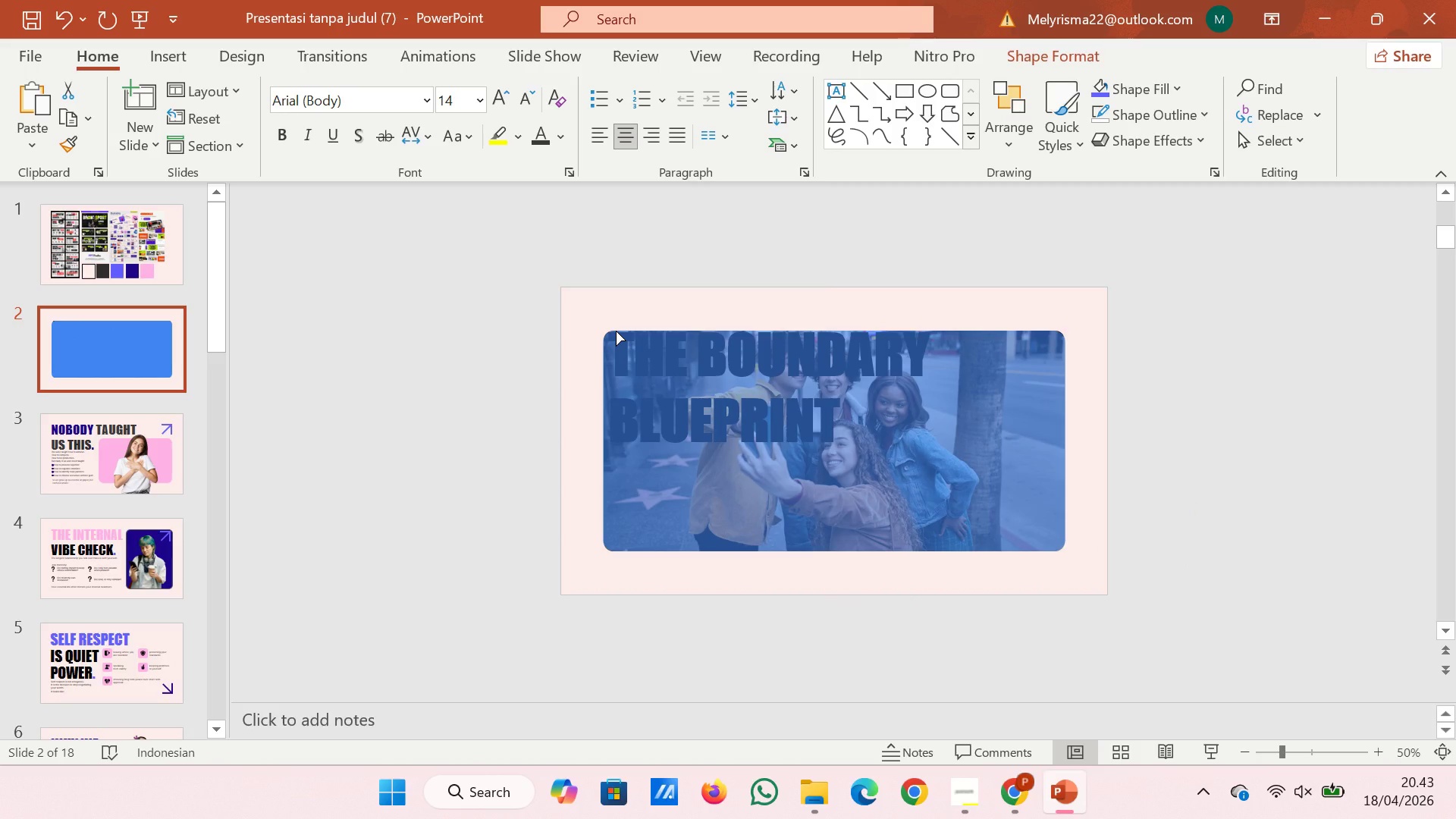 
left_click([656, 306])
 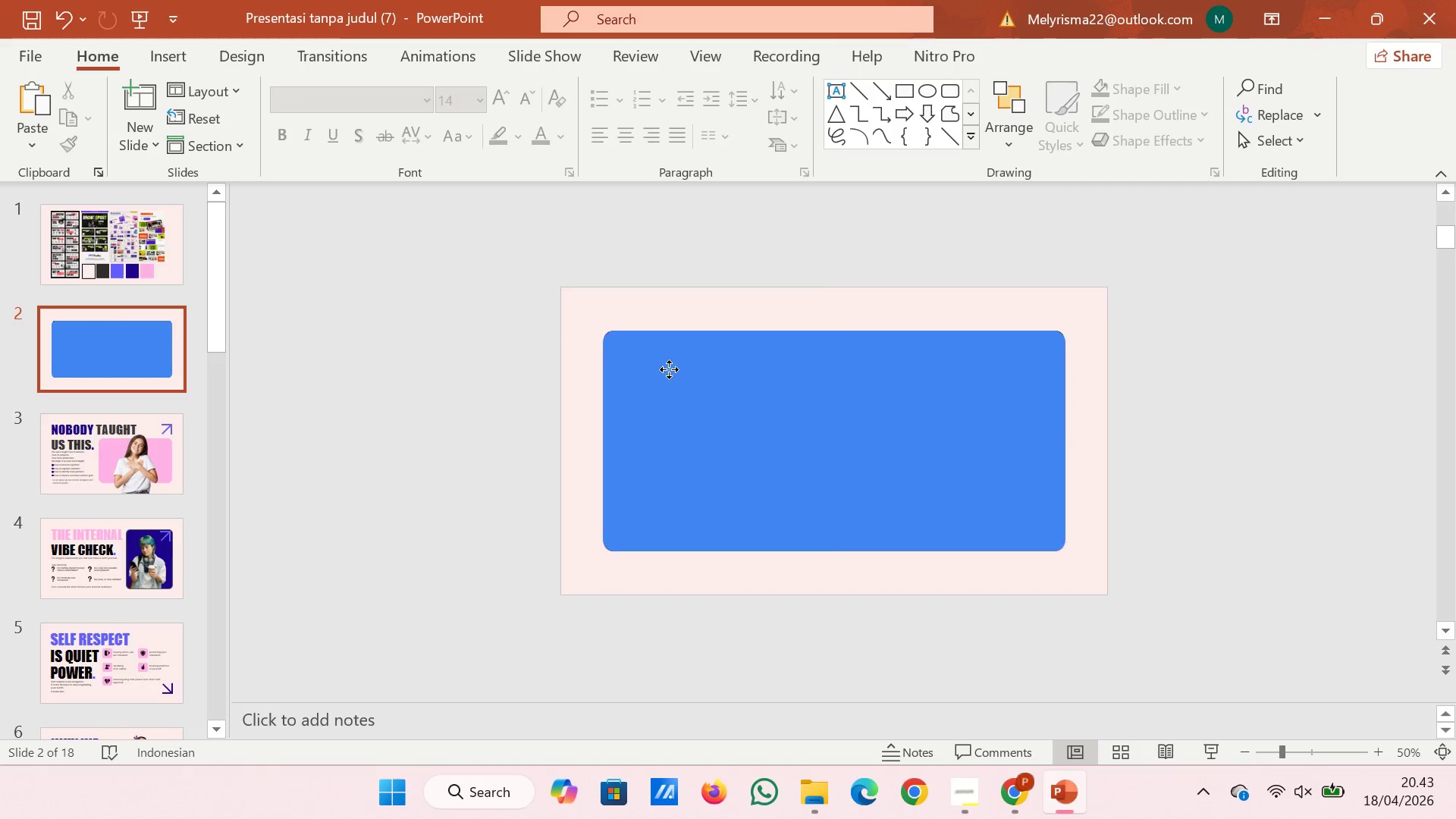 
left_click([669, 369])
 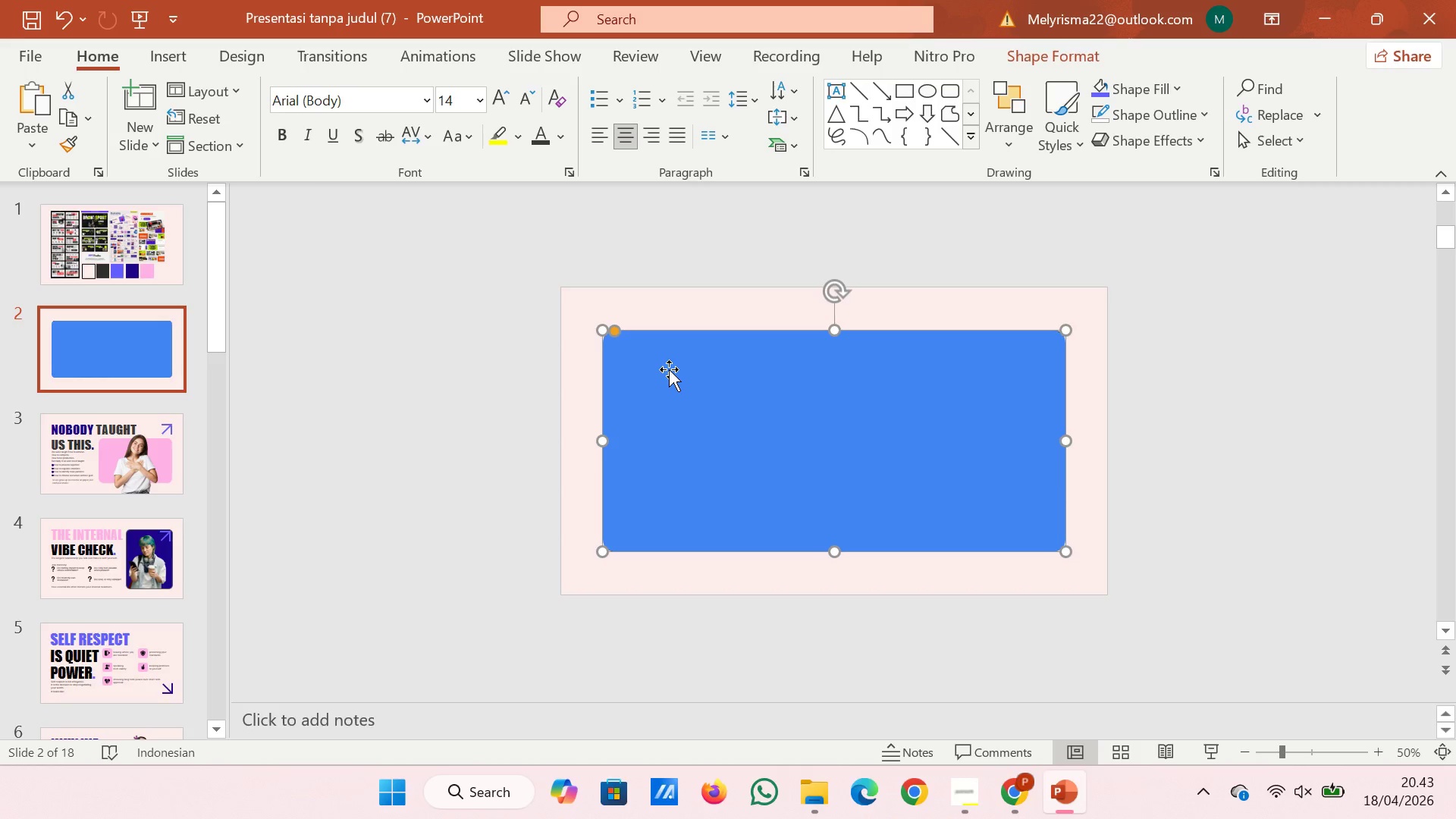 
right_click([669, 369])
 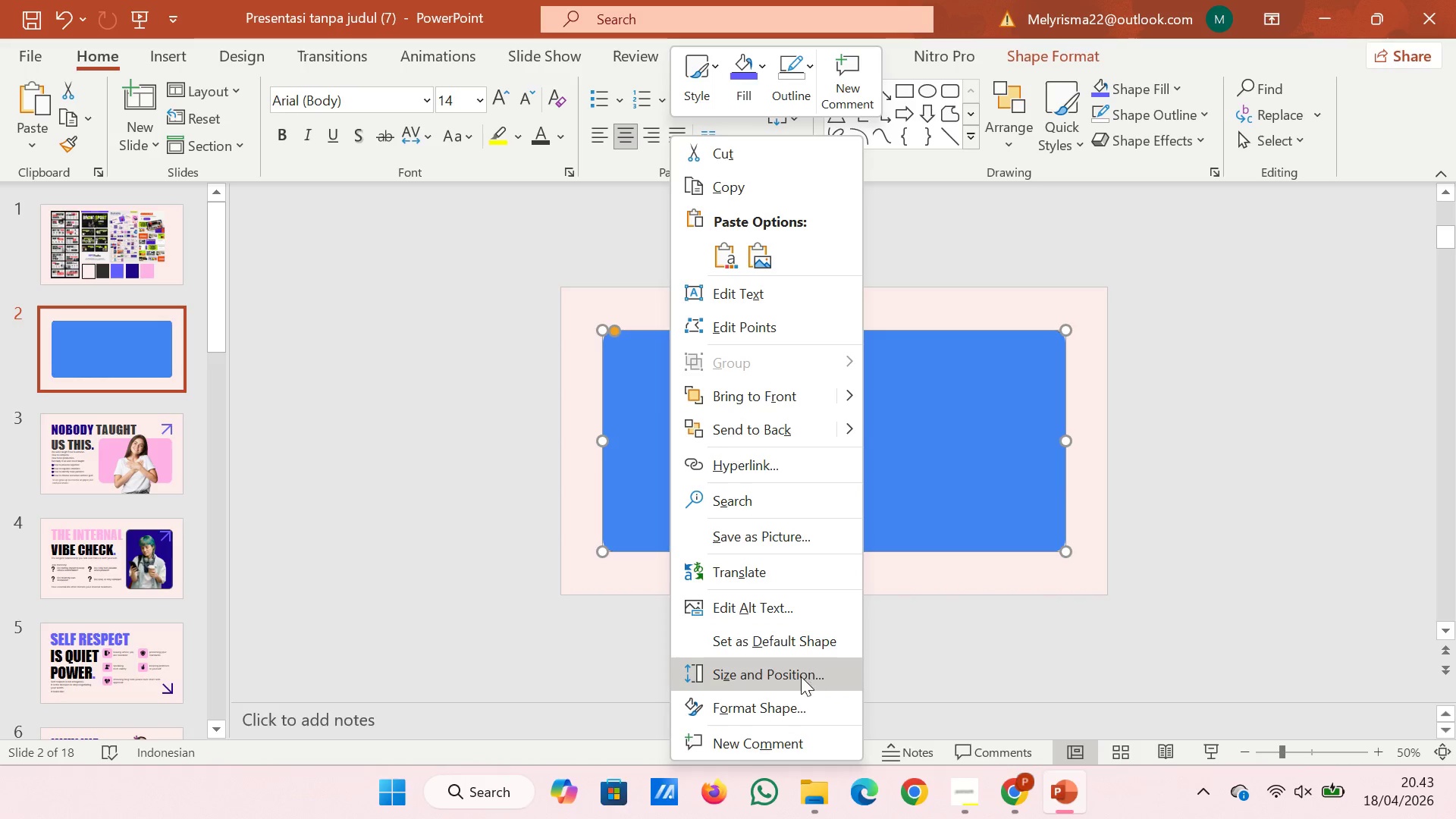 
left_click([801, 706])
 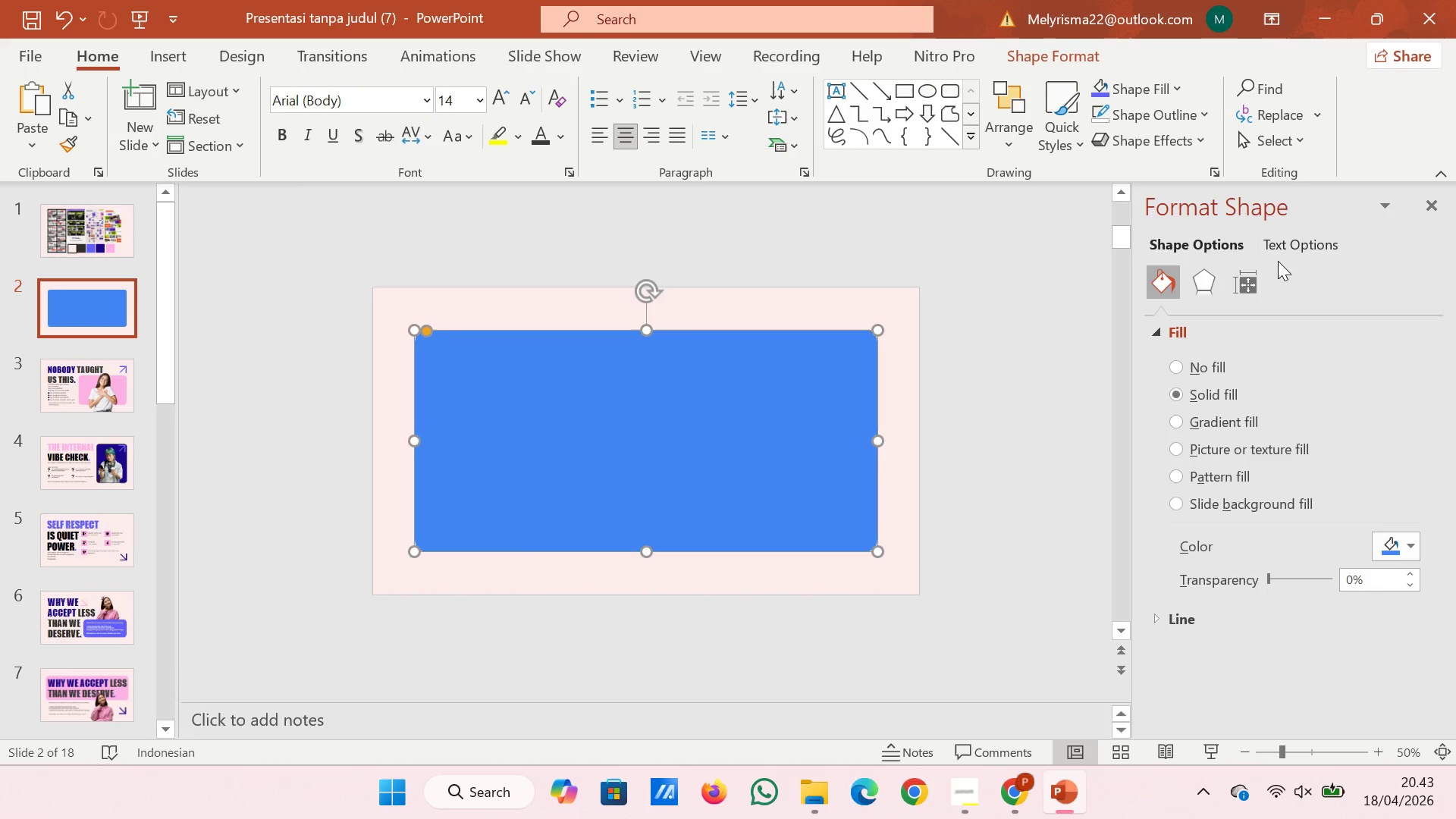 
left_click([1289, 247])
 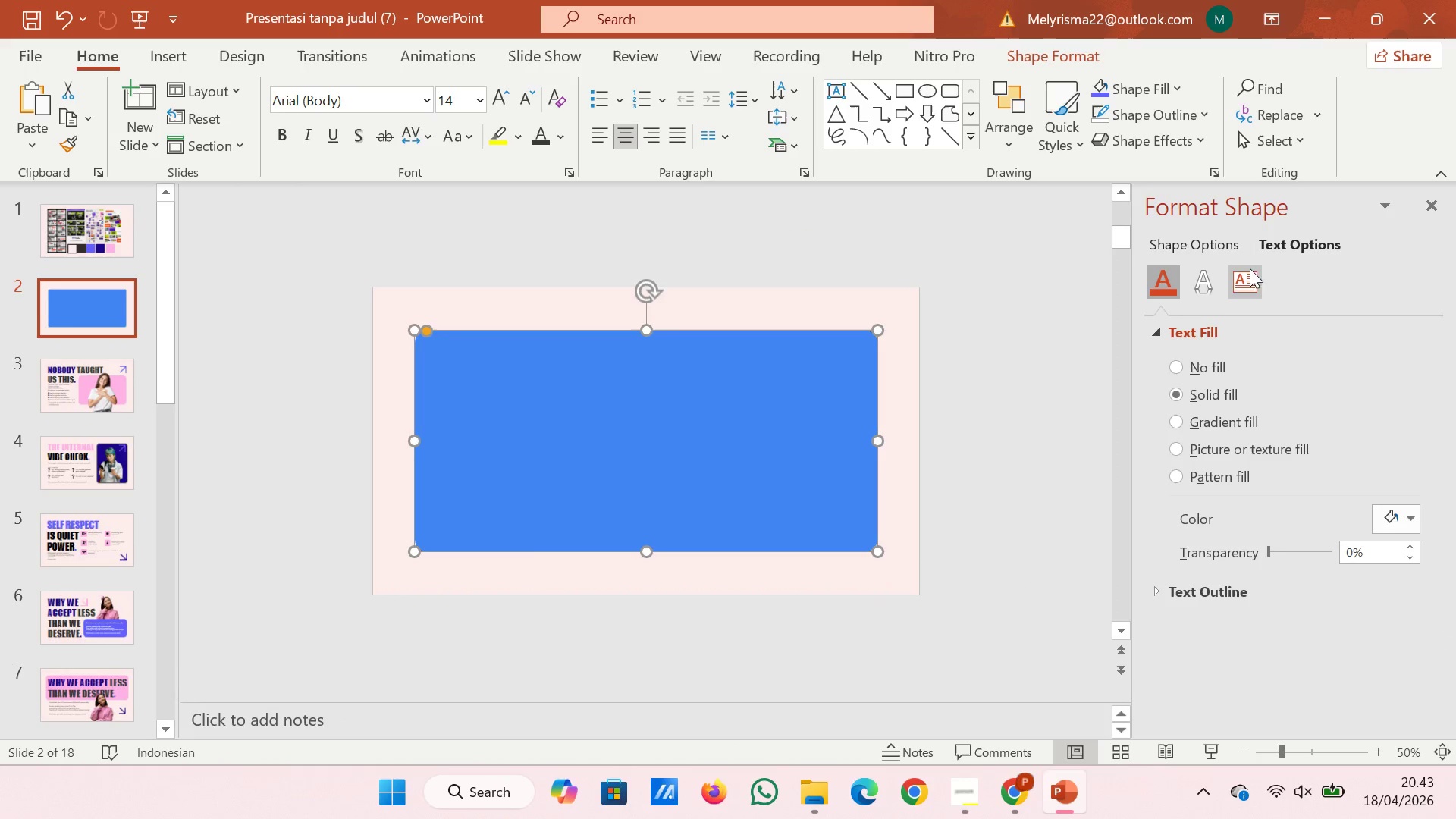 
left_click([1180, 243])
 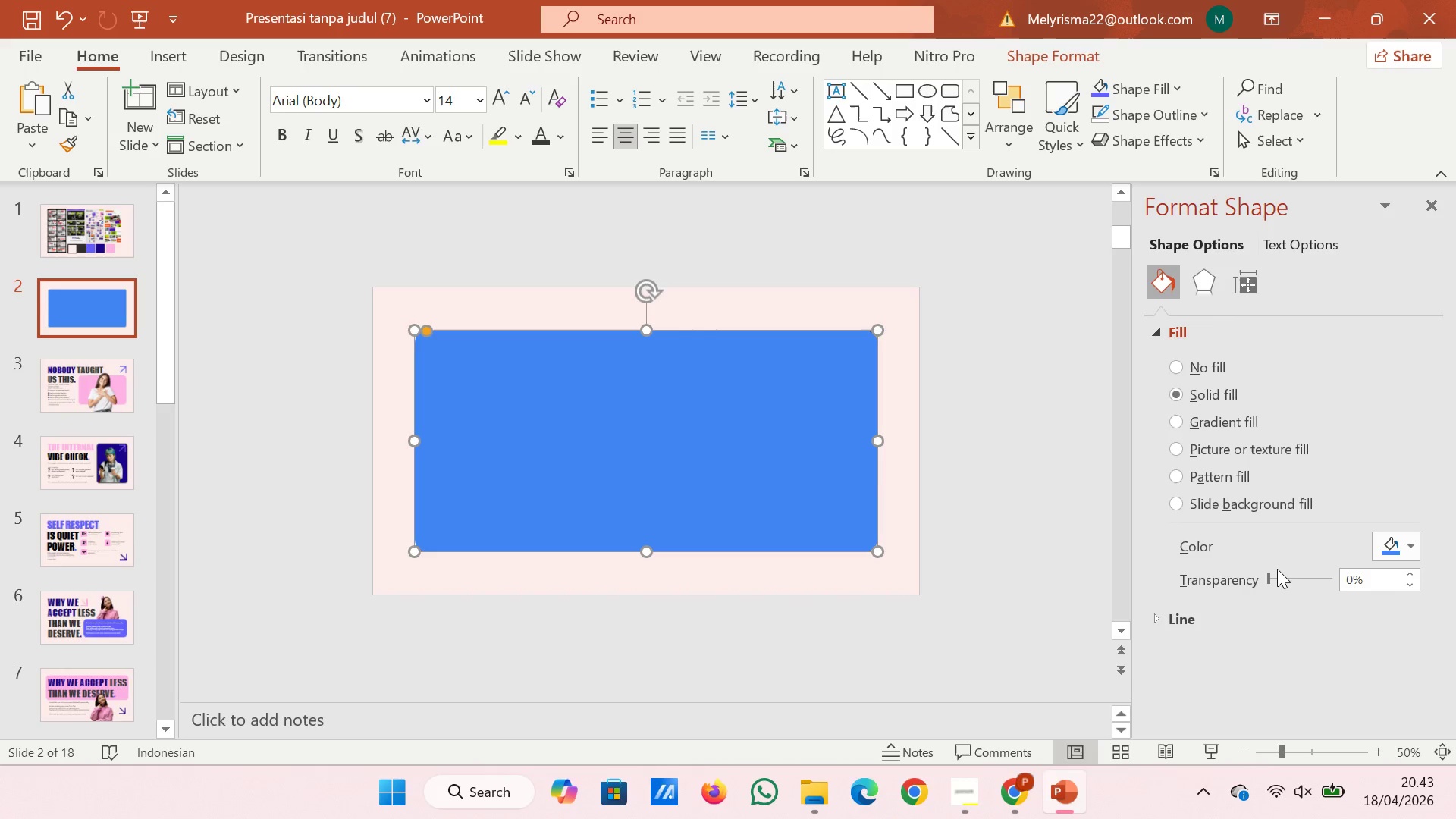 
left_click_drag(start_coordinate=[1271, 577], to_coordinate=[1297, 577])
 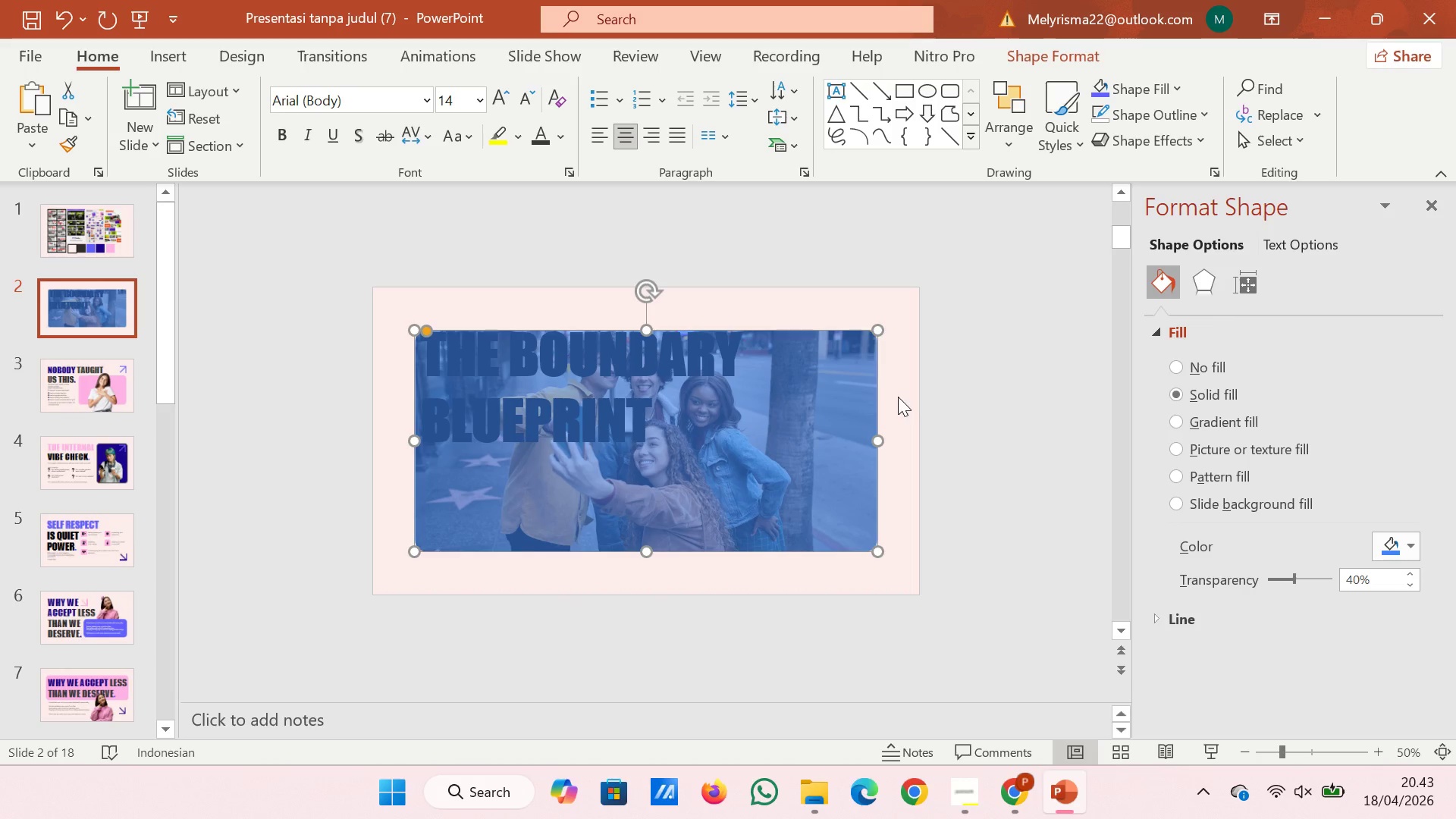 
left_click([716, 353])
 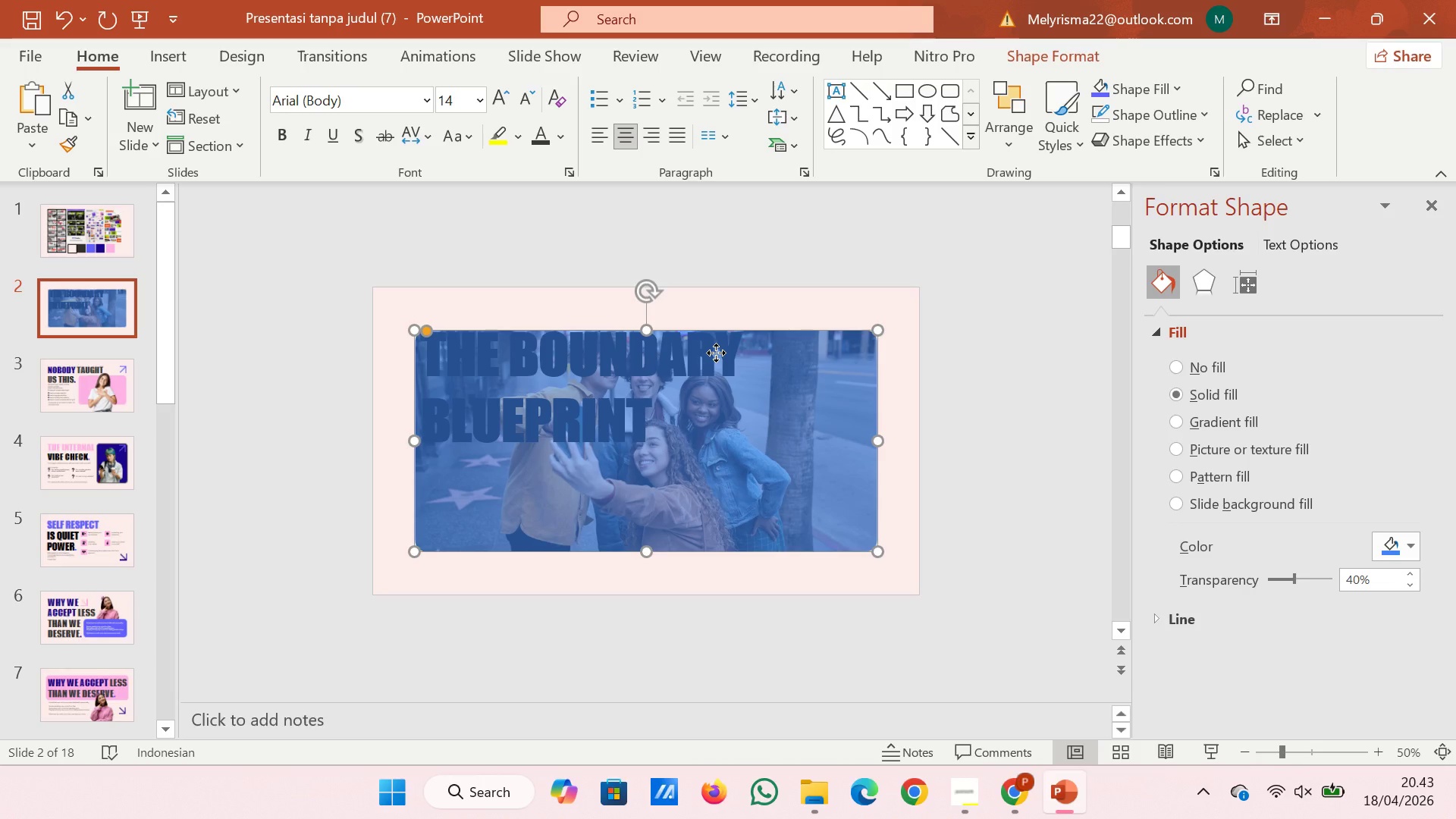 
right_click([716, 353])
 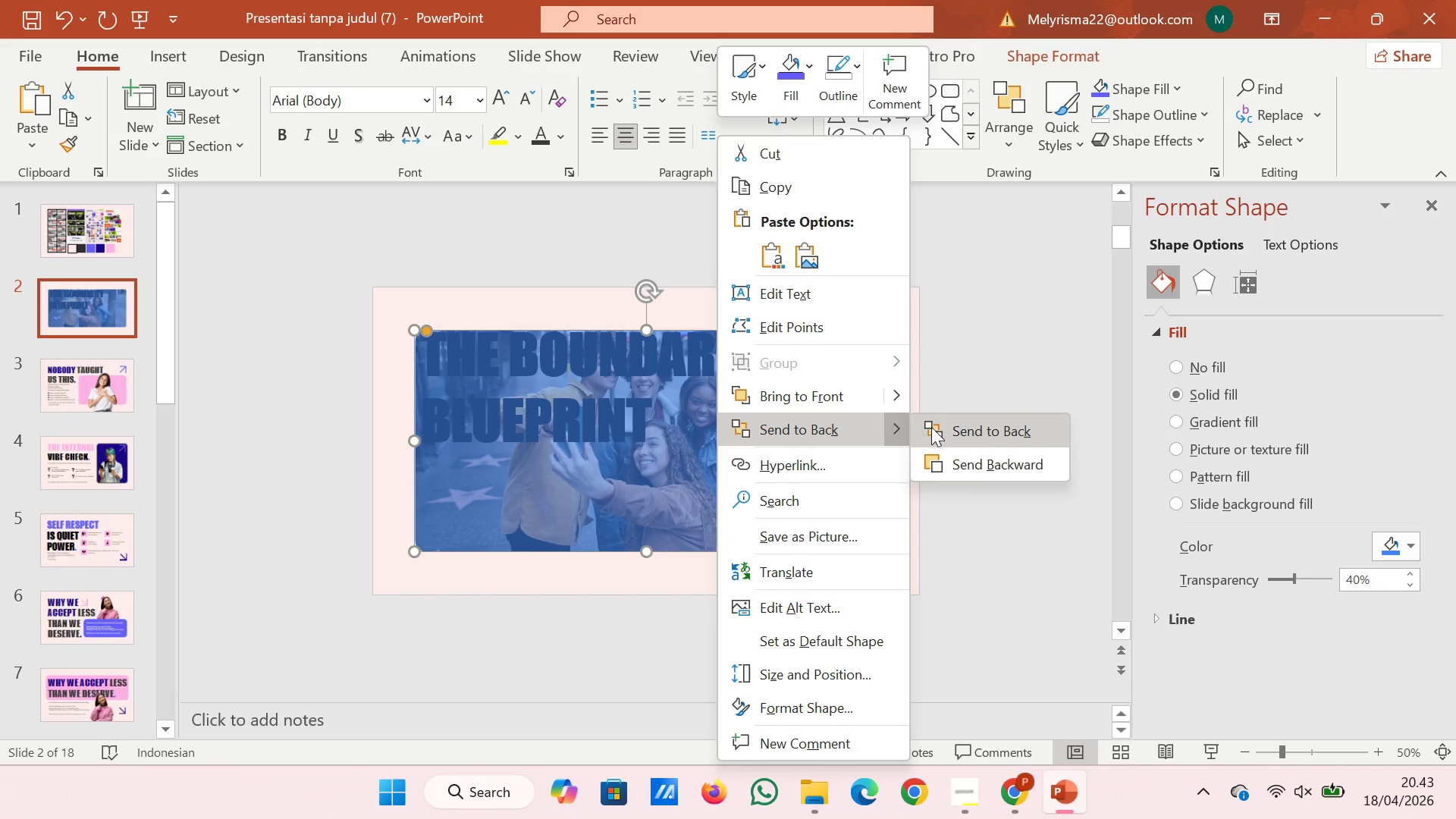 
left_click([954, 468])
 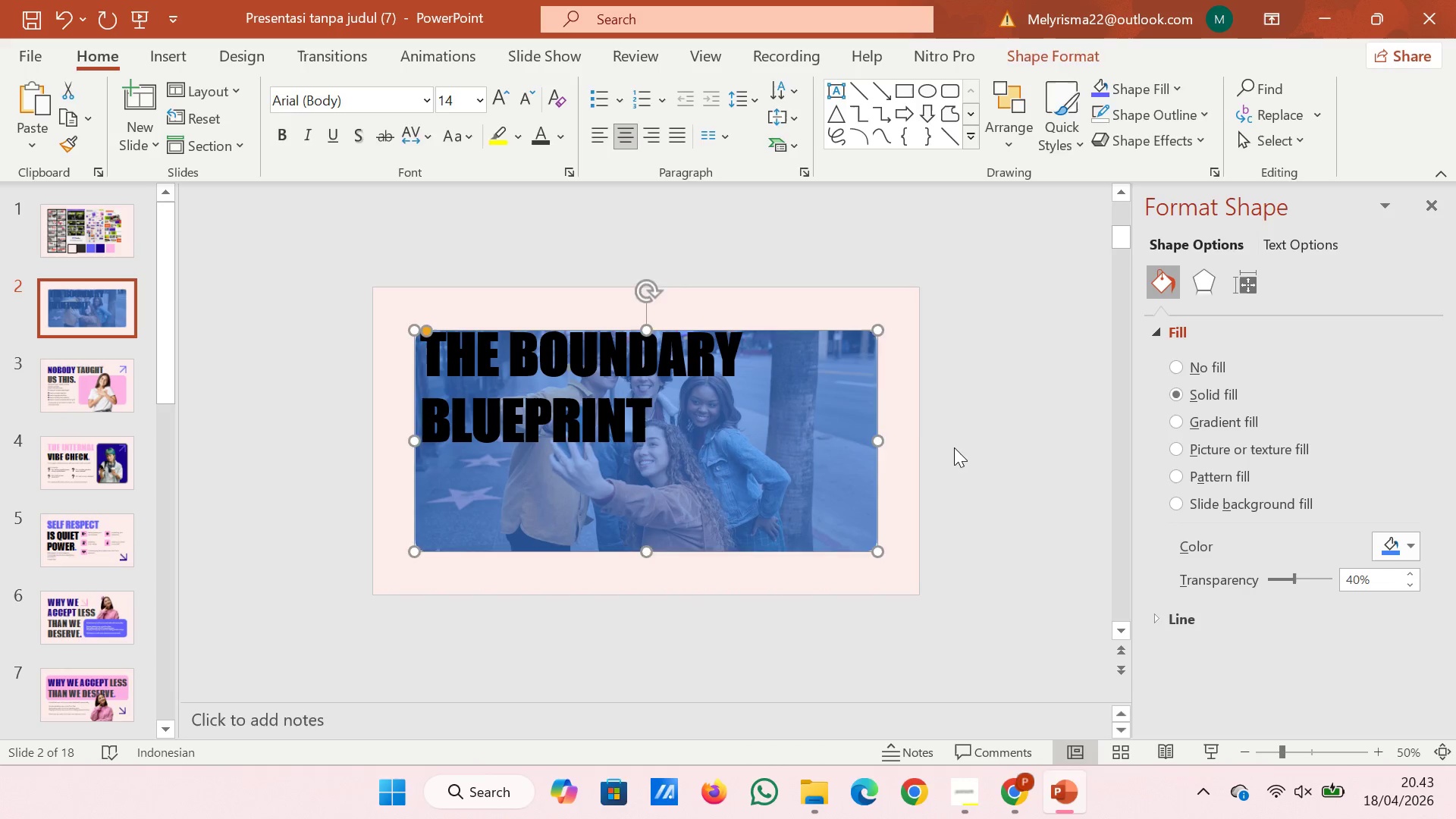 
left_click_drag(start_coordinate=[954, 447], to_coordinate=[677, 378])
 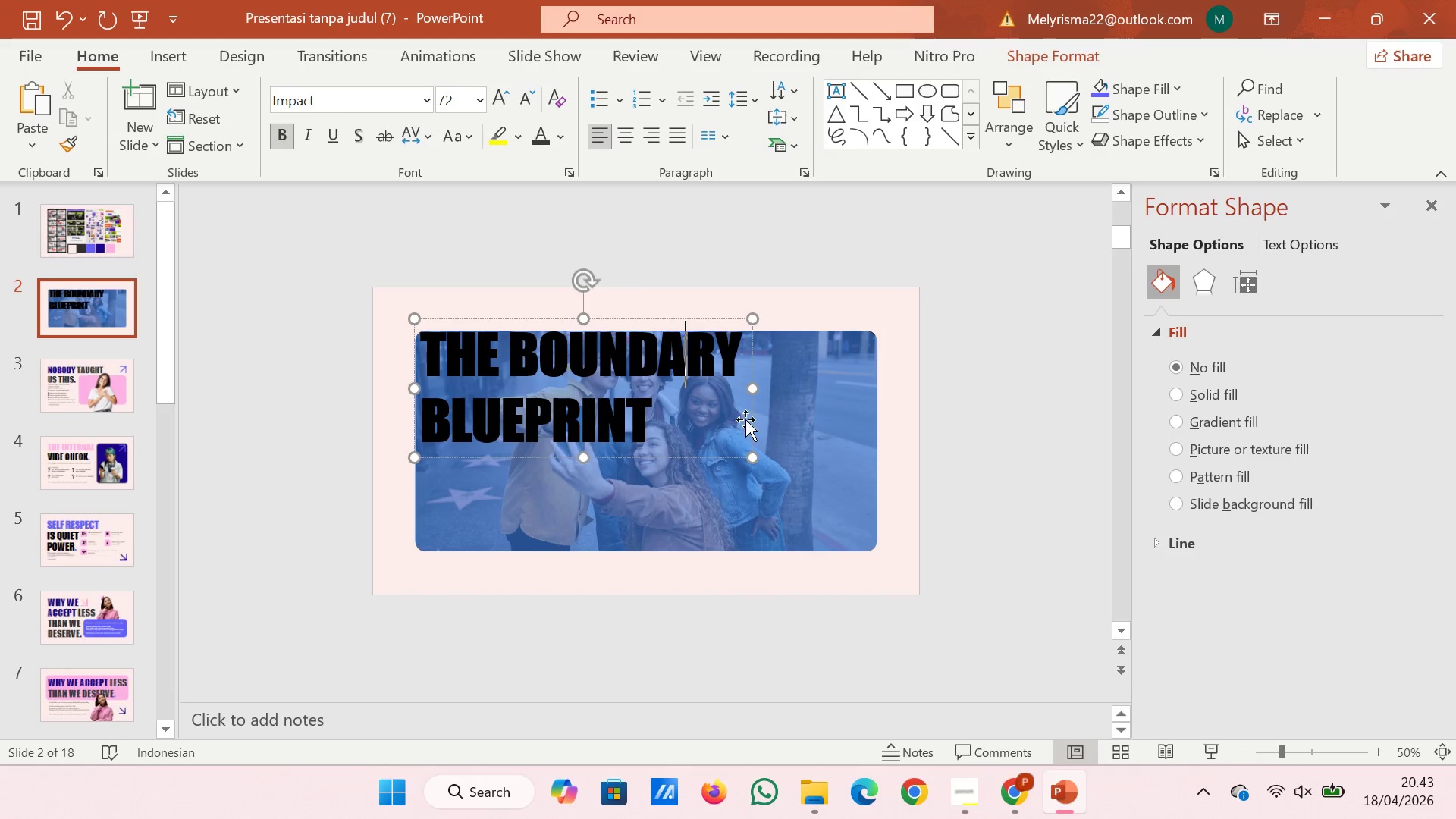 
left_click([677, 378])
 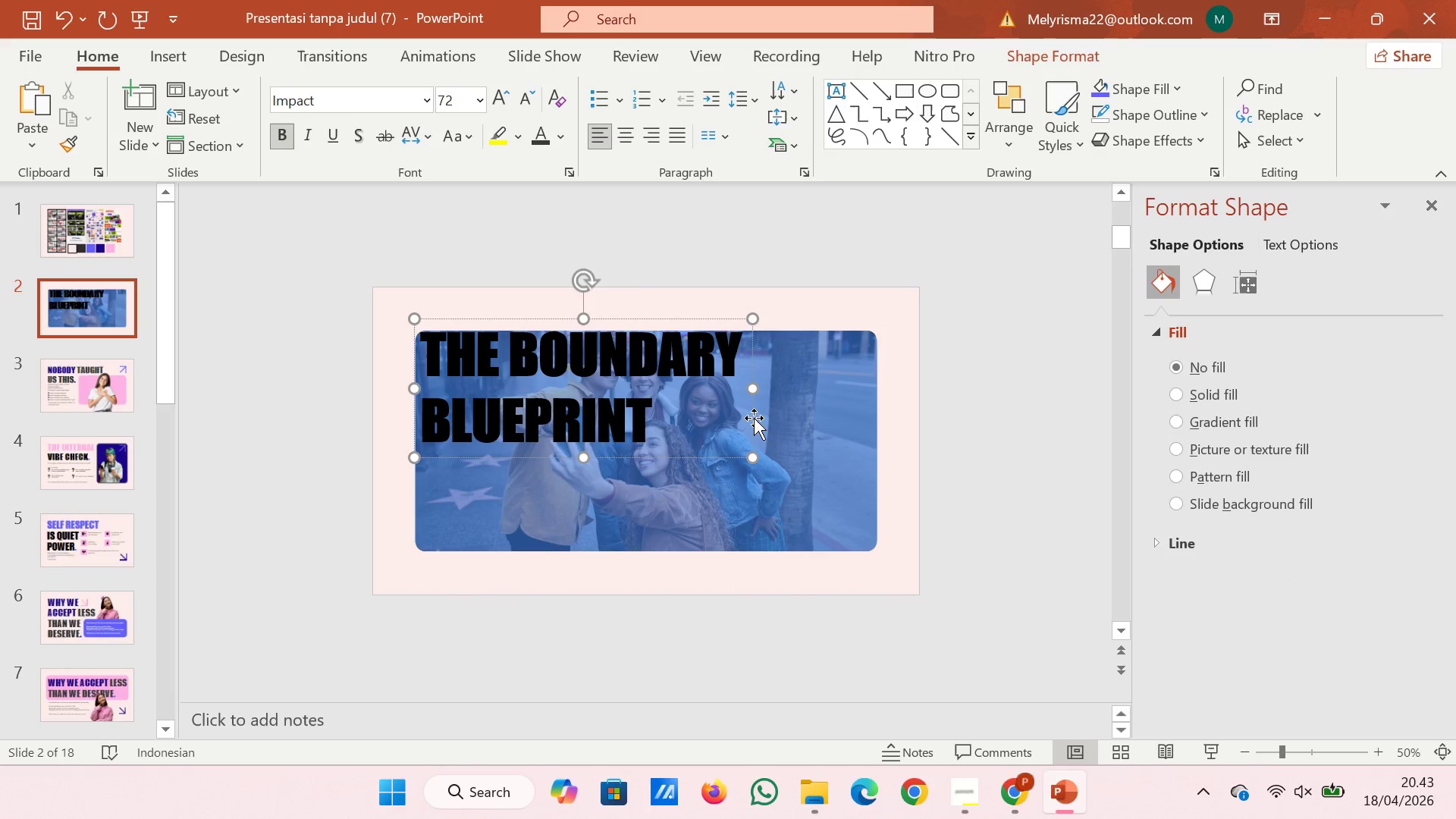 
left_click([754, 418])
 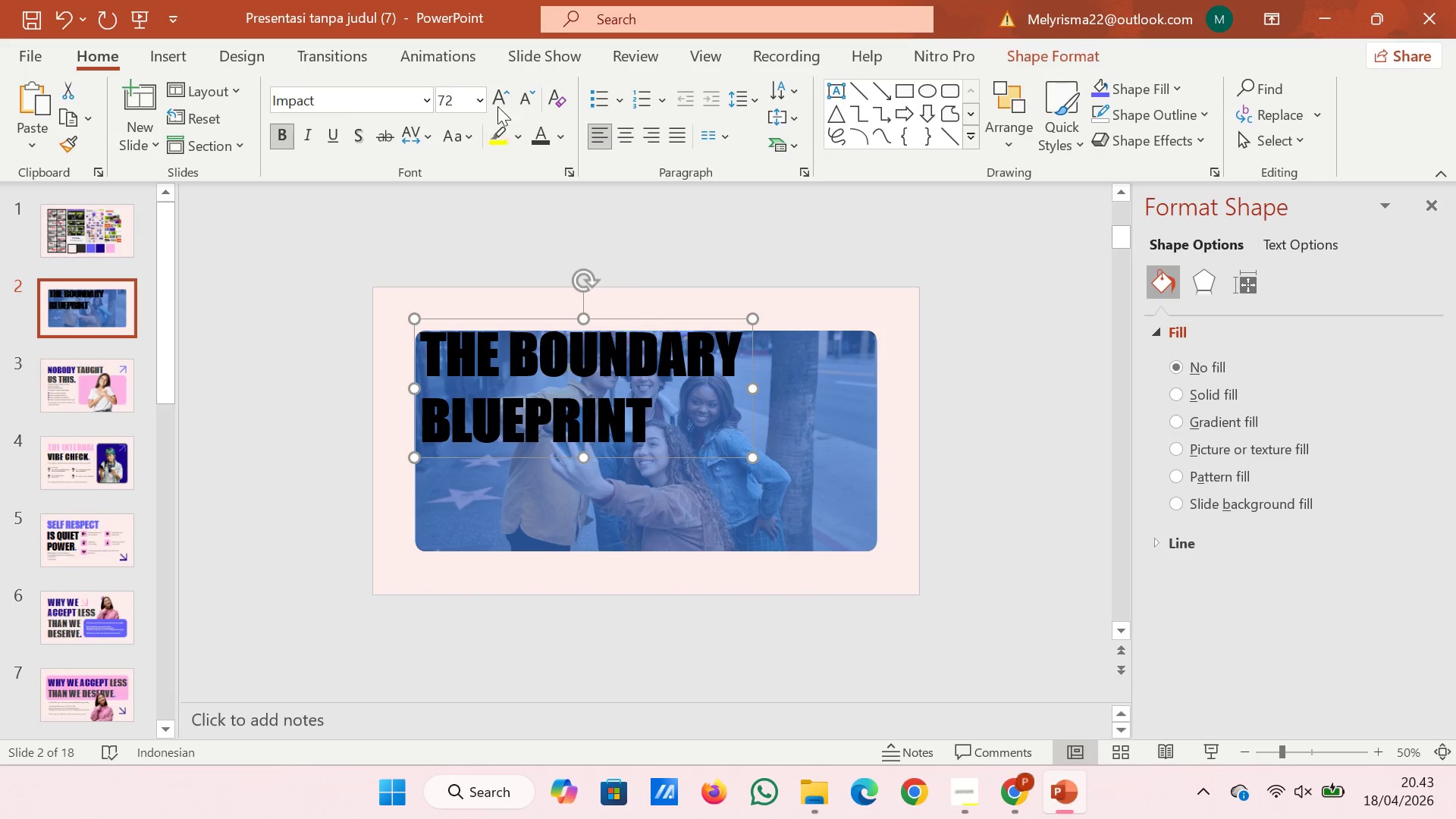 
left_click([494, 101])
 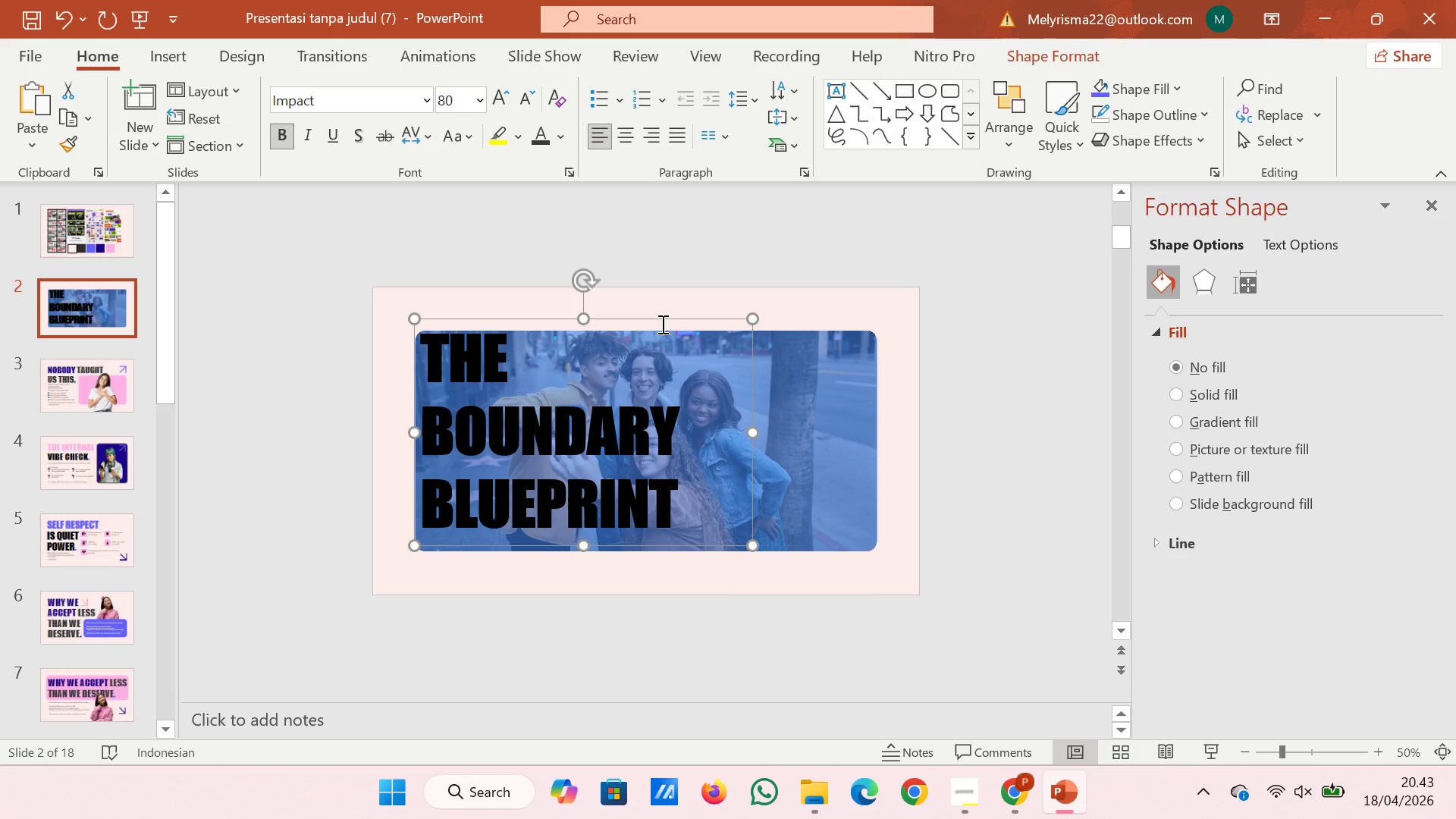 
left_click_drag(start_coordinate=[663, 321], to_coordinate=[672, 328])
 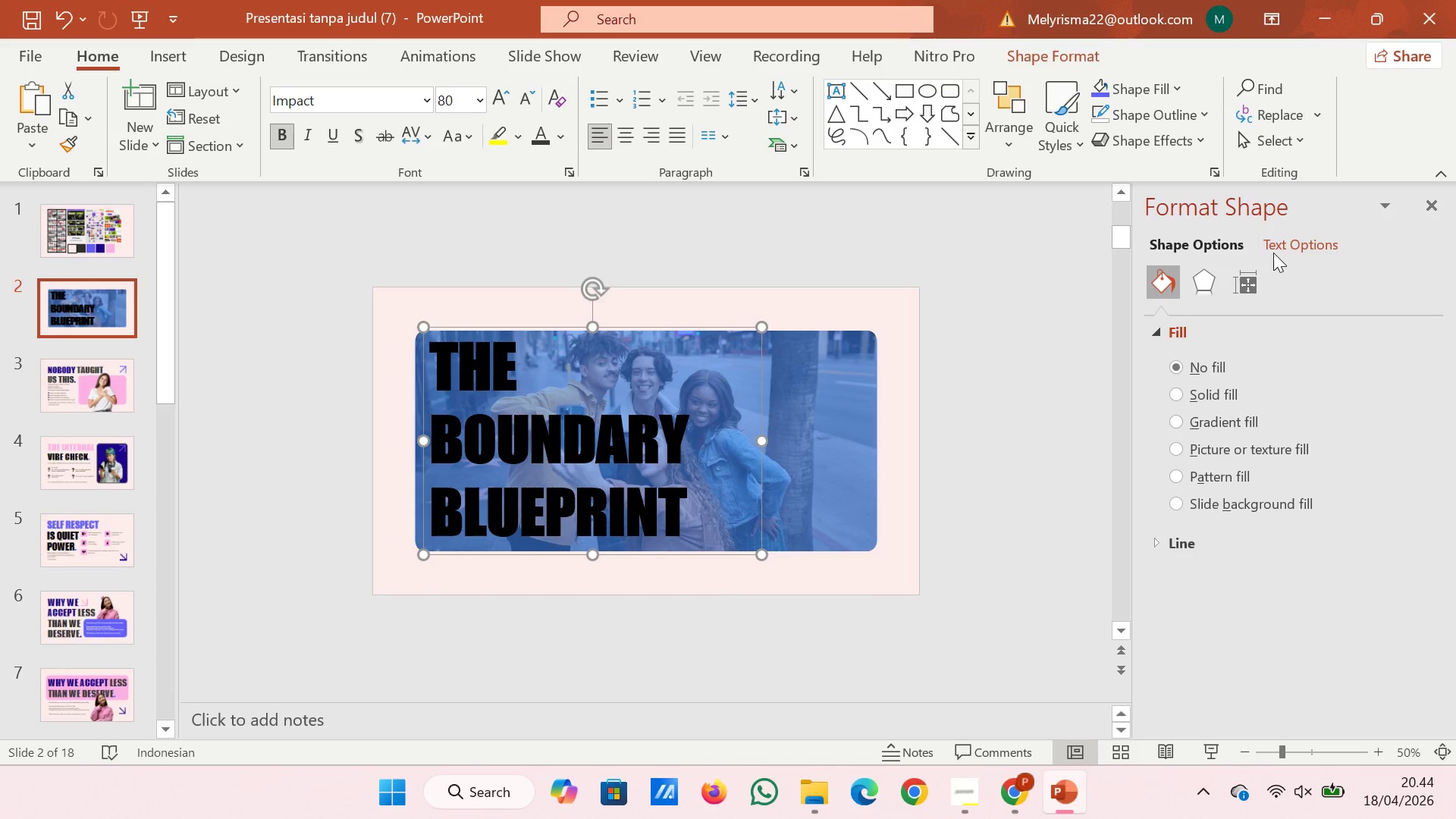 
wait(5.47)
 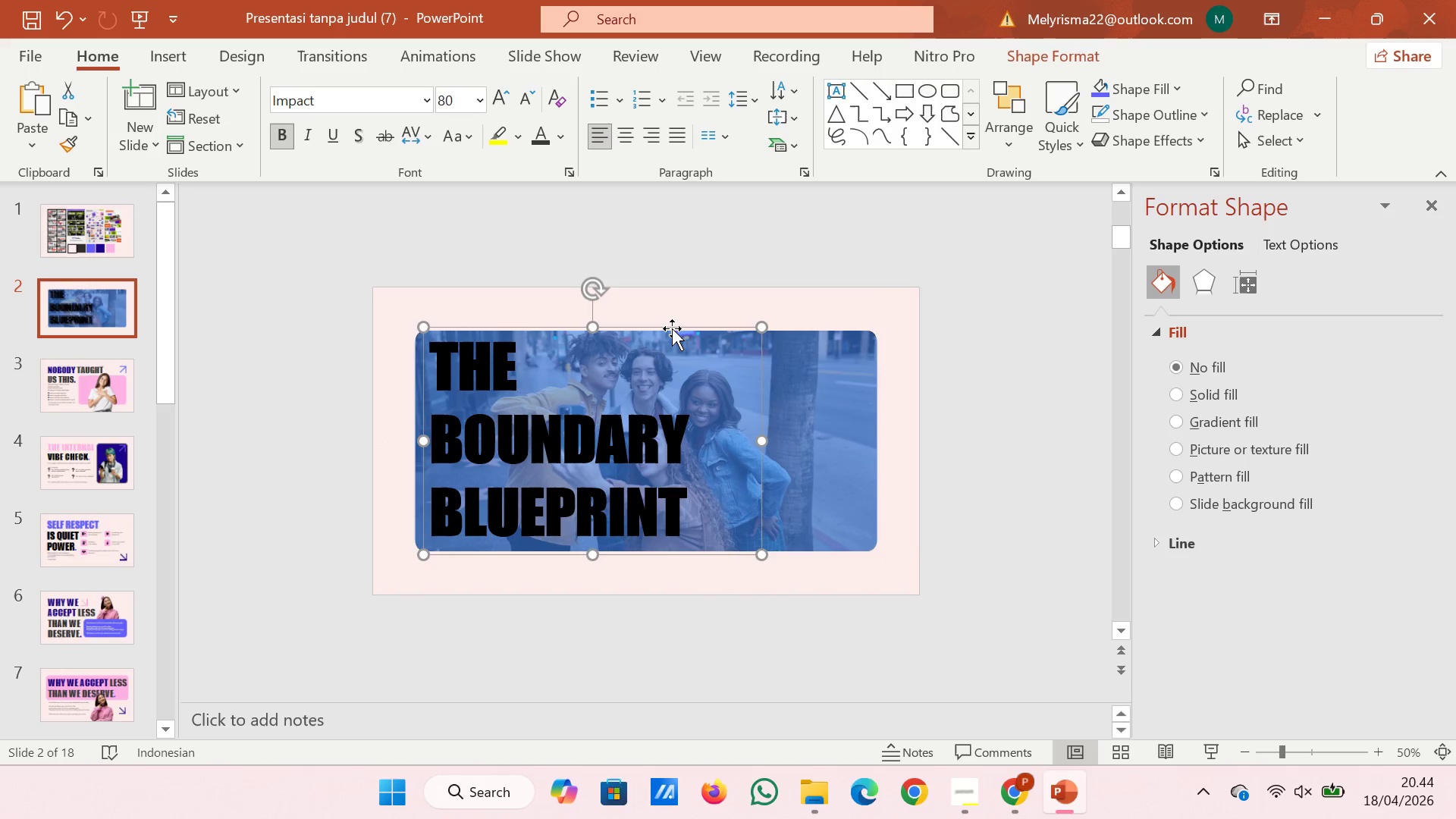 
left_click([1294, 240])
 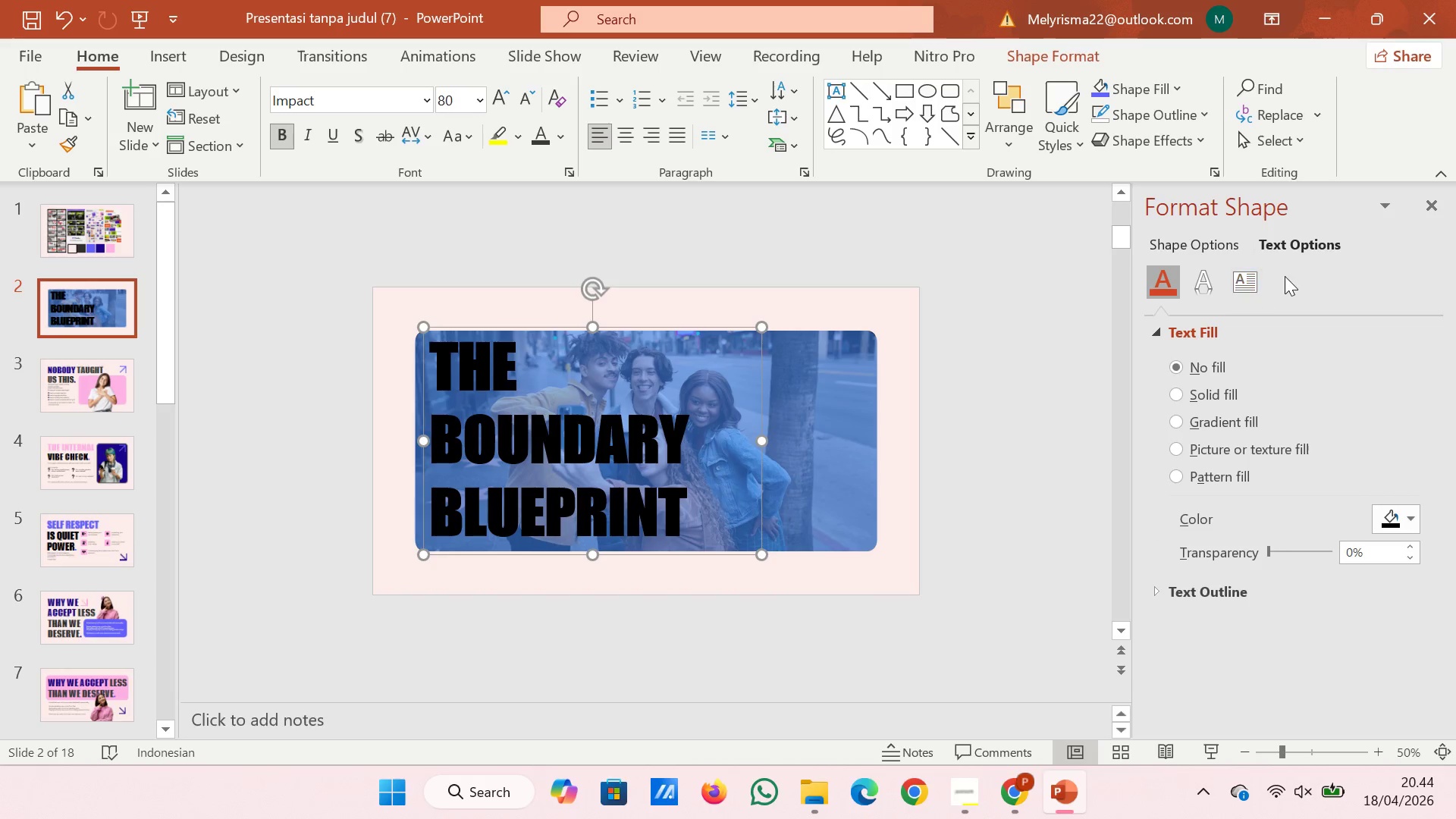 
left_click([1241, 284])
 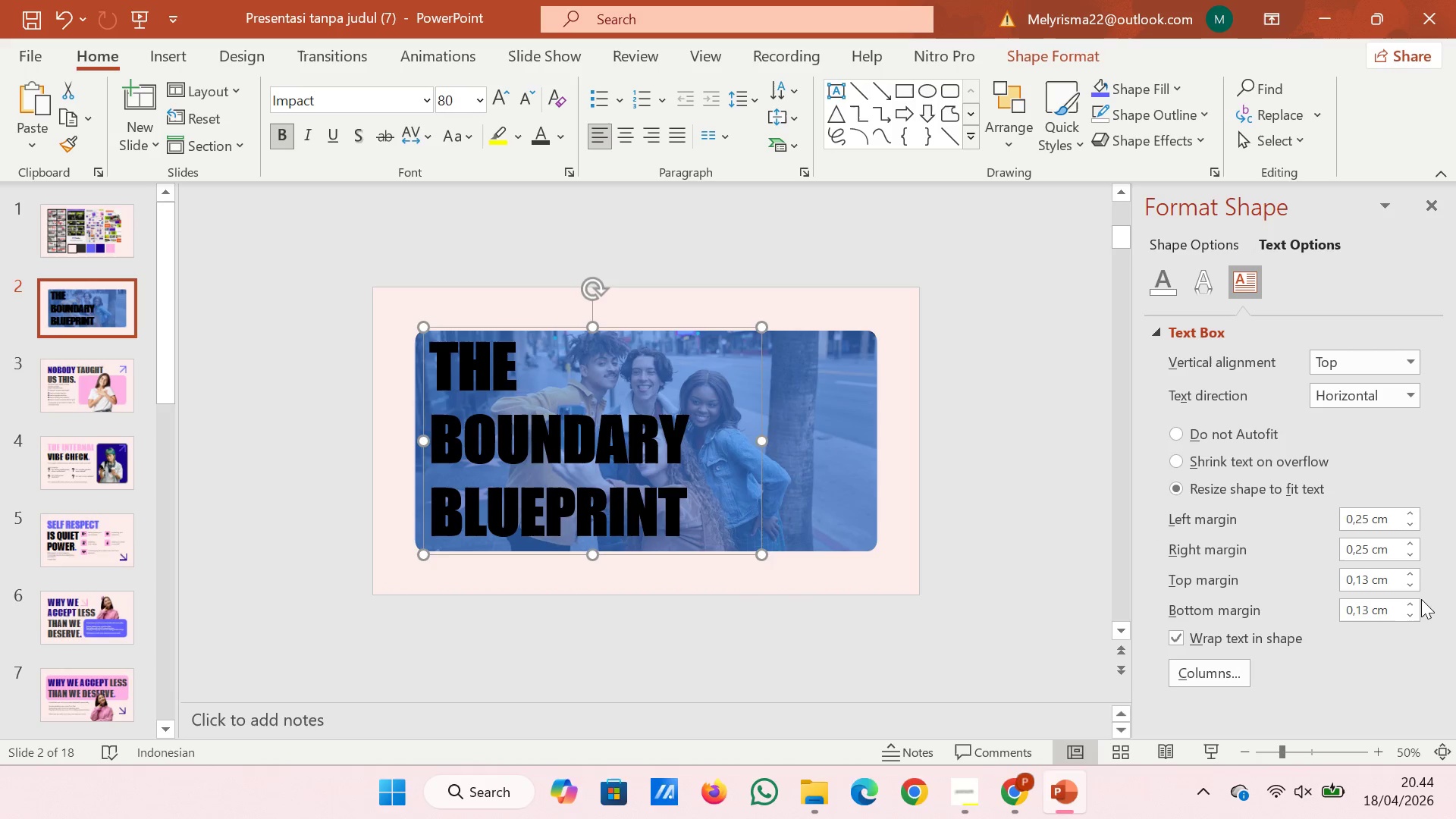 
left_click([1416, 616])
 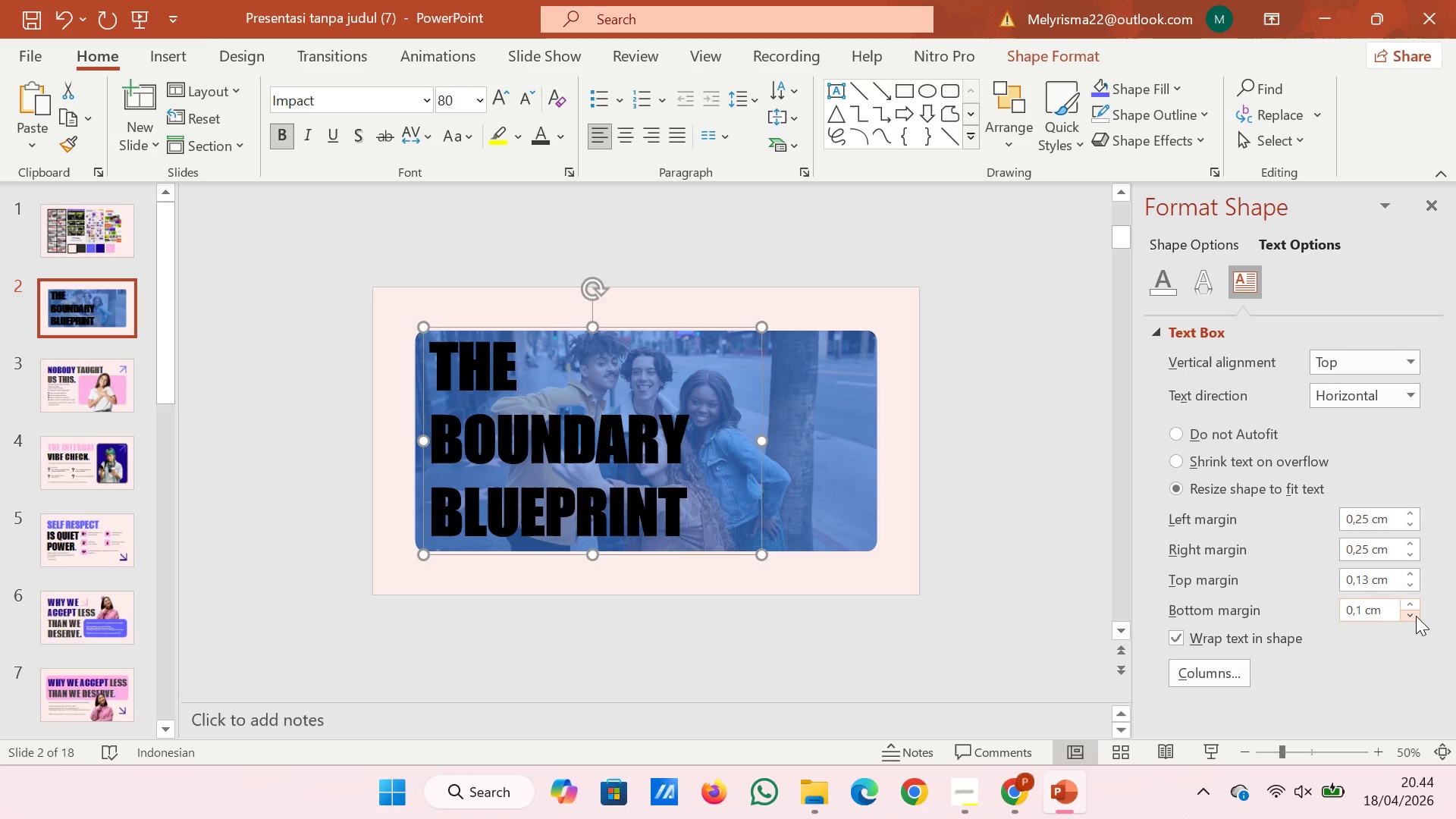 
left_click([1416, 616])
 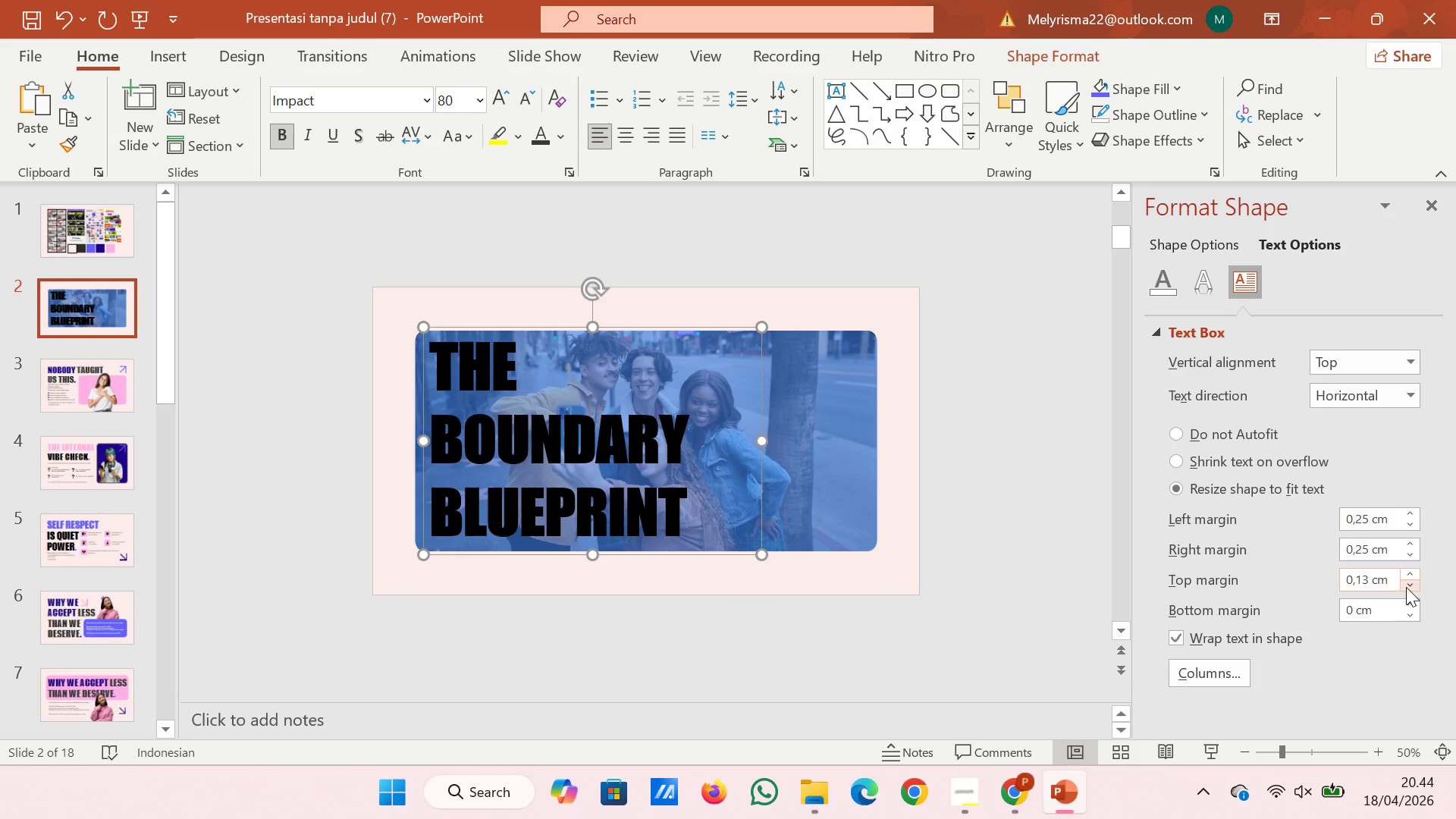 
double_click([1406, 587])
 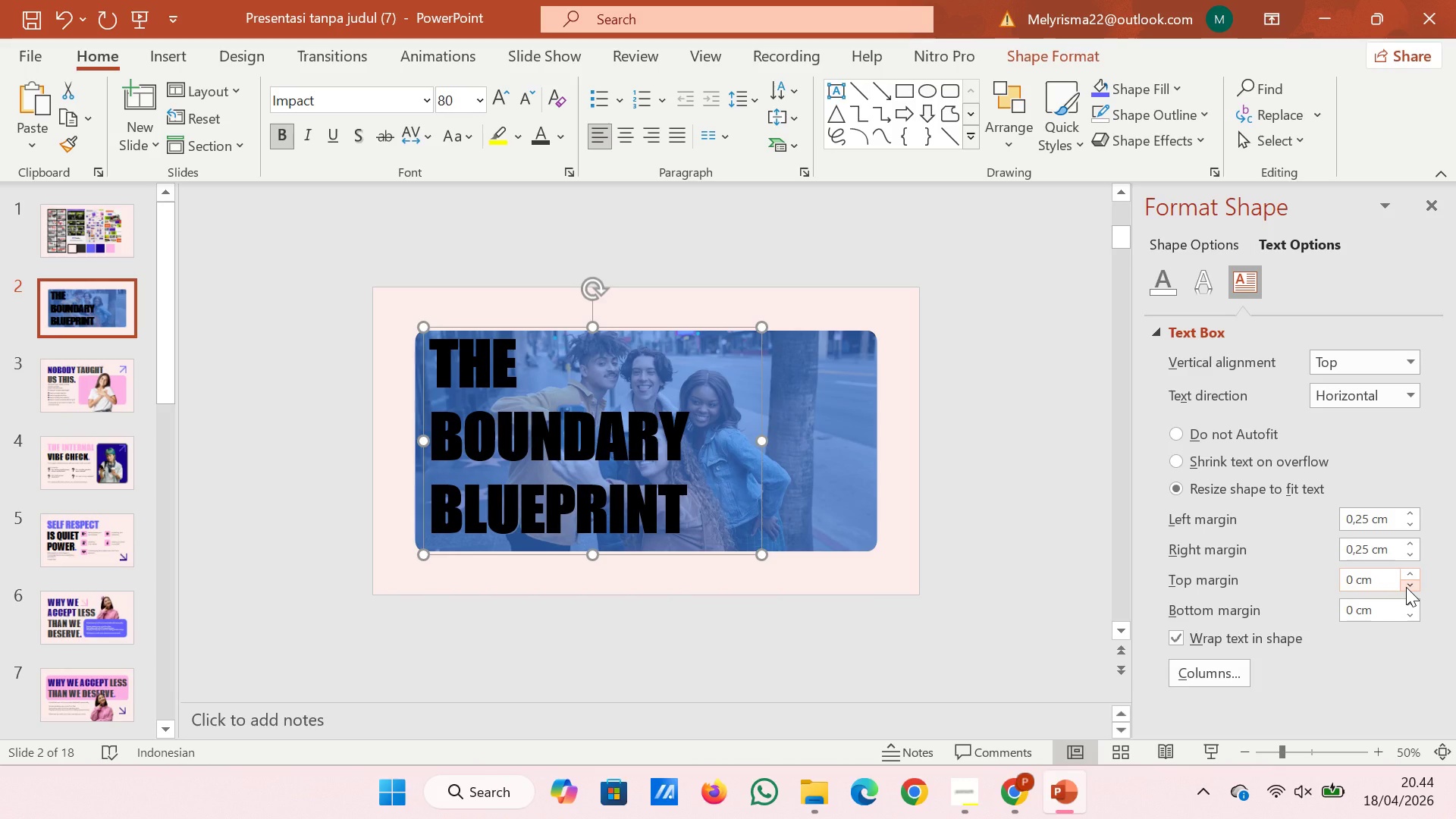 
left_click([1406, 587])
 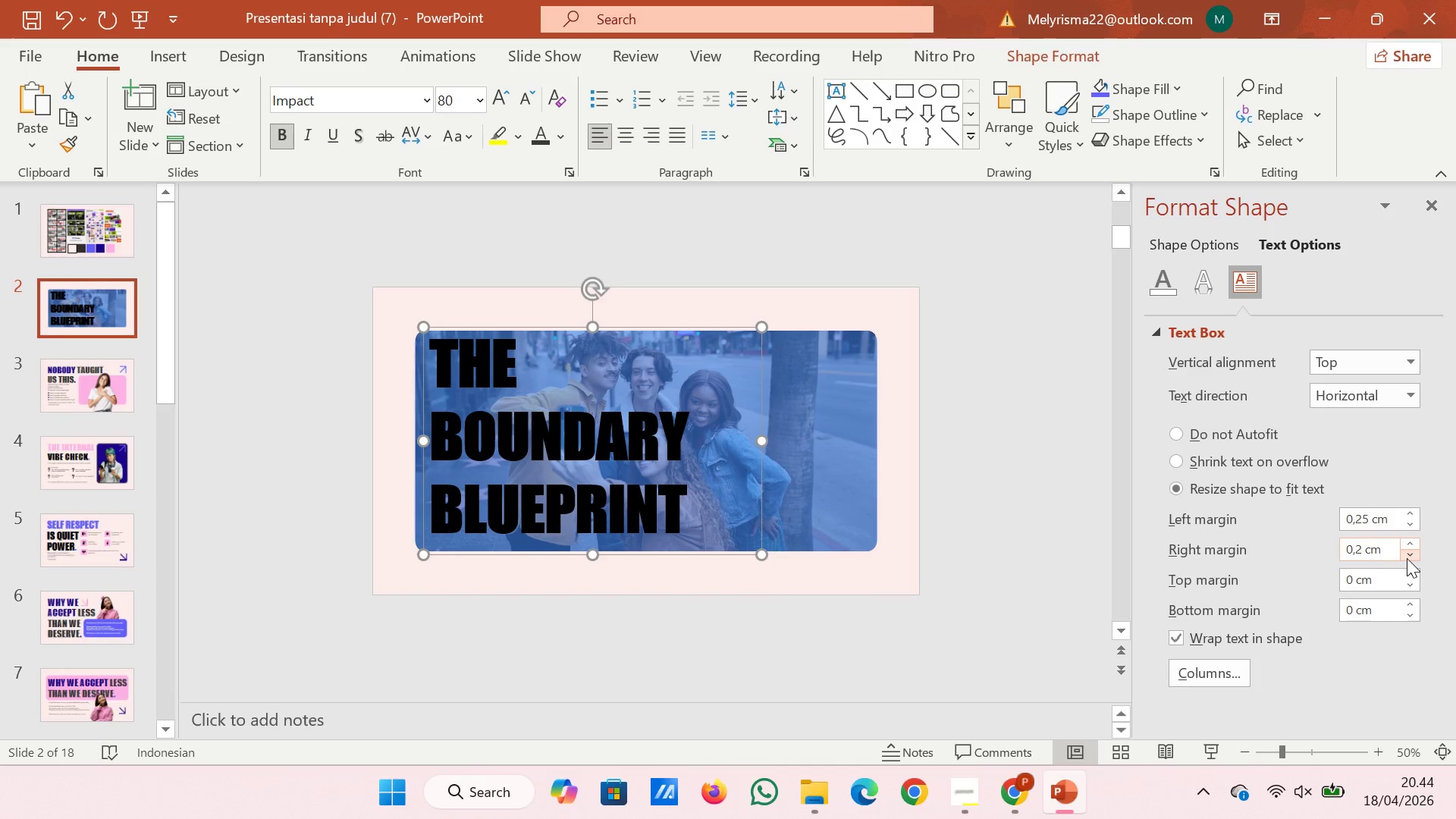 
double_click([1407, 558])
 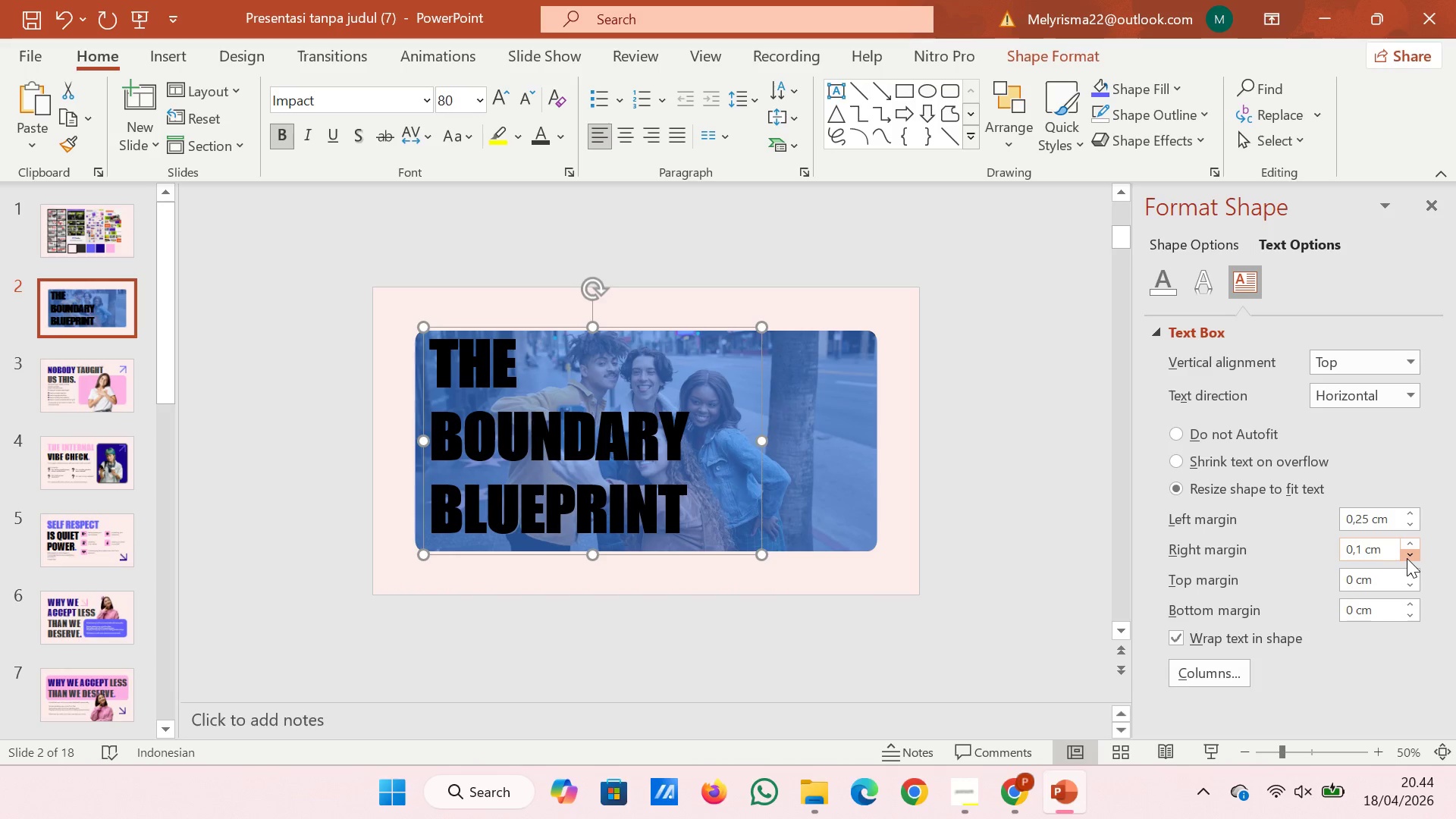 
triple_click([1407, 558])
 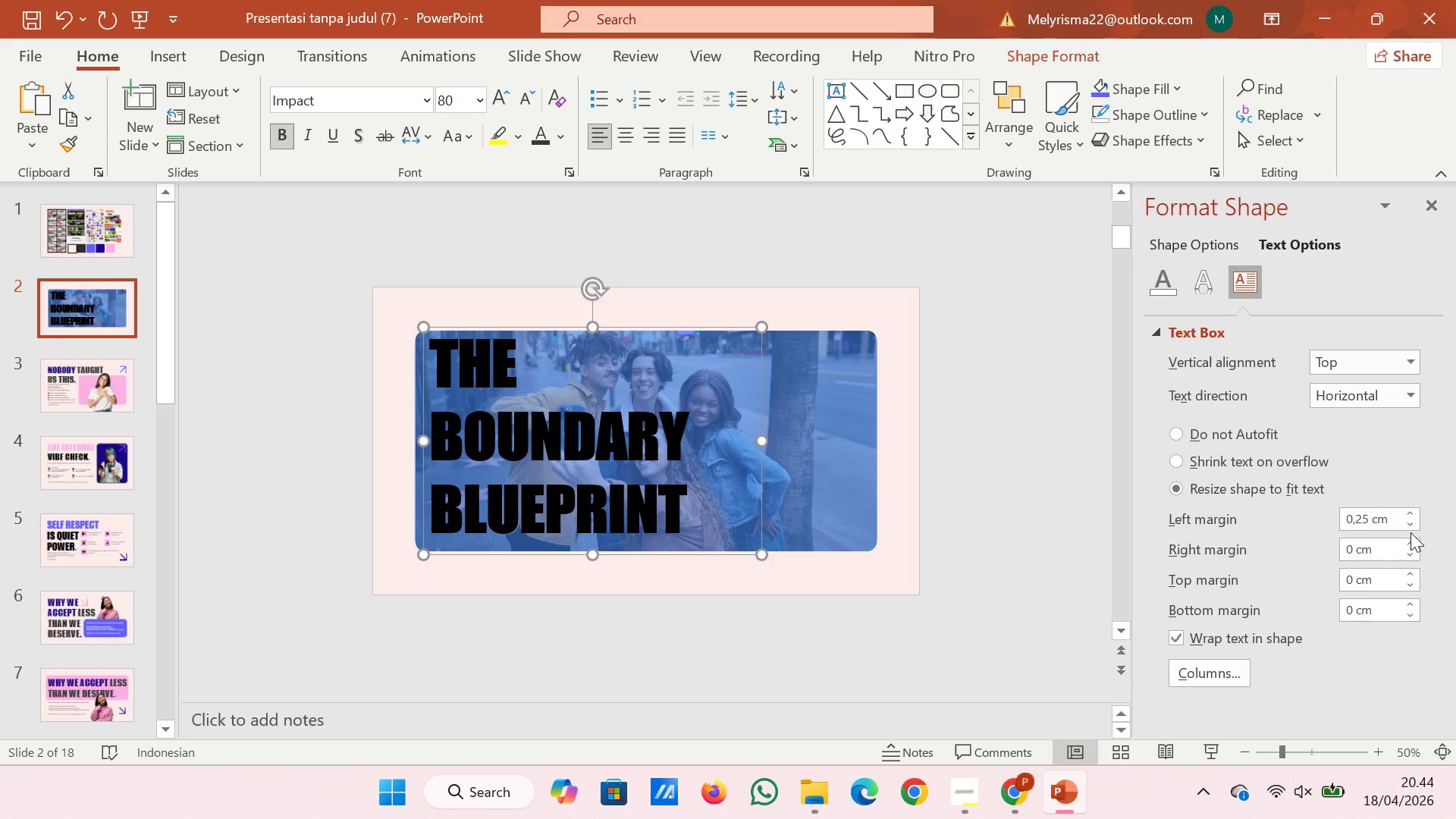 
double_click([1410, 532])
 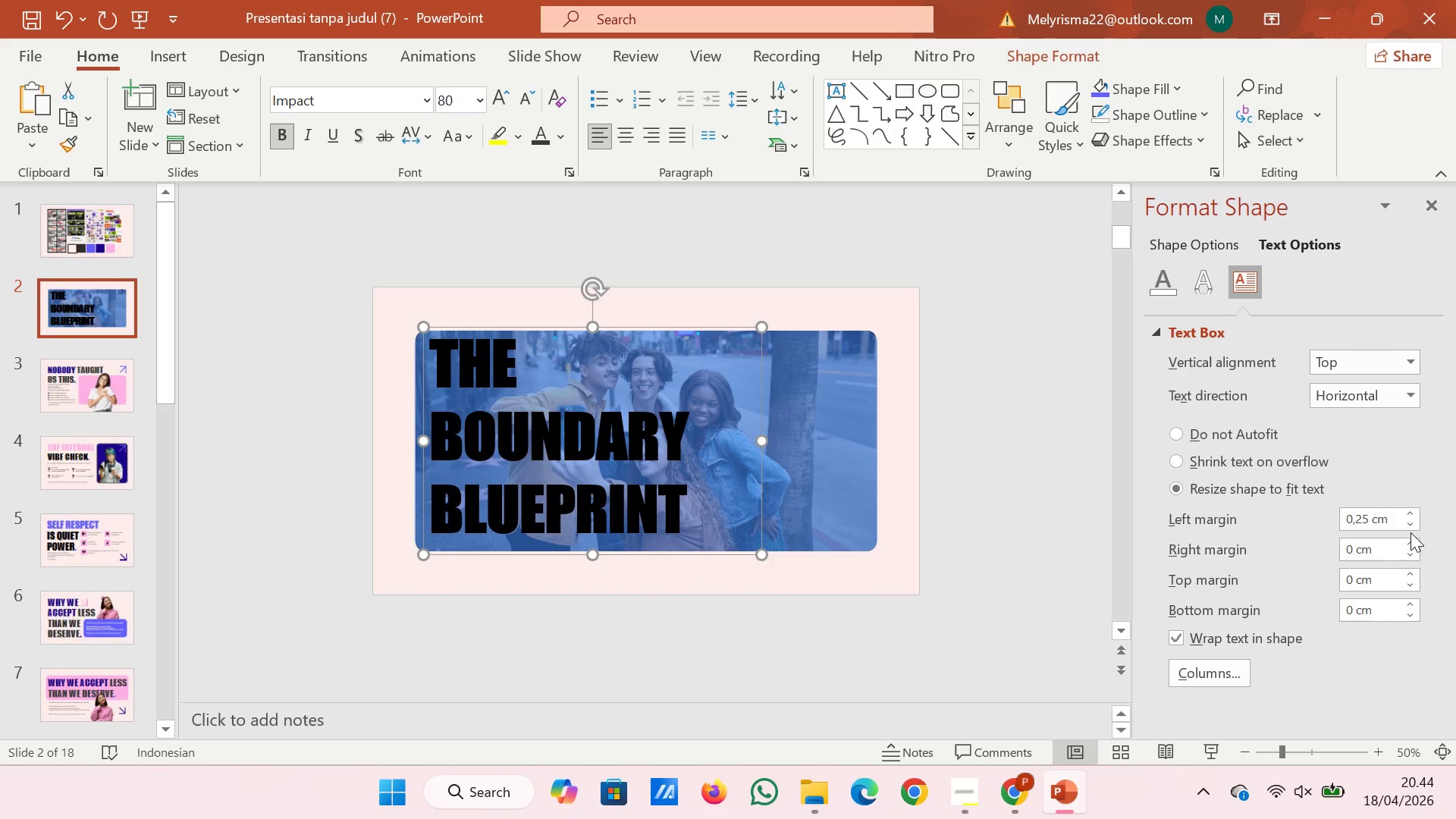 
triple_click([1410, 532])
 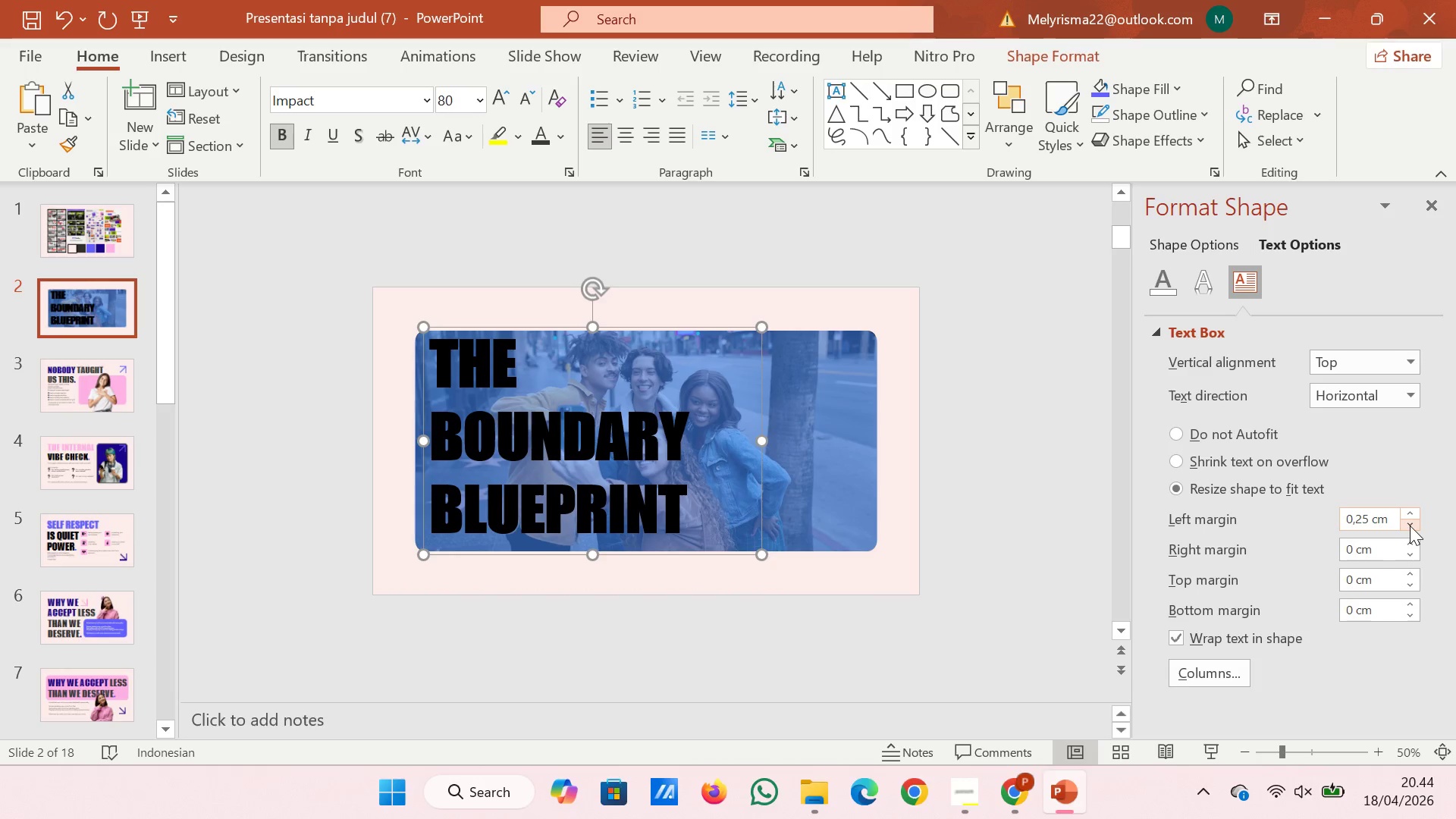 
triple_click([1410, 526])
 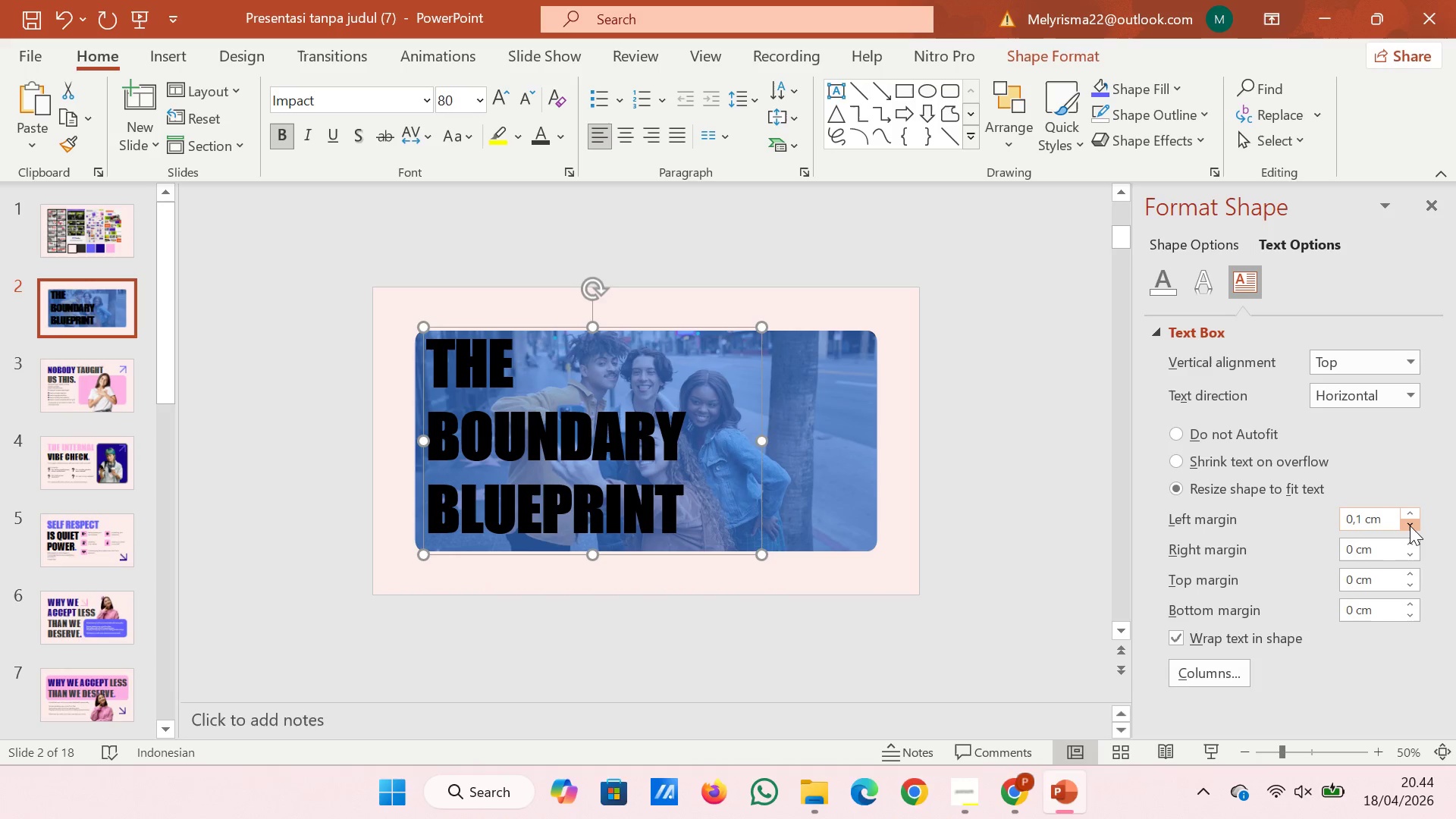 
triple_click([1410, 526])
 